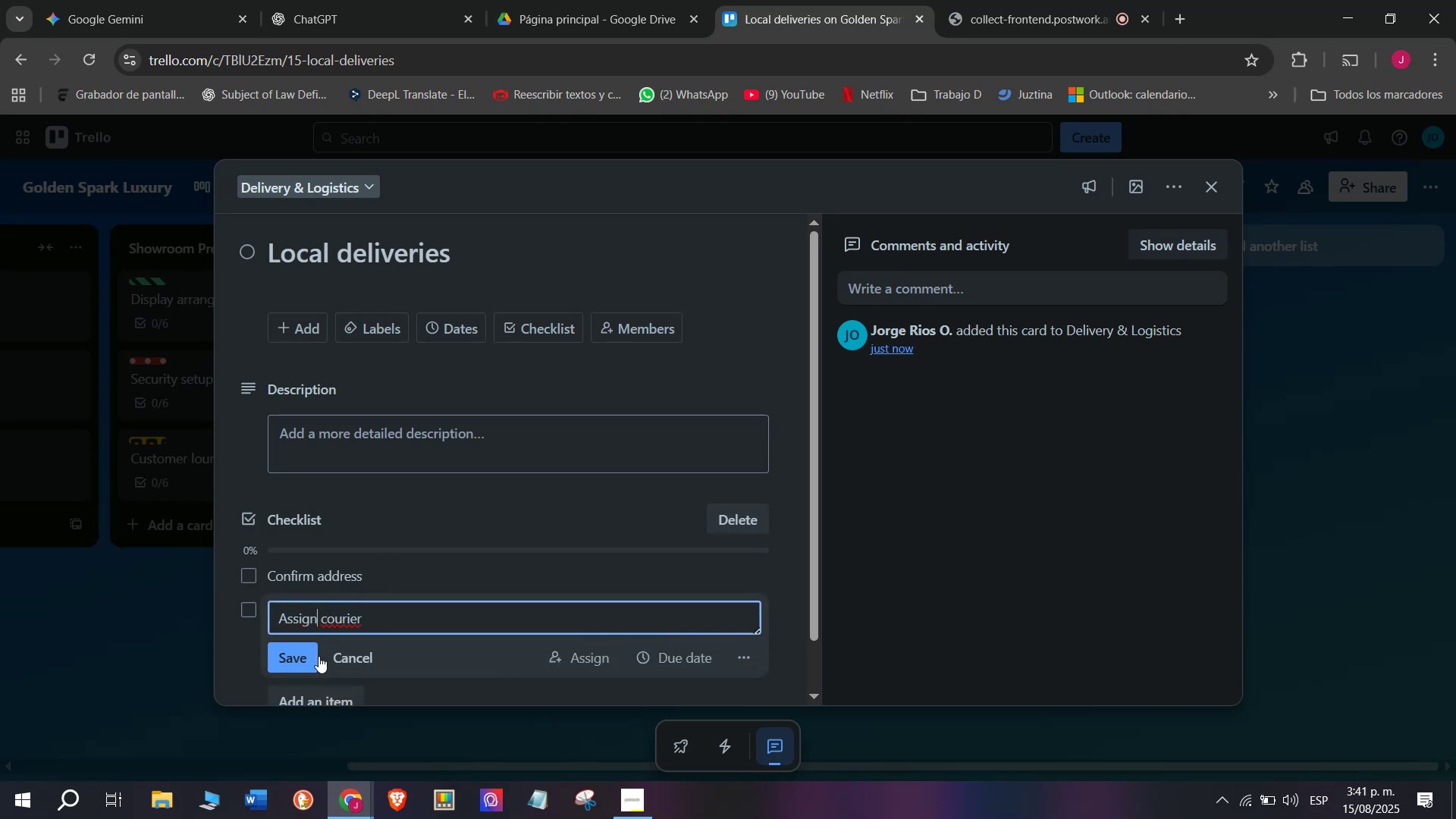 
left_click([309, 620])
 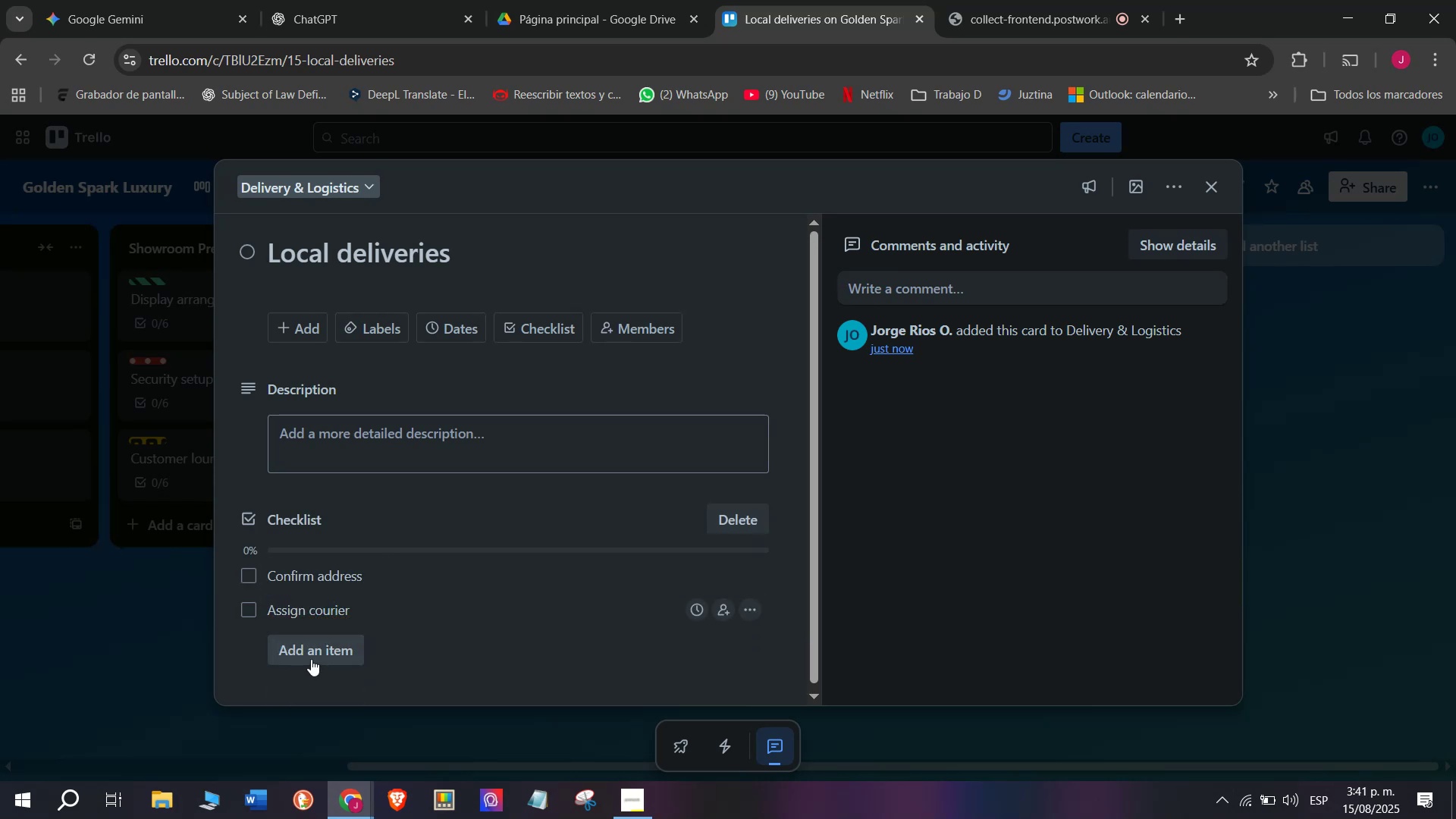 
key(N)
 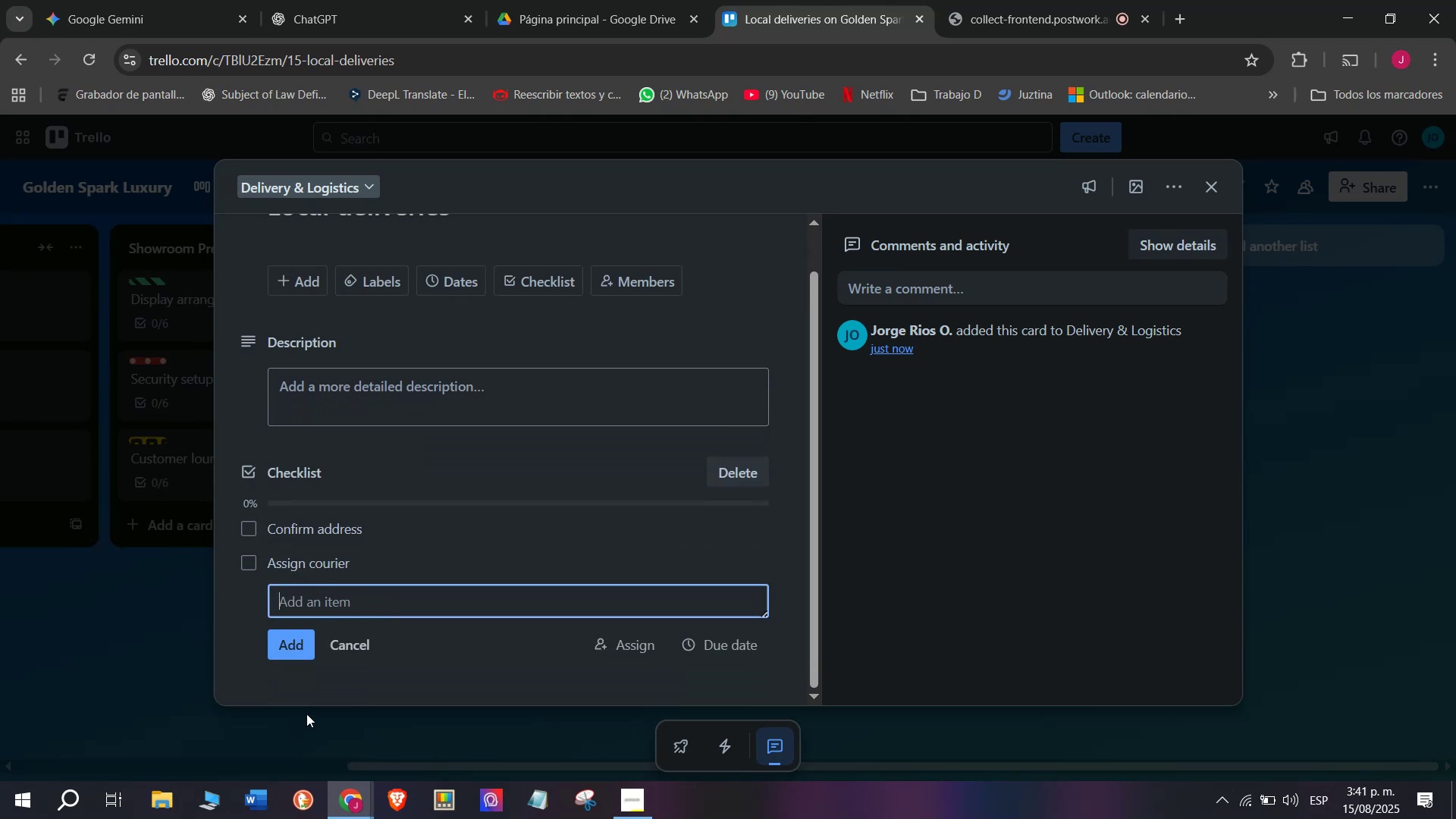 
left_click([312, 657])
 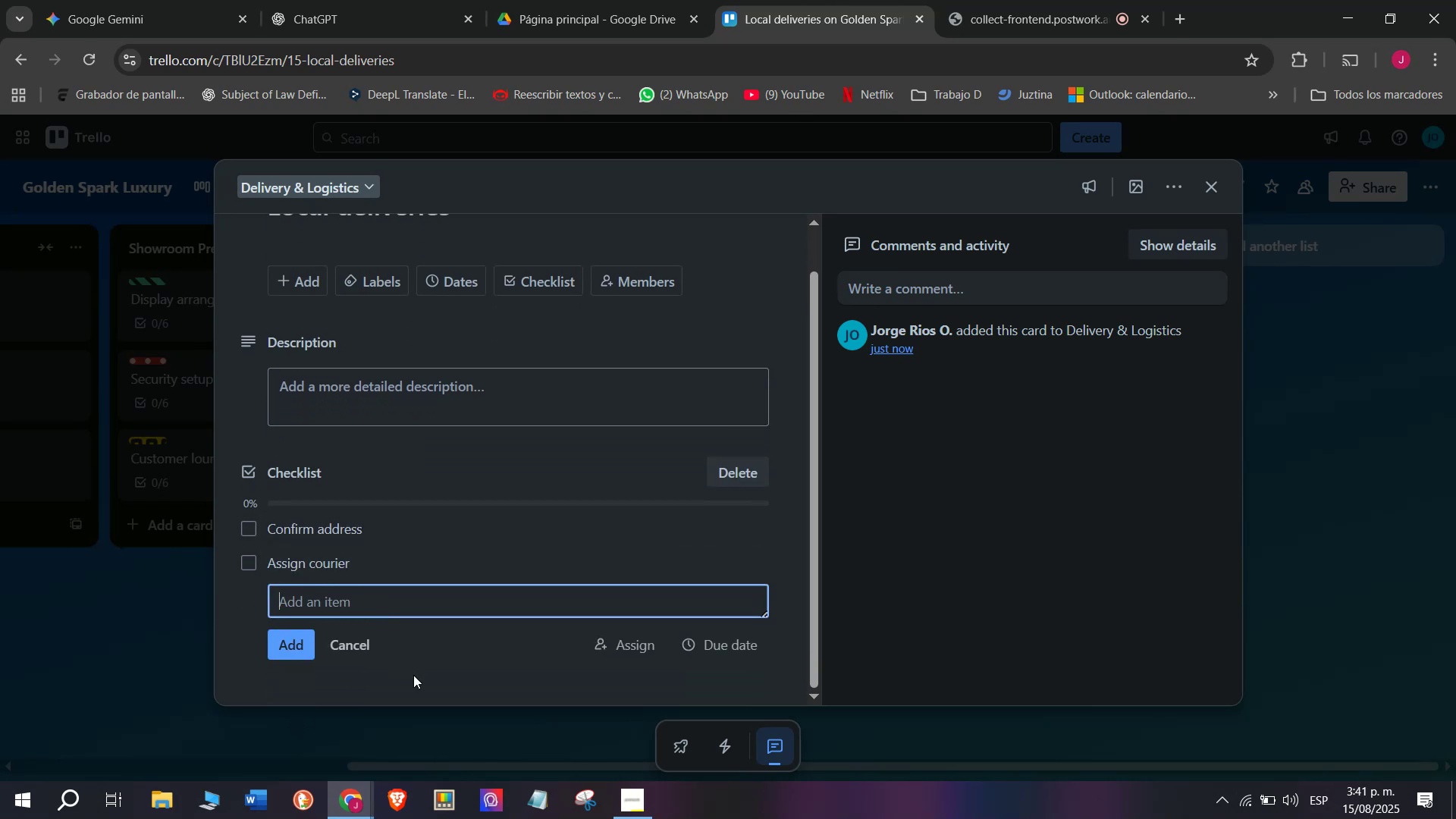 
scroll: coordinate [353, 577], scroll_direction: down, amount: 5.0
 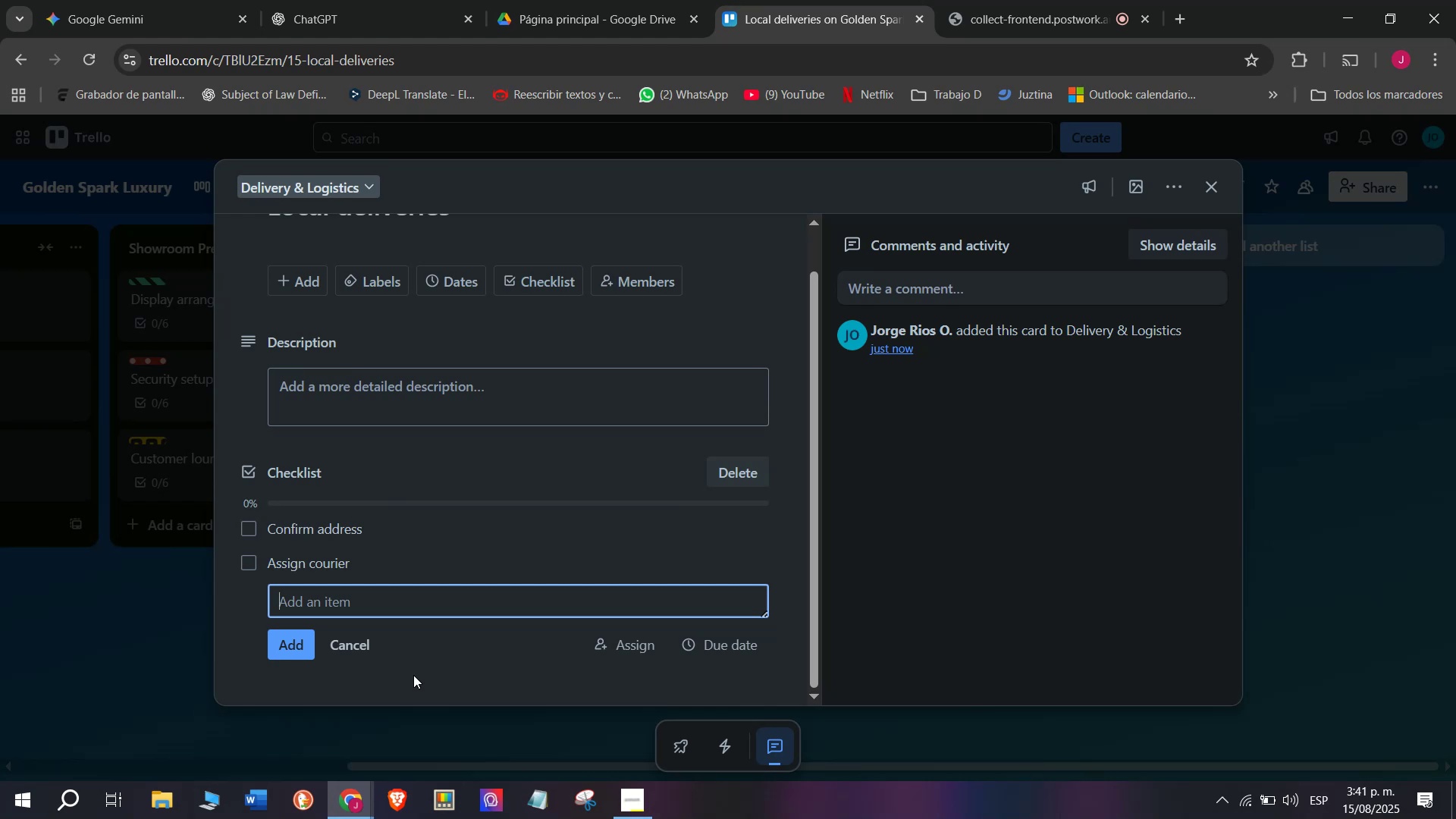 
wait(12.18)
 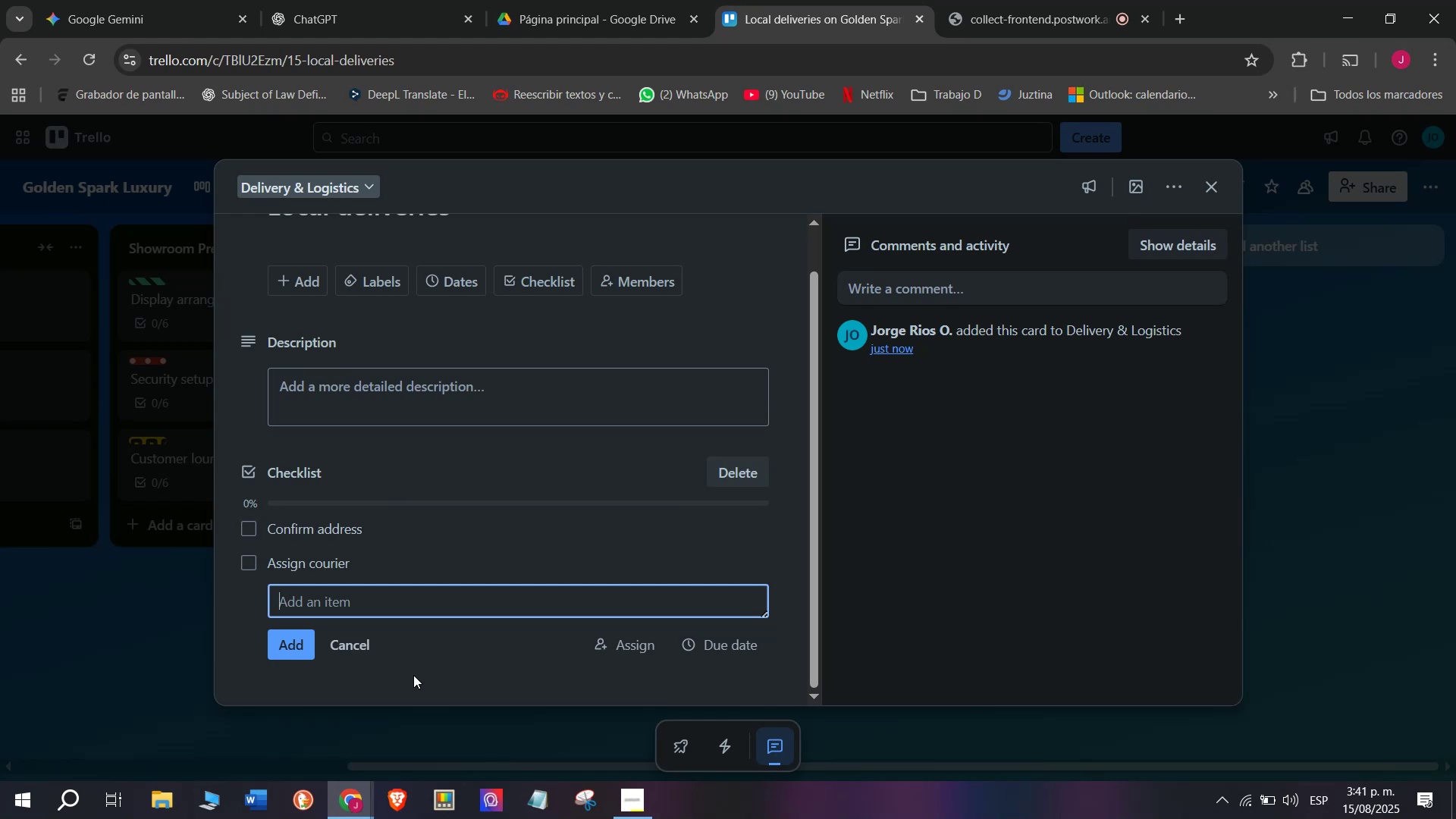 
type(Use s)
 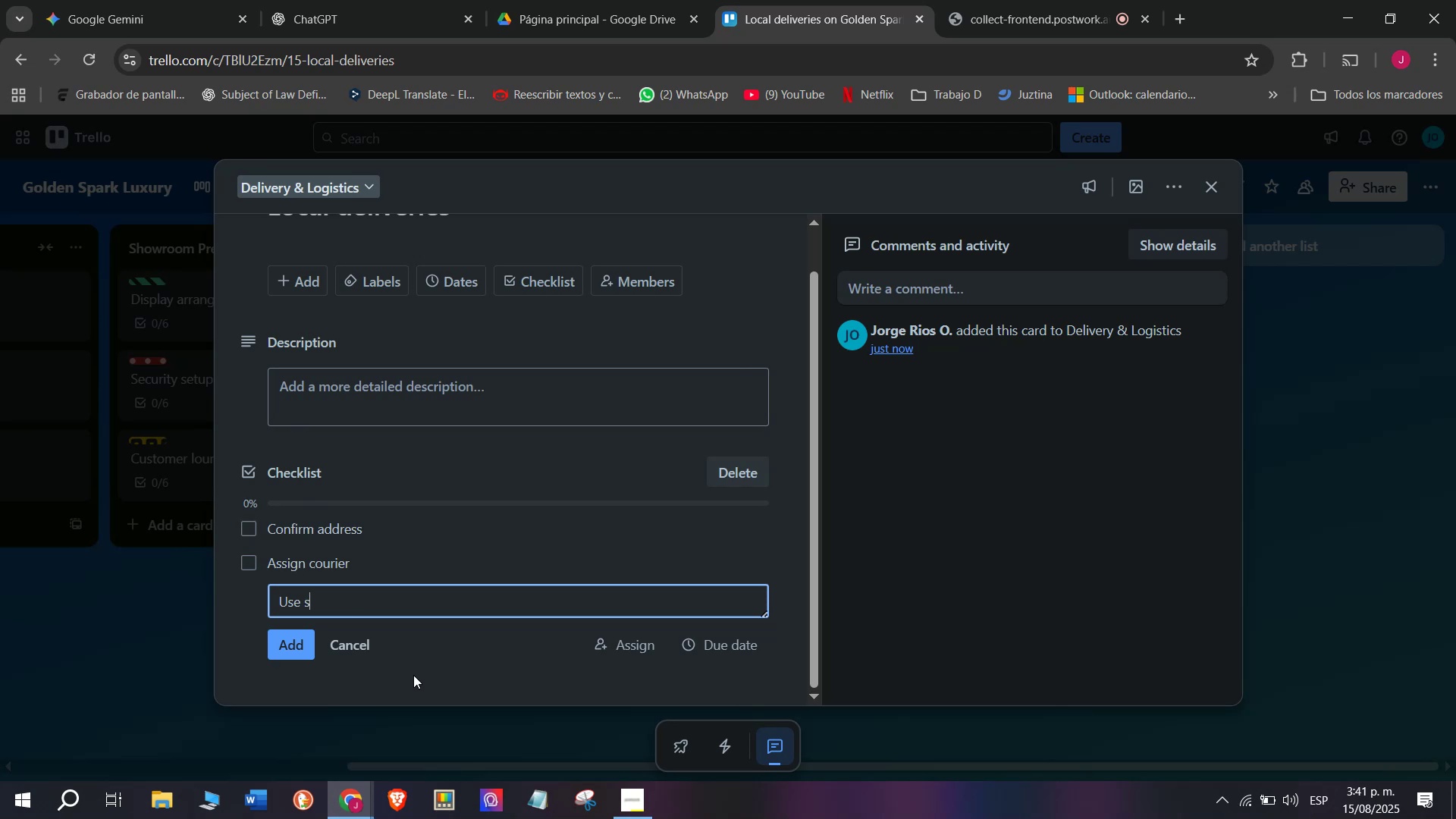 
wait(7.79)
 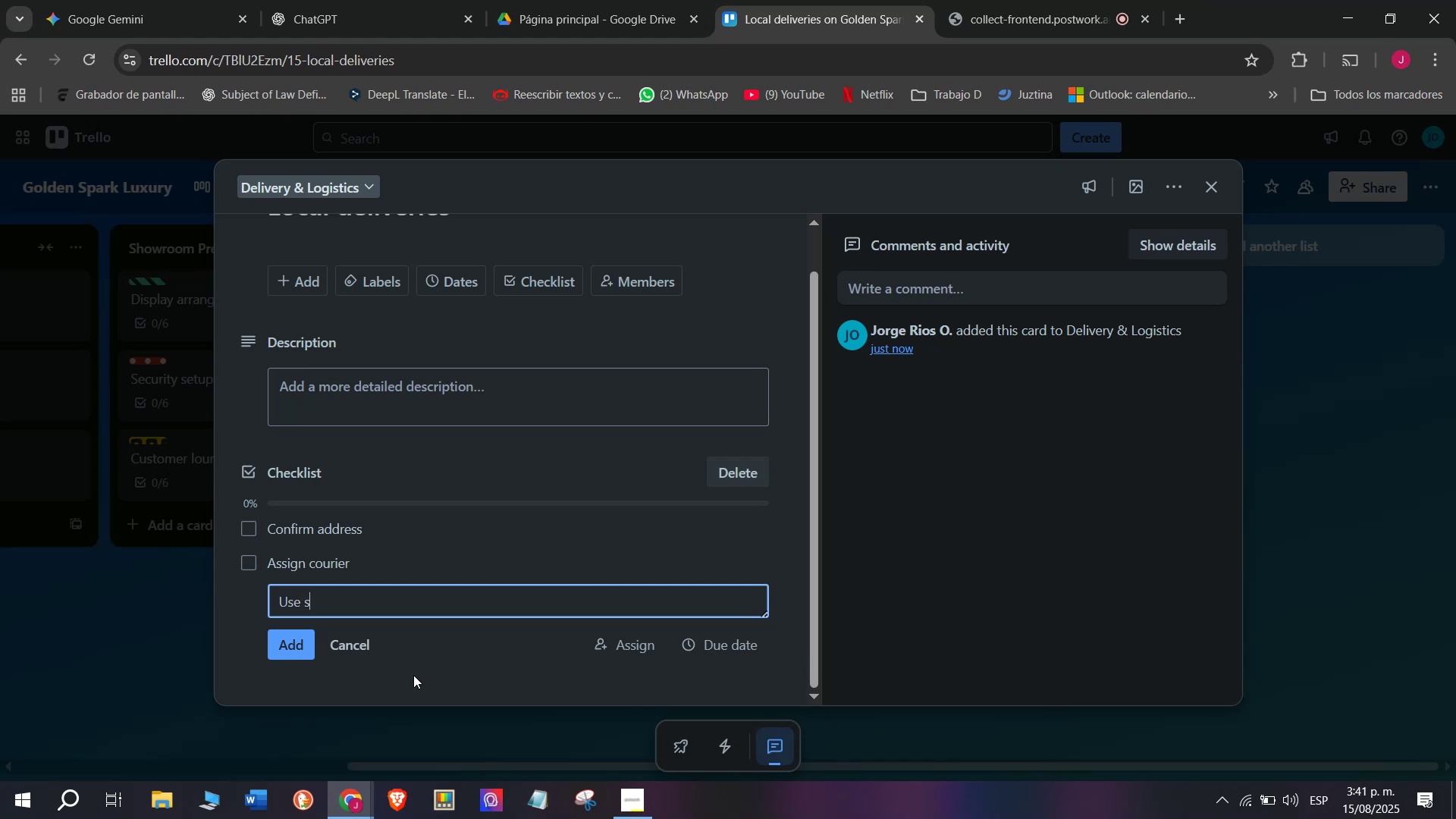 
type(ecure packaging)
 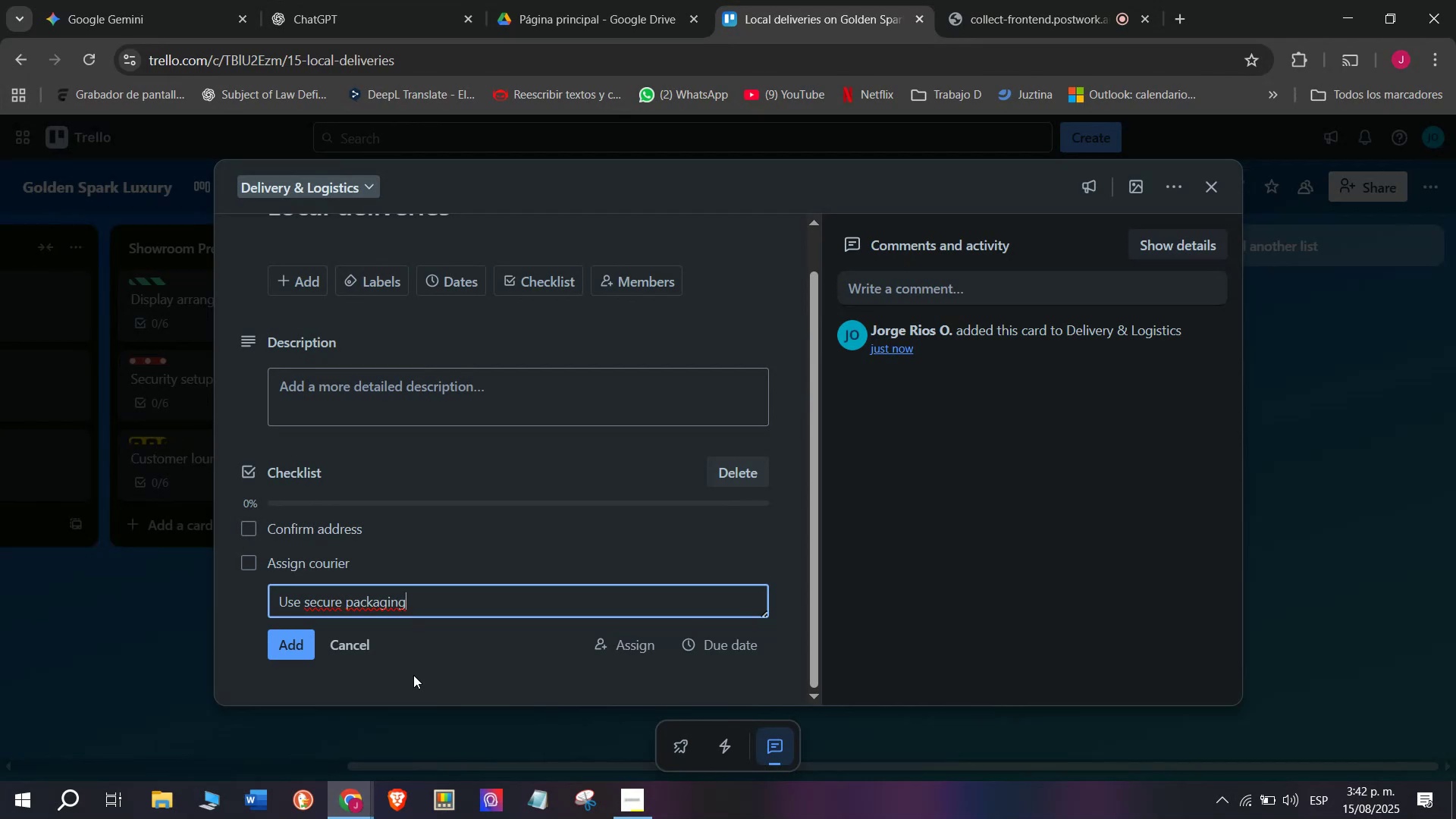 
wait(37.54)
 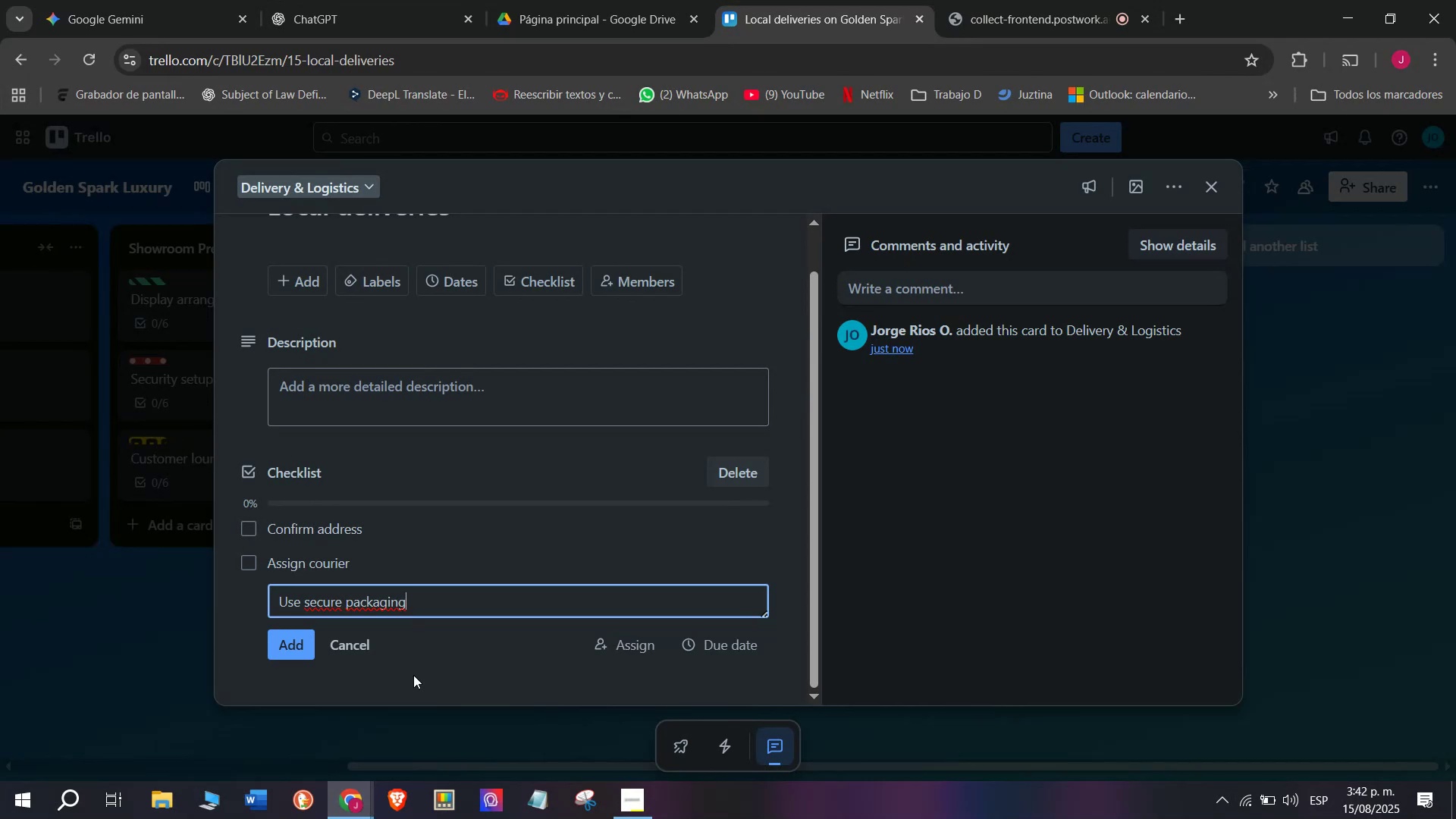 
key(Enter)
 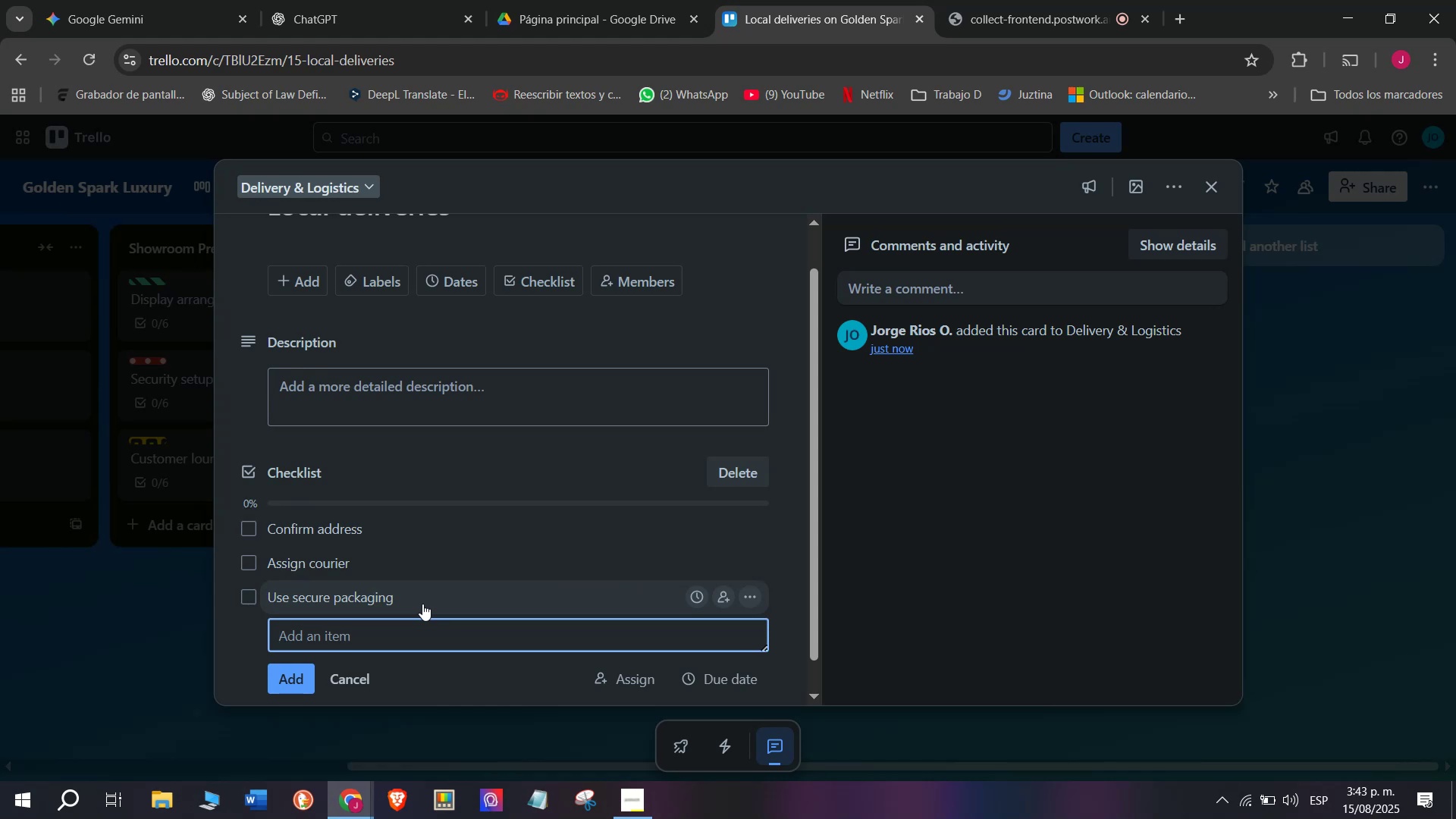 
wait(93.58)
 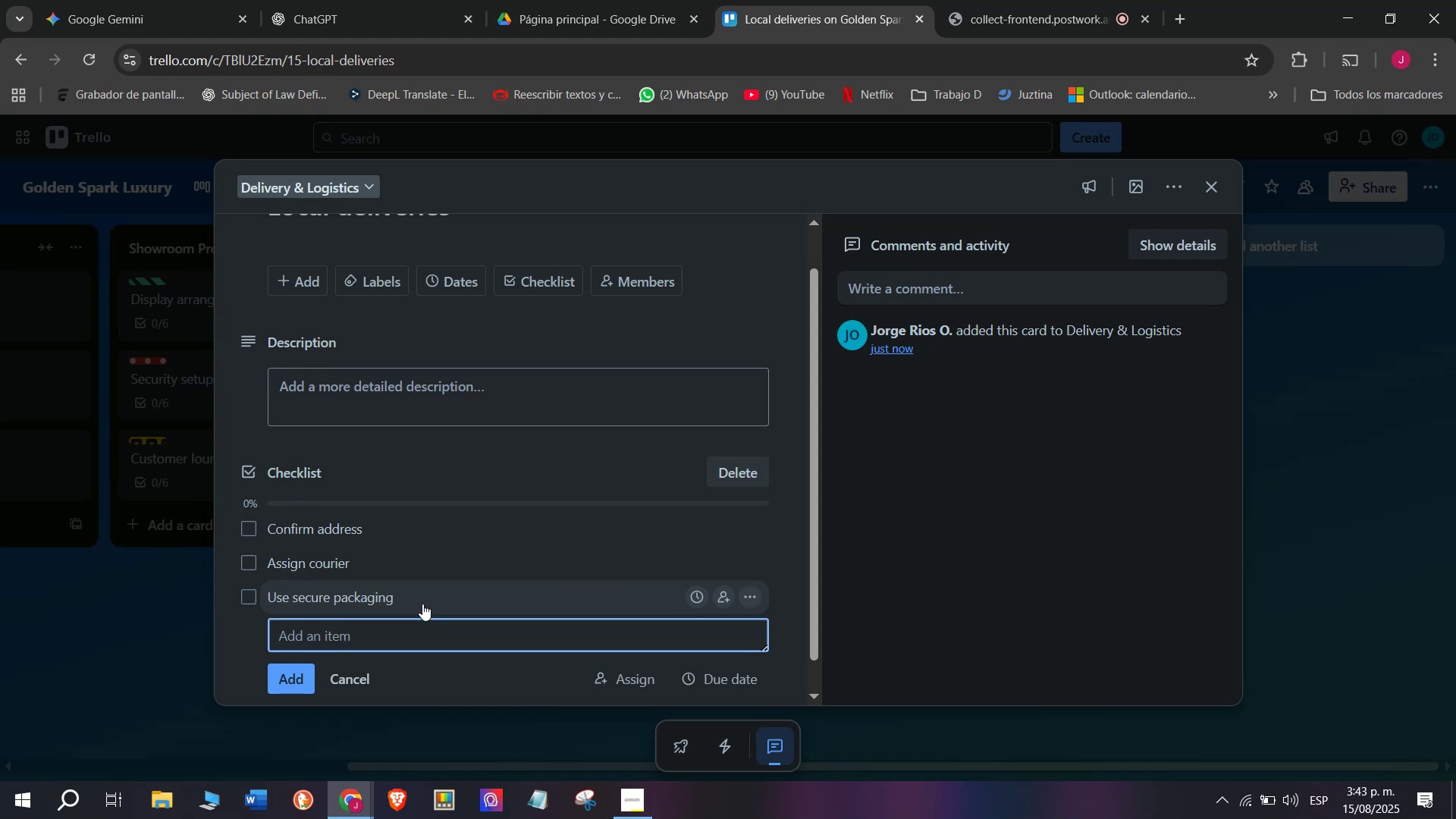 
scroll: coordinate [407, 334], scroll_direction: up, amount: 2.0
 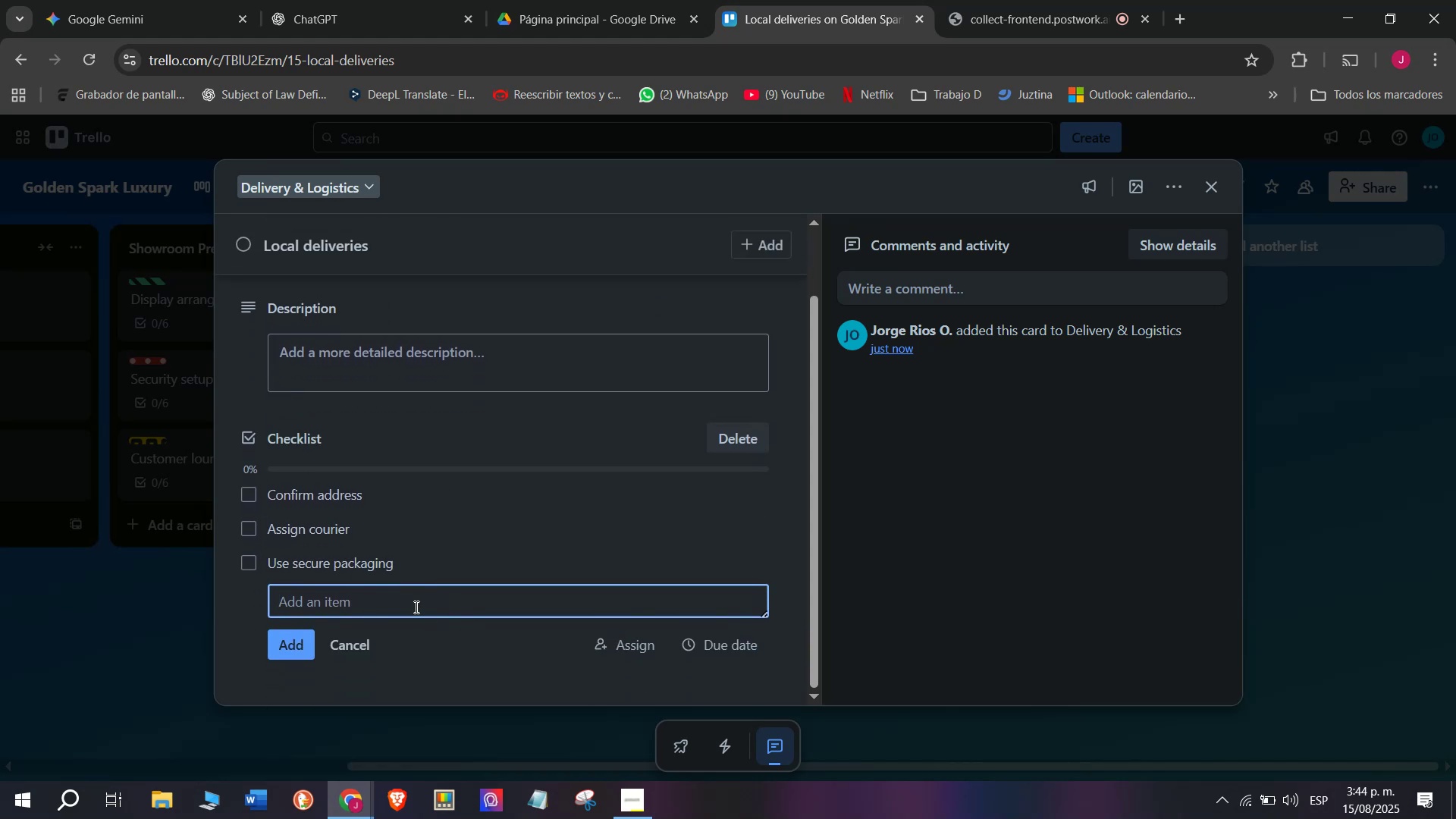 
scroll: coordinate [463, 639], scroll_direction: down, amount: 1.0
 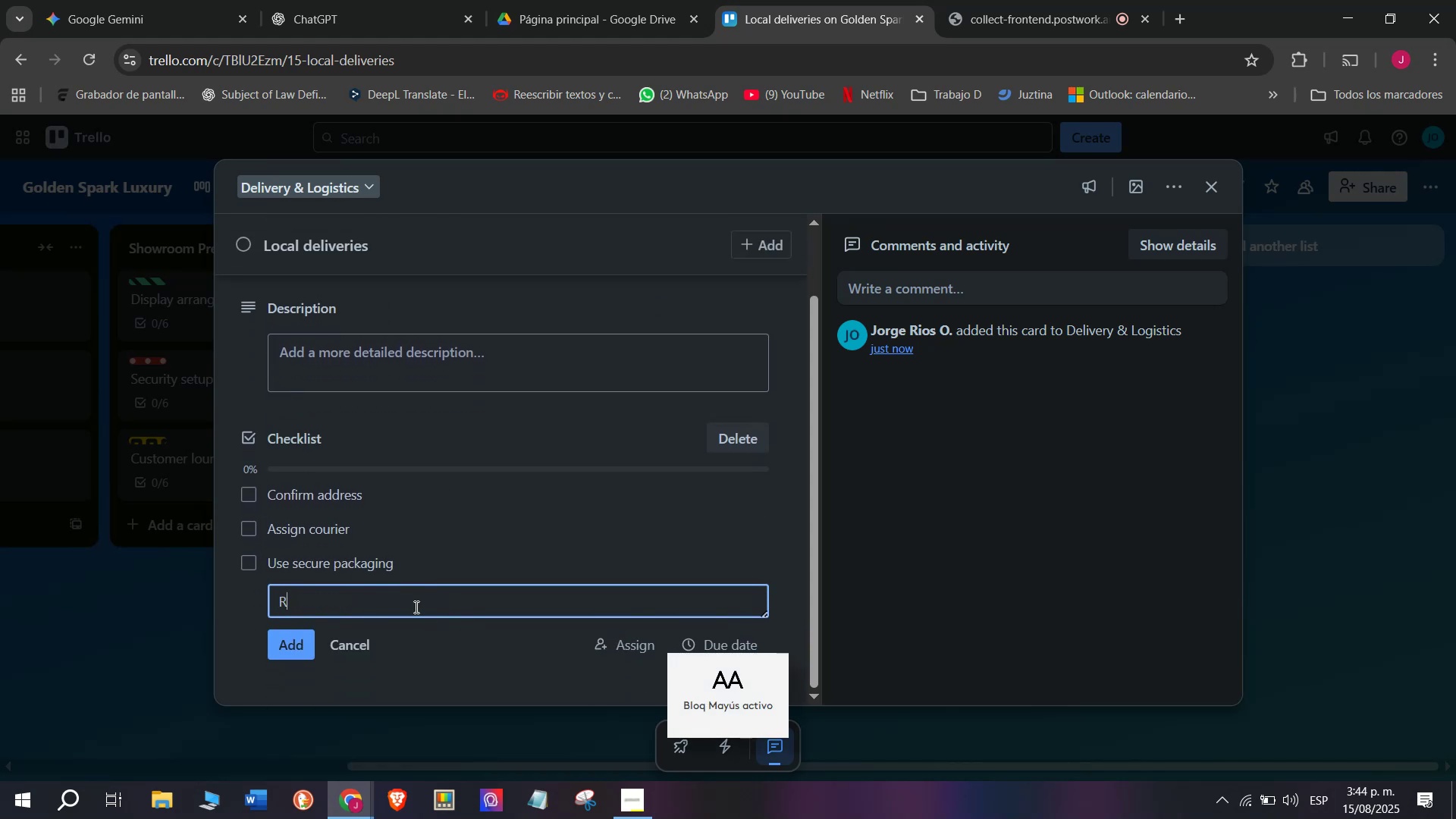 
left_click([415, 607])
 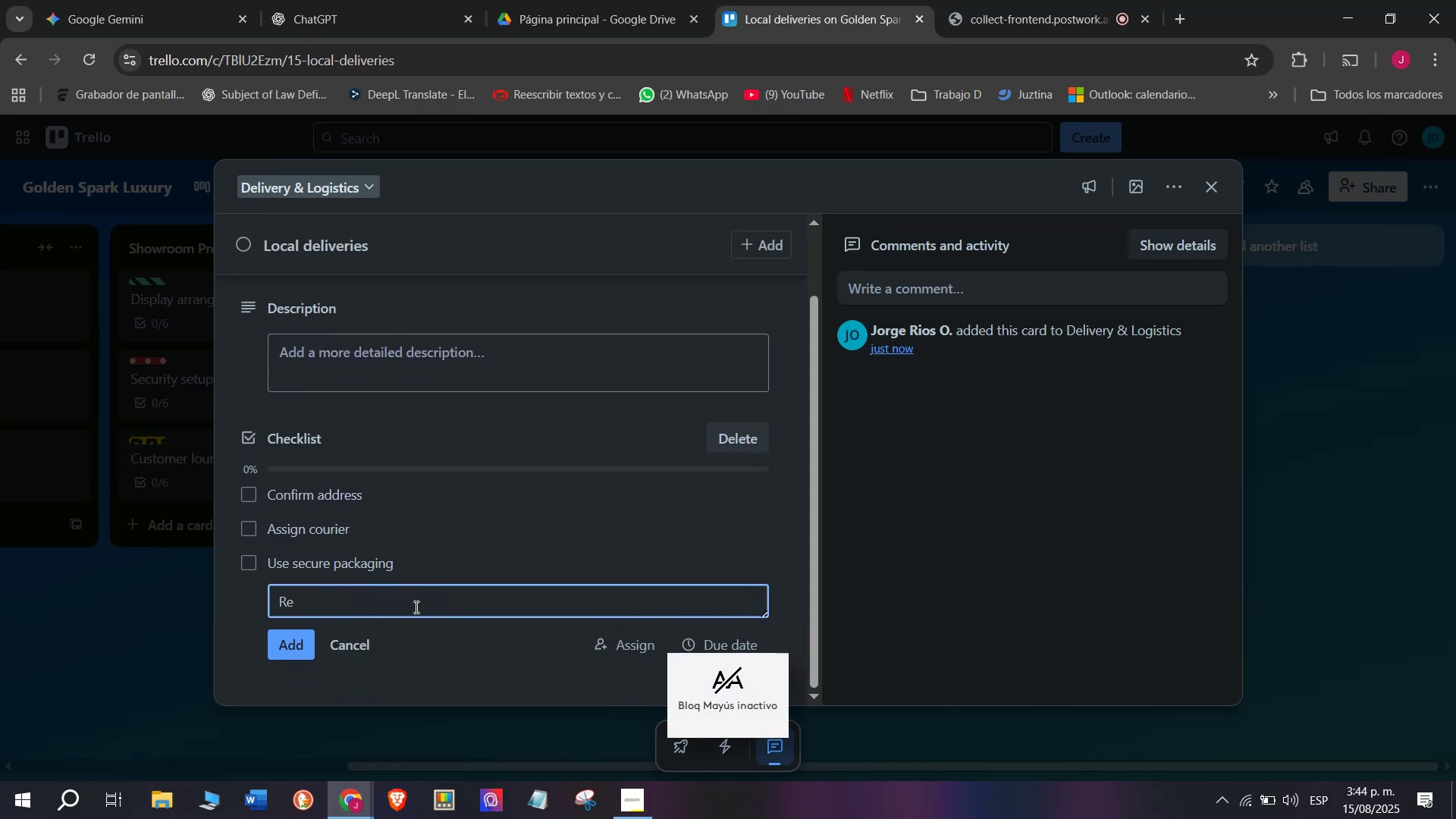 
type(Requie)
key(Backspace)
type(re si)
 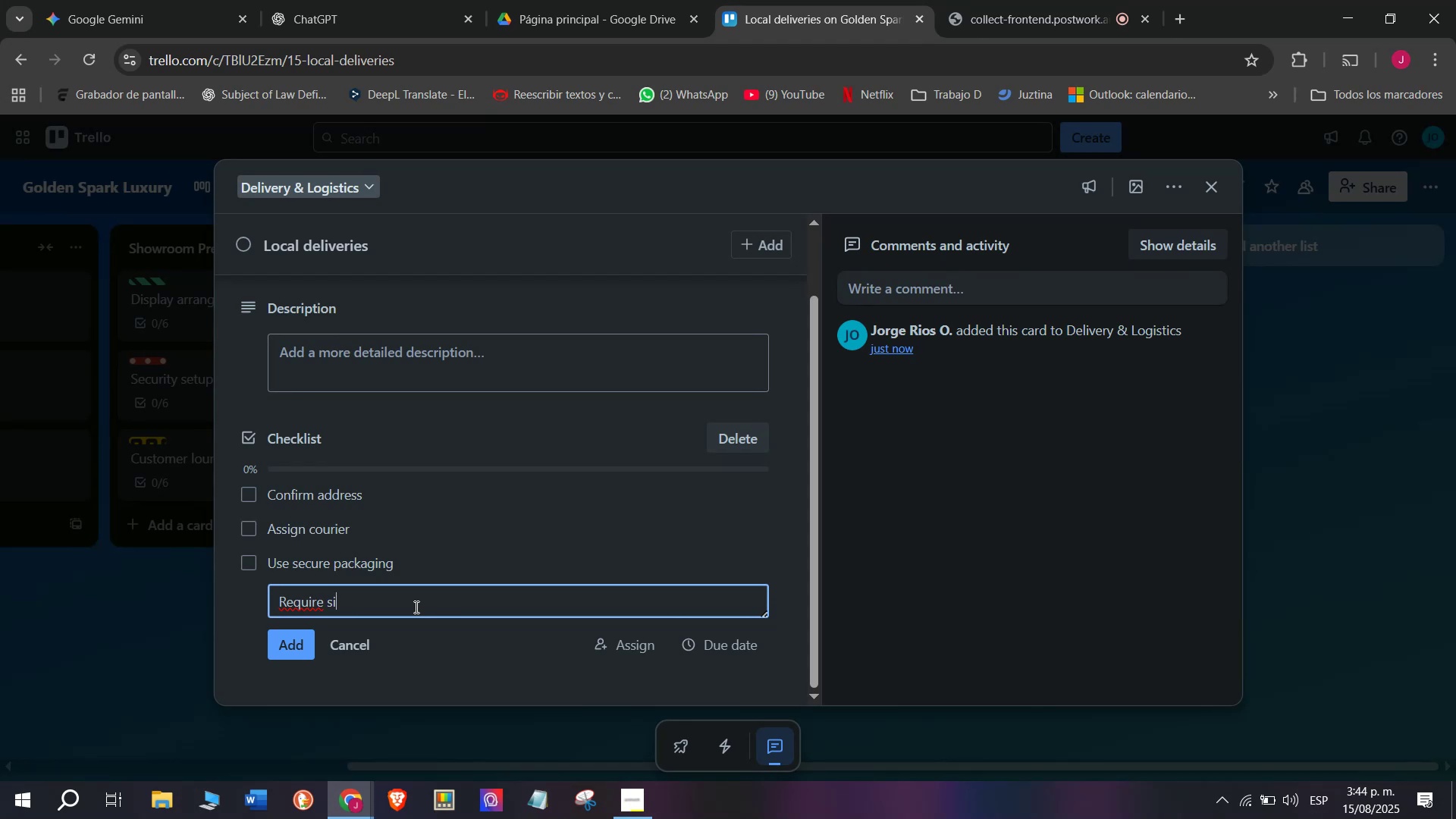 
wait(37.54)
 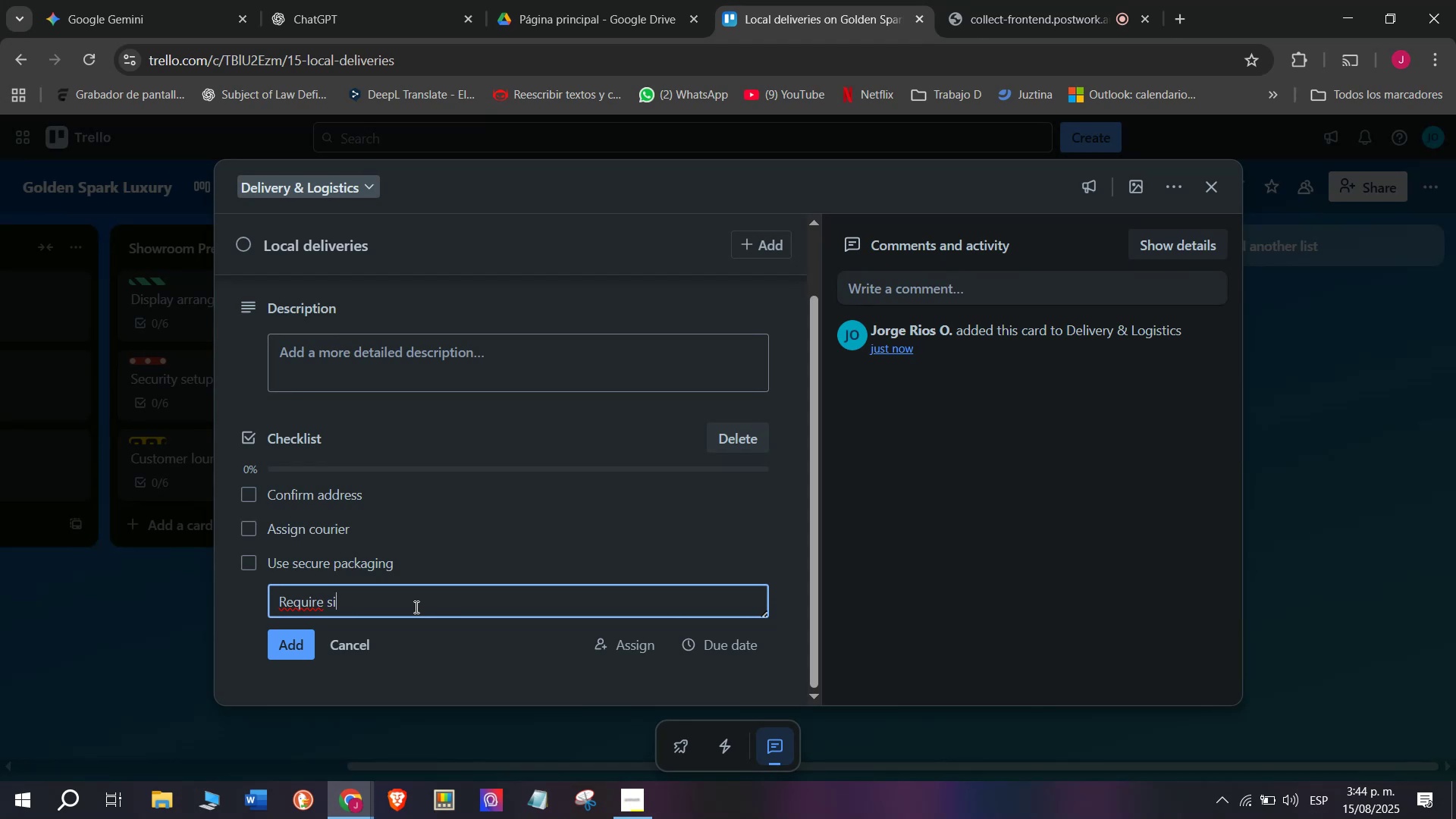 
type(gnificate )
 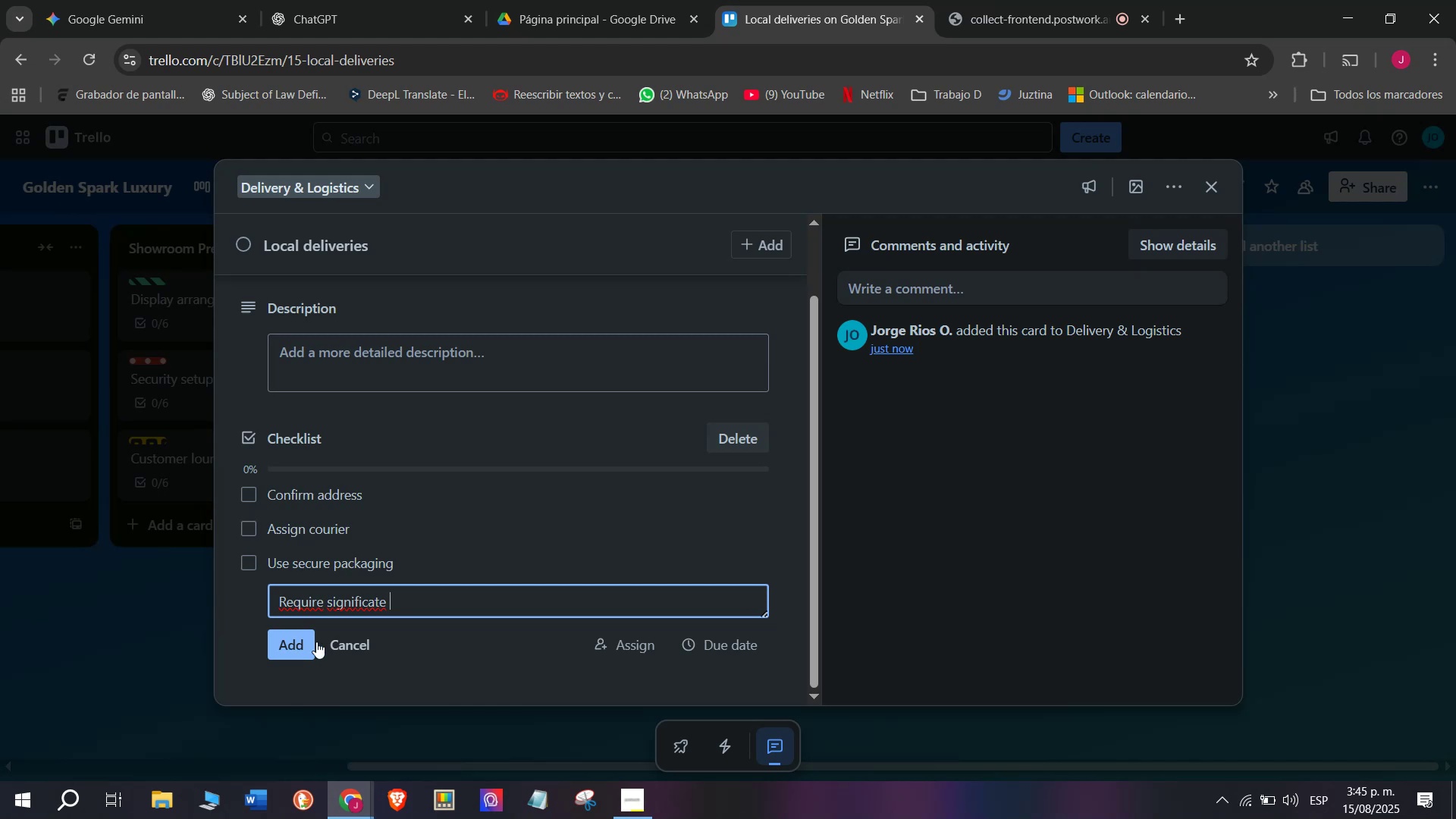 
wait(23.62)
 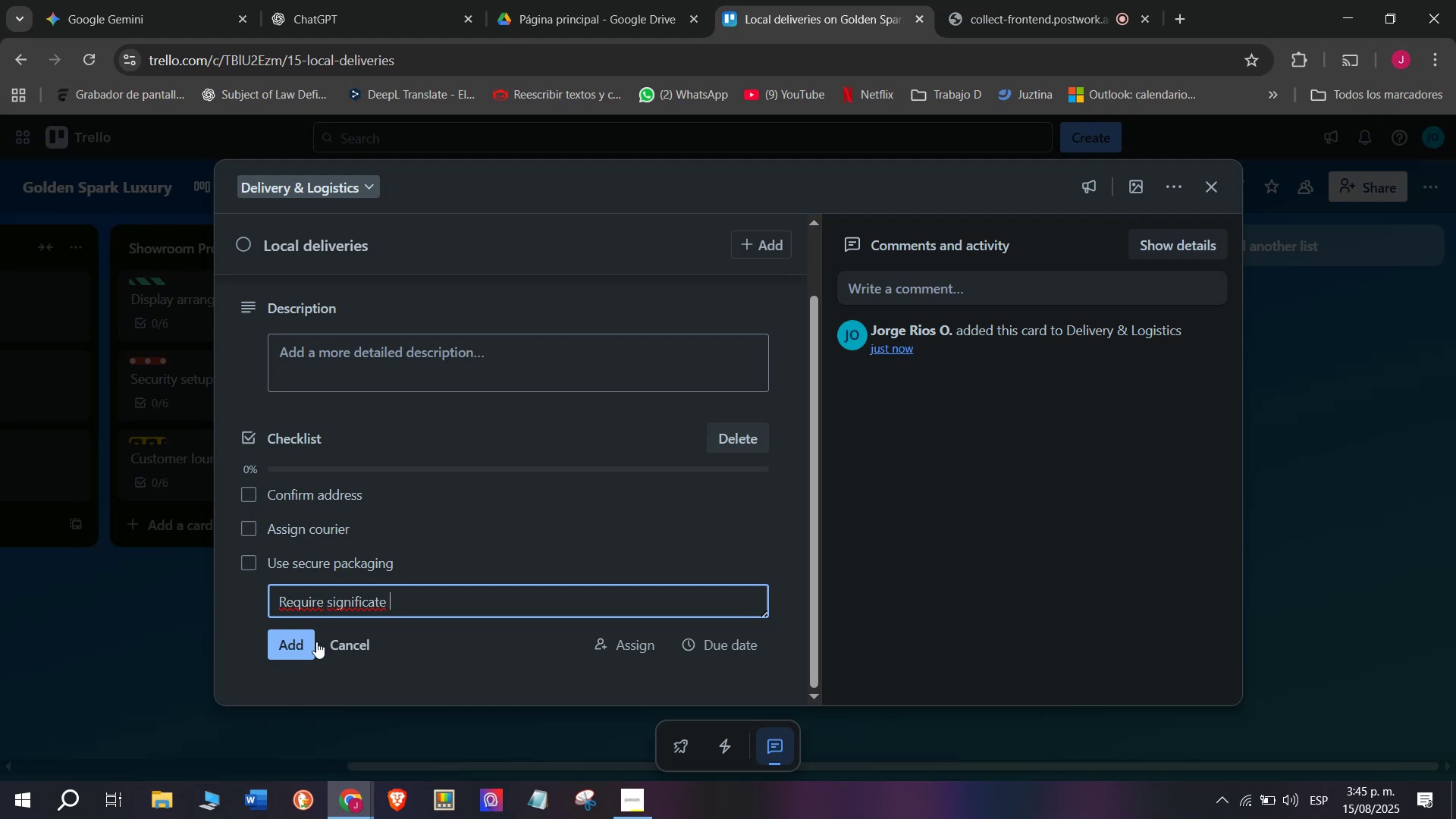 
left_click([430, 600])
 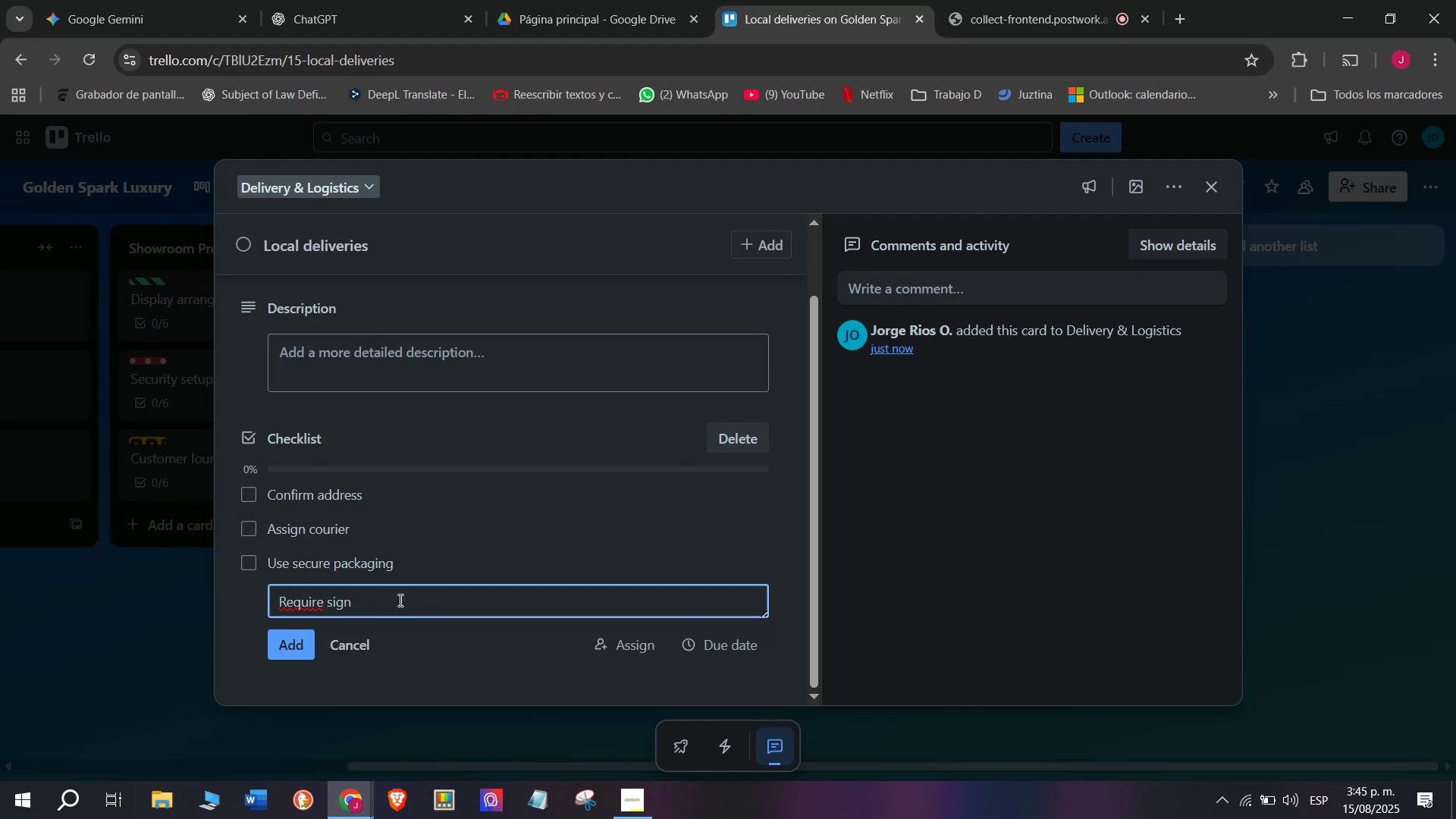 
key(Backspace)
key(Backspace)
key(Backspace)
key(Backspace)
key(Backspace)
key(Backspace)
key(Backspace)
key(Backspace)
type(ature)
 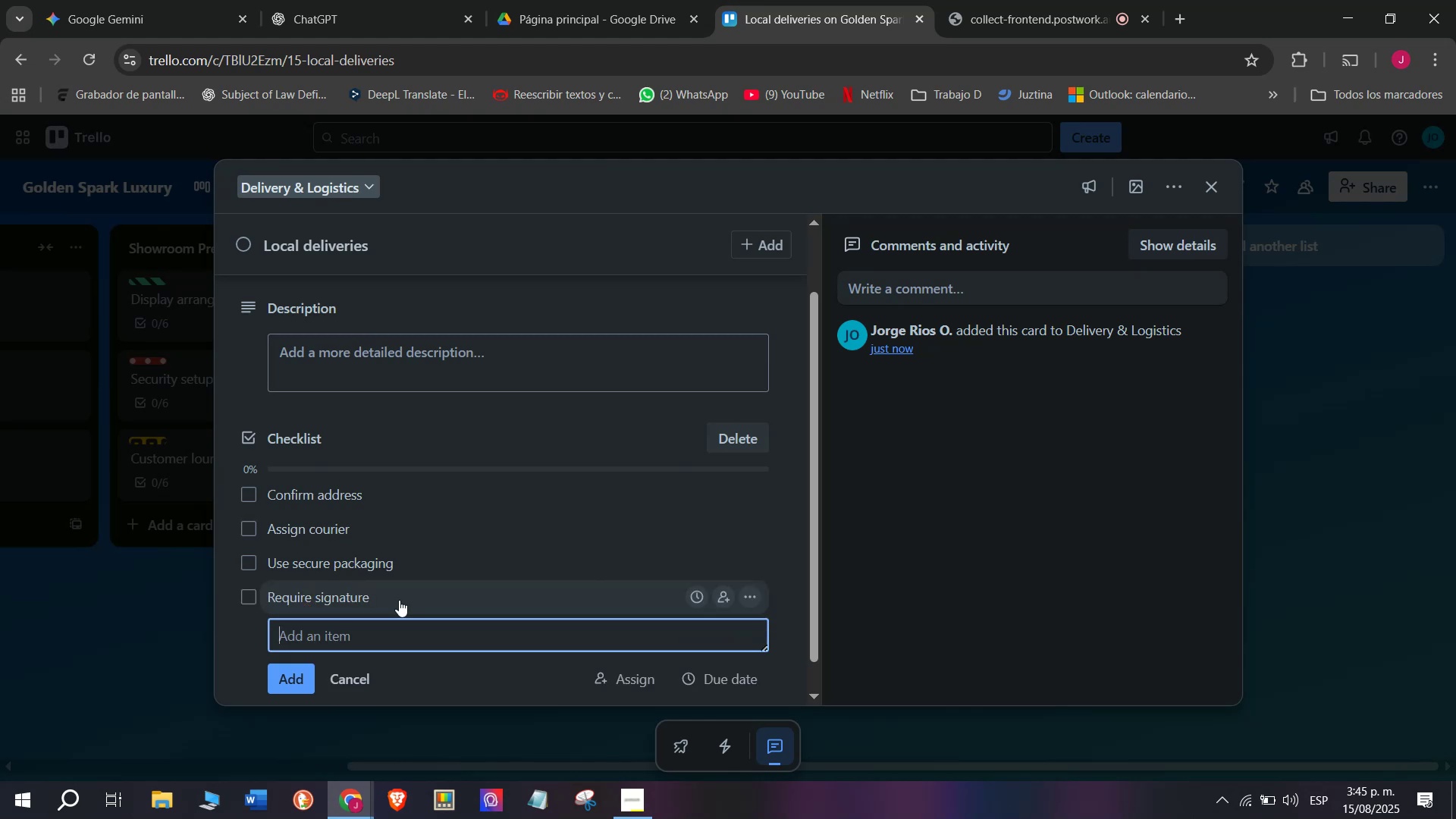 
key(Enter)
 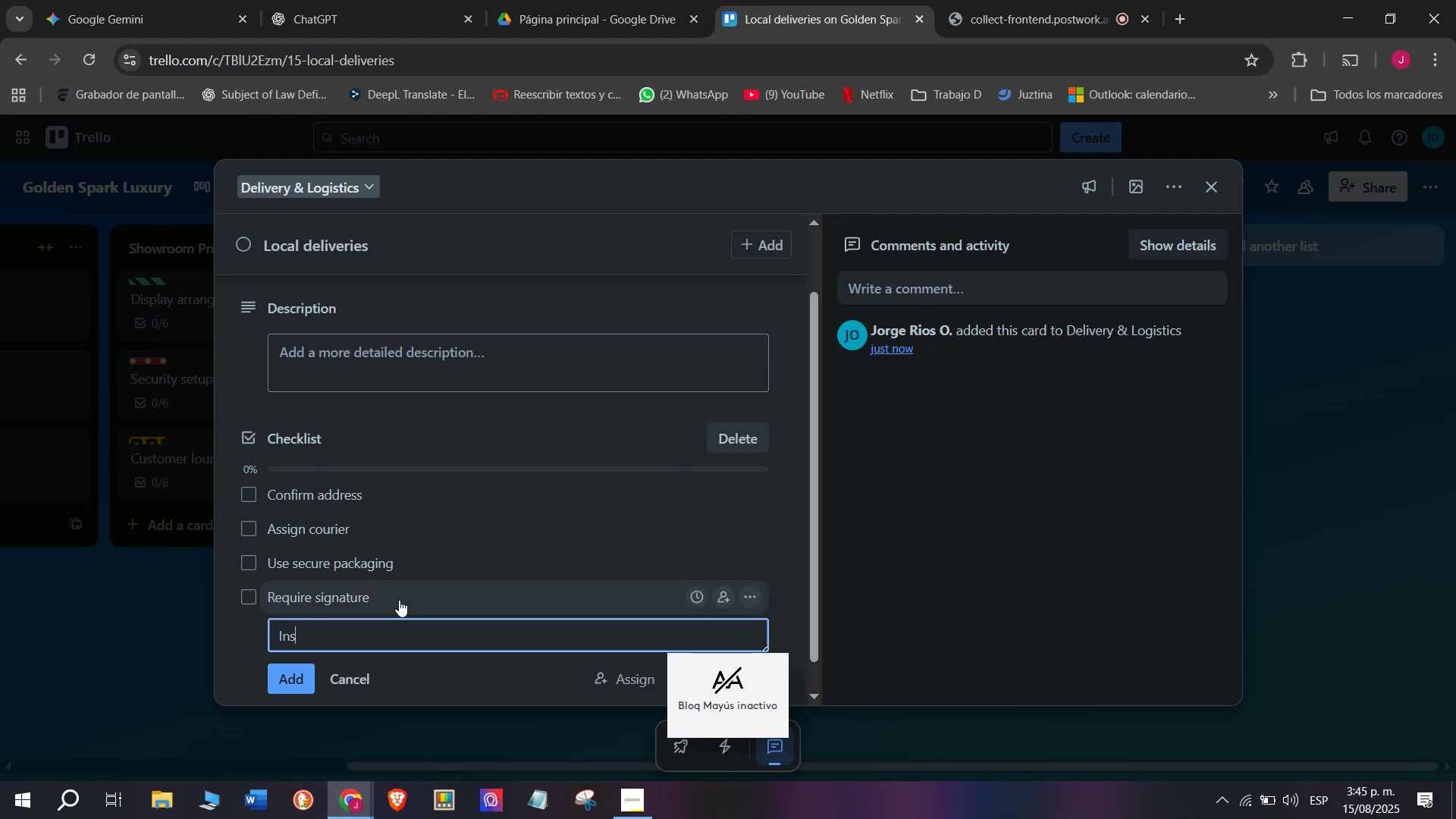 
type(Insure items)
 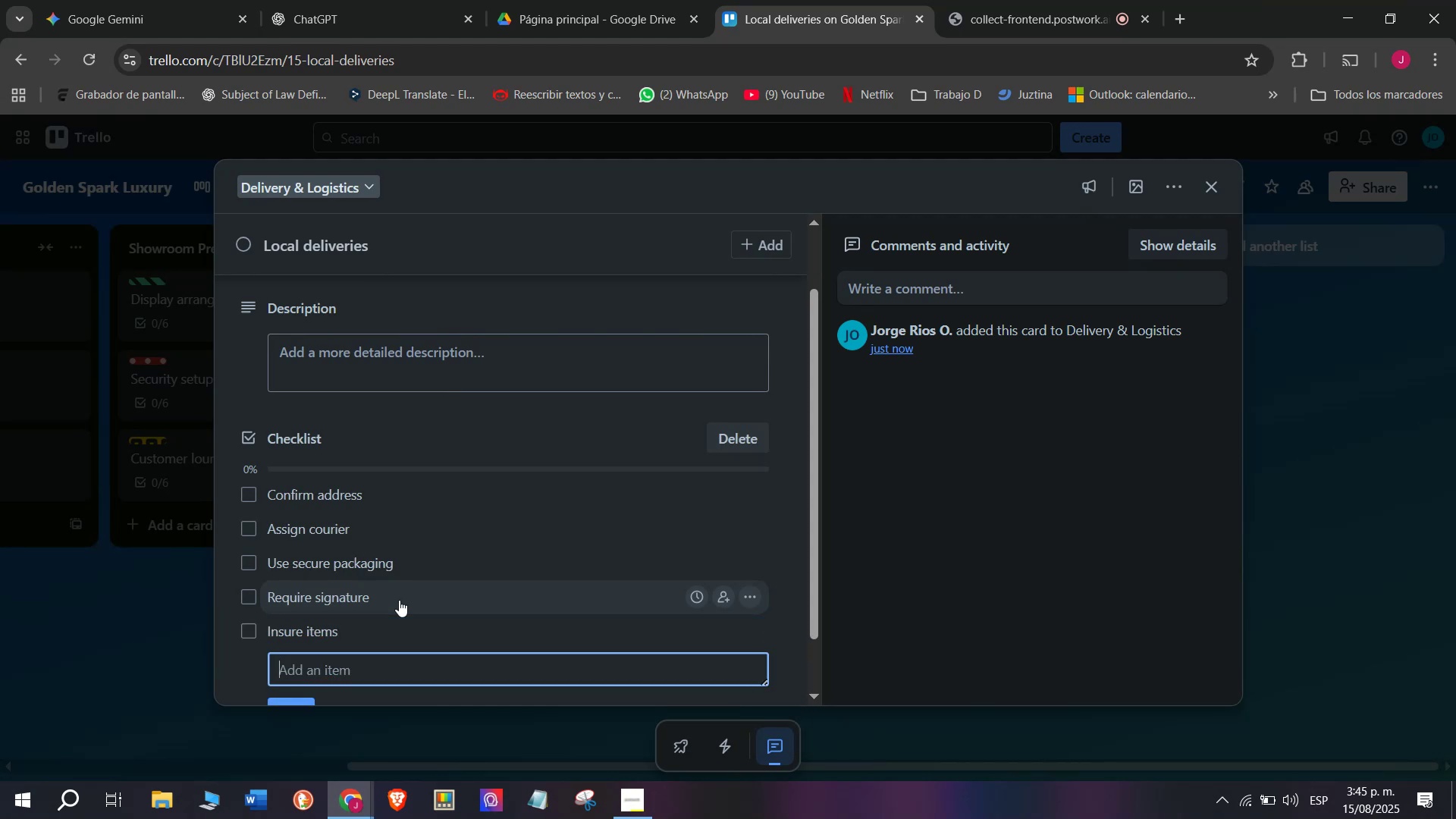 
key(Enter)
 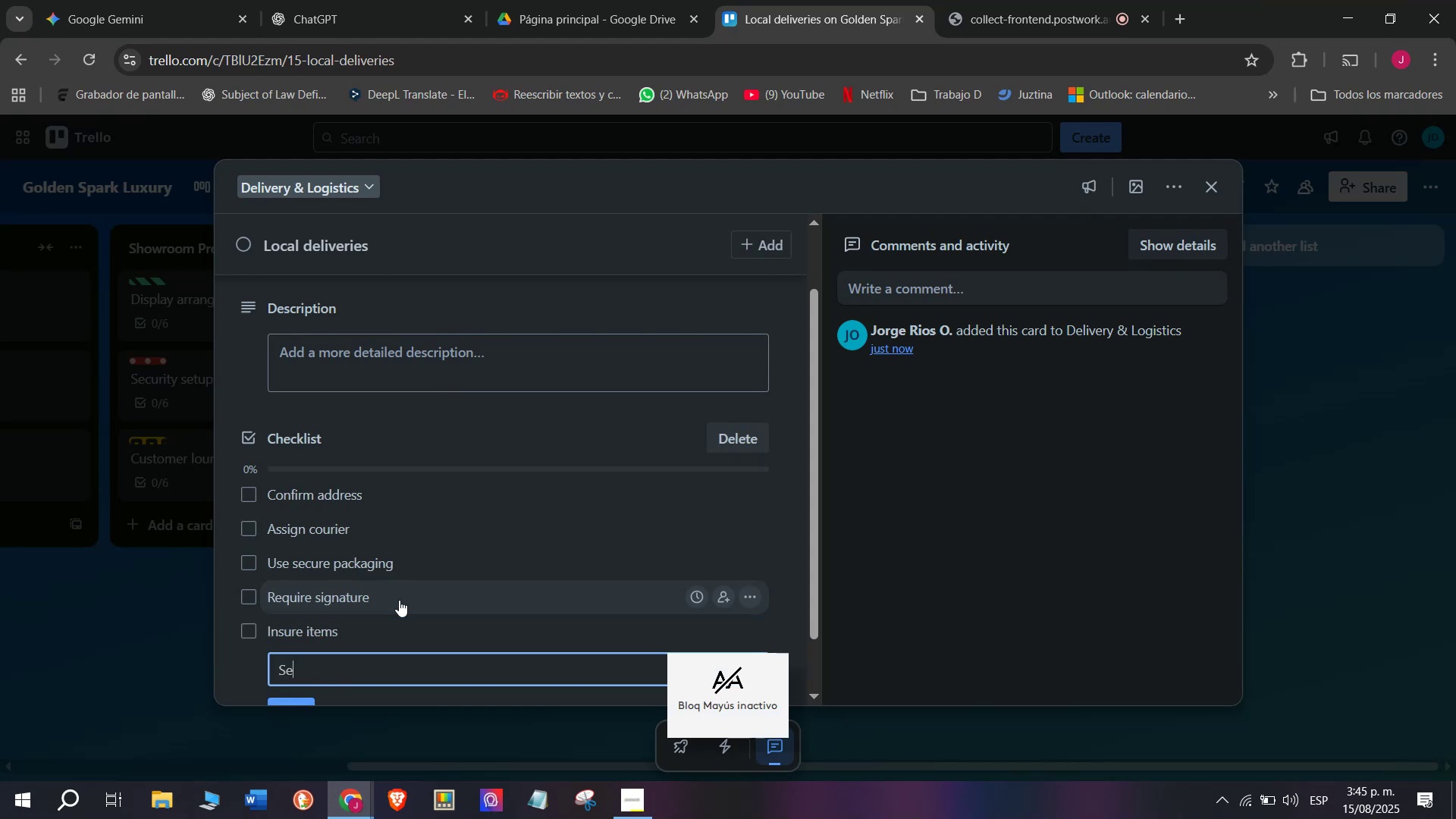 
hold_key(key=CapsLock, duration=0.94)
 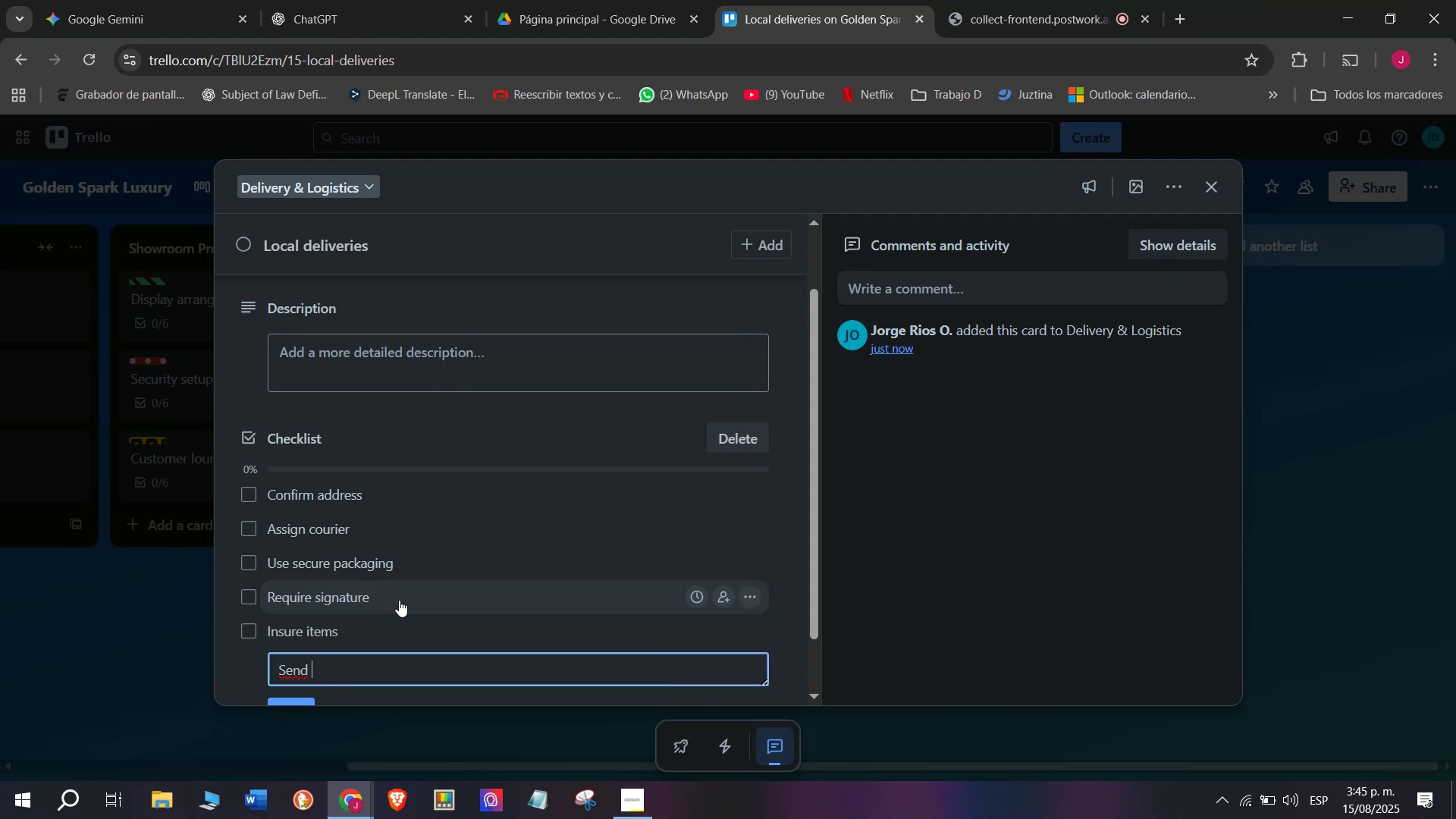 
type(SEND )
 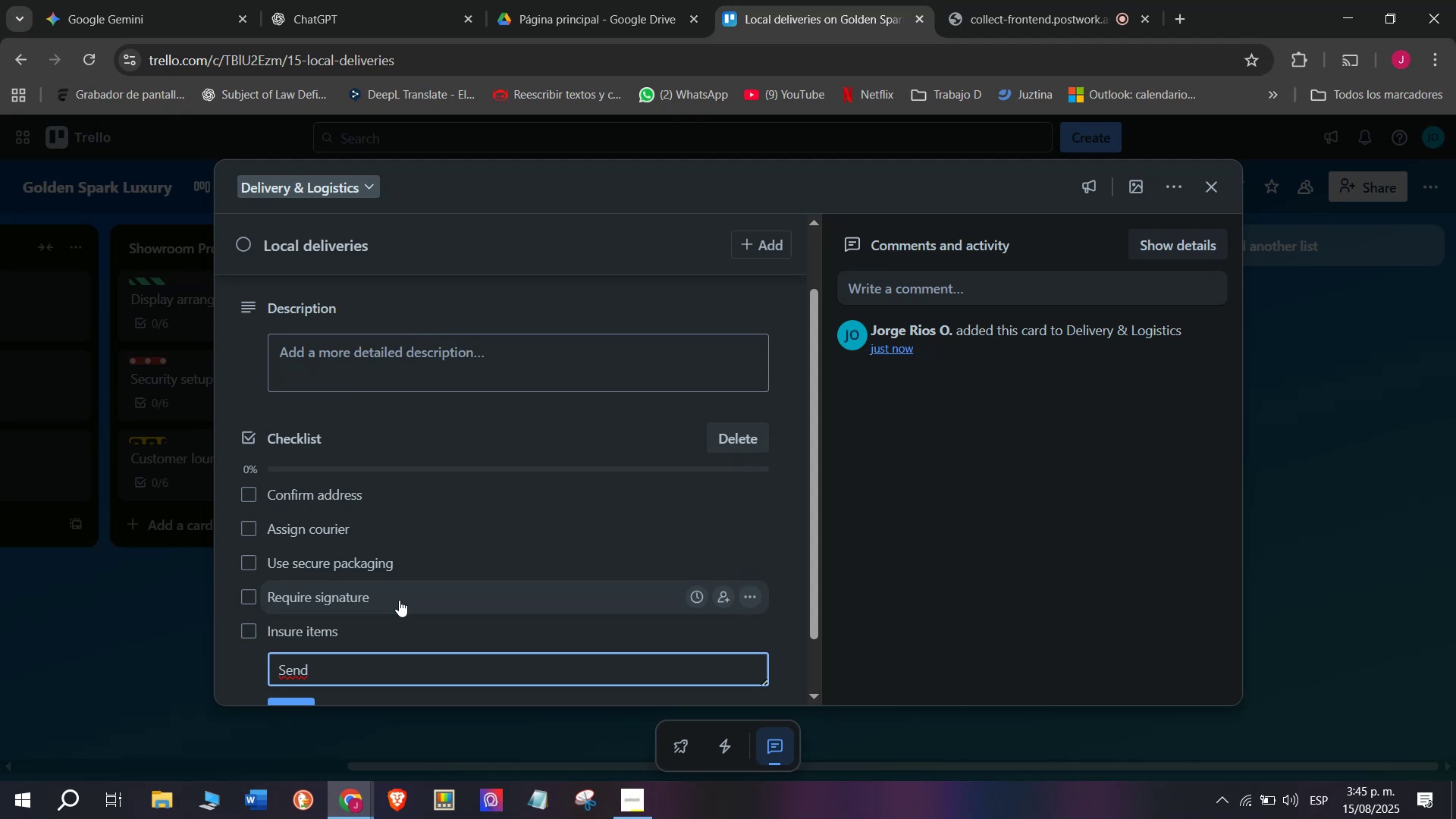 
wait(8.25)
 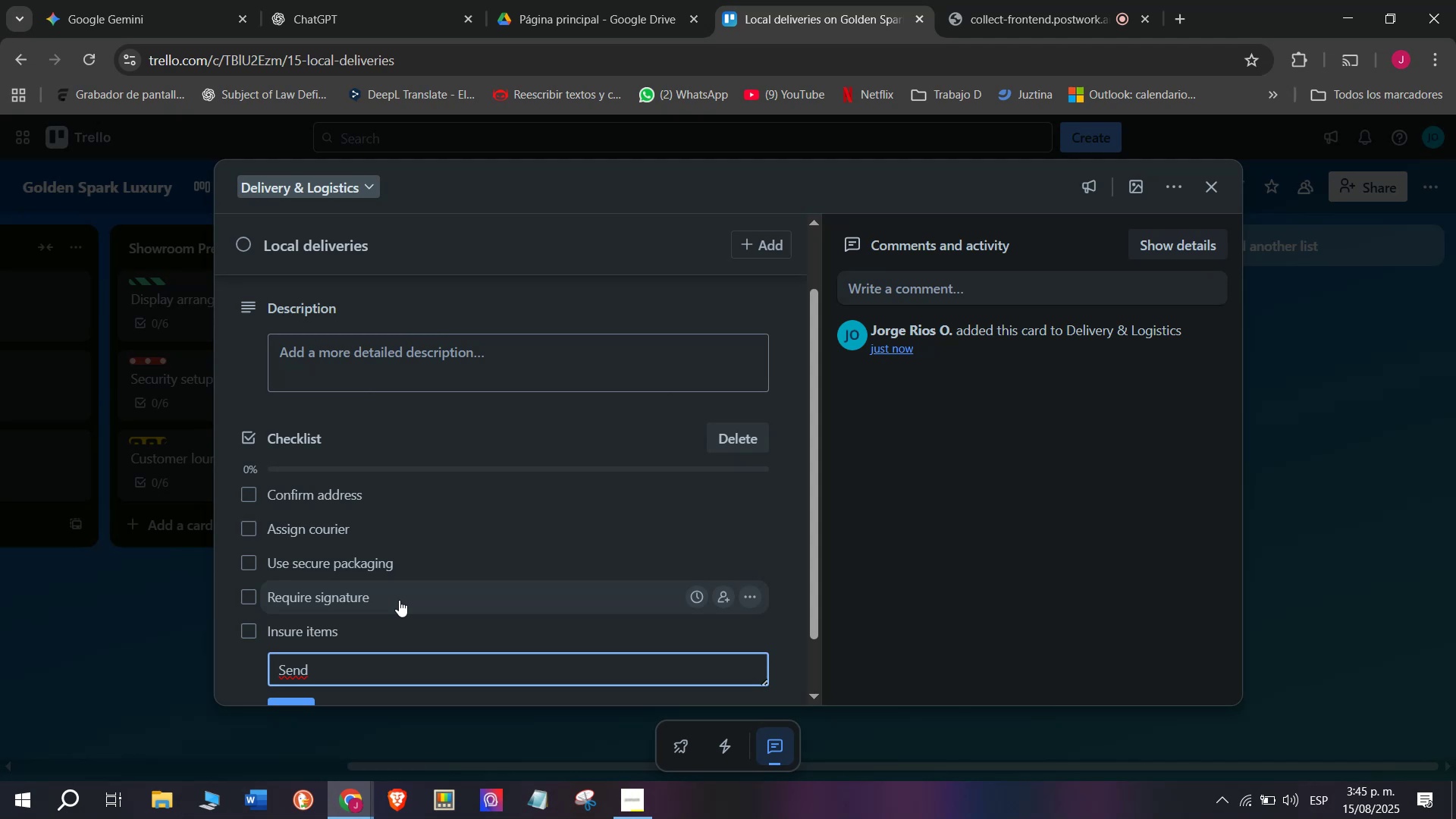 
type(CONFI)
 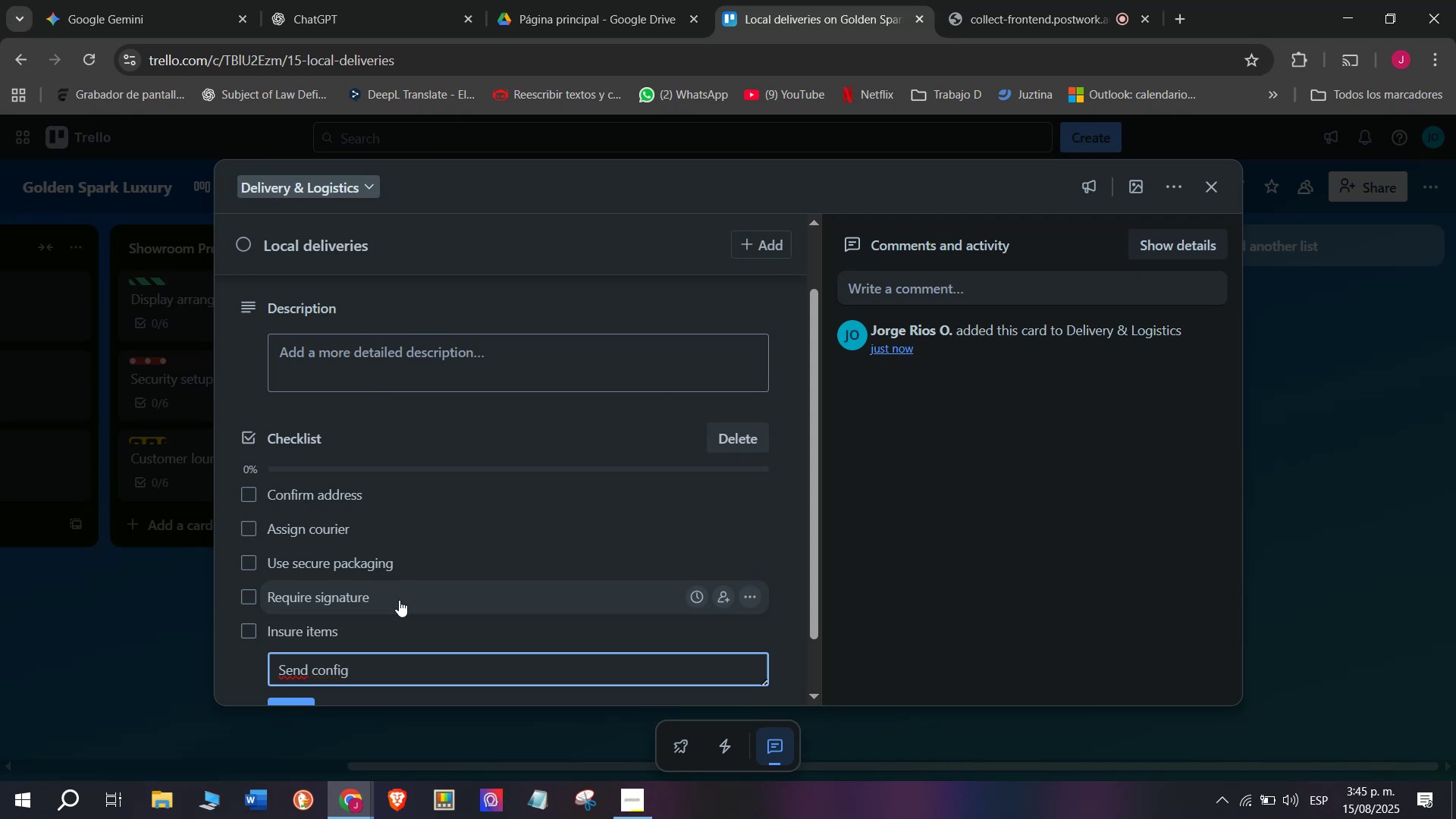 
key(G)
 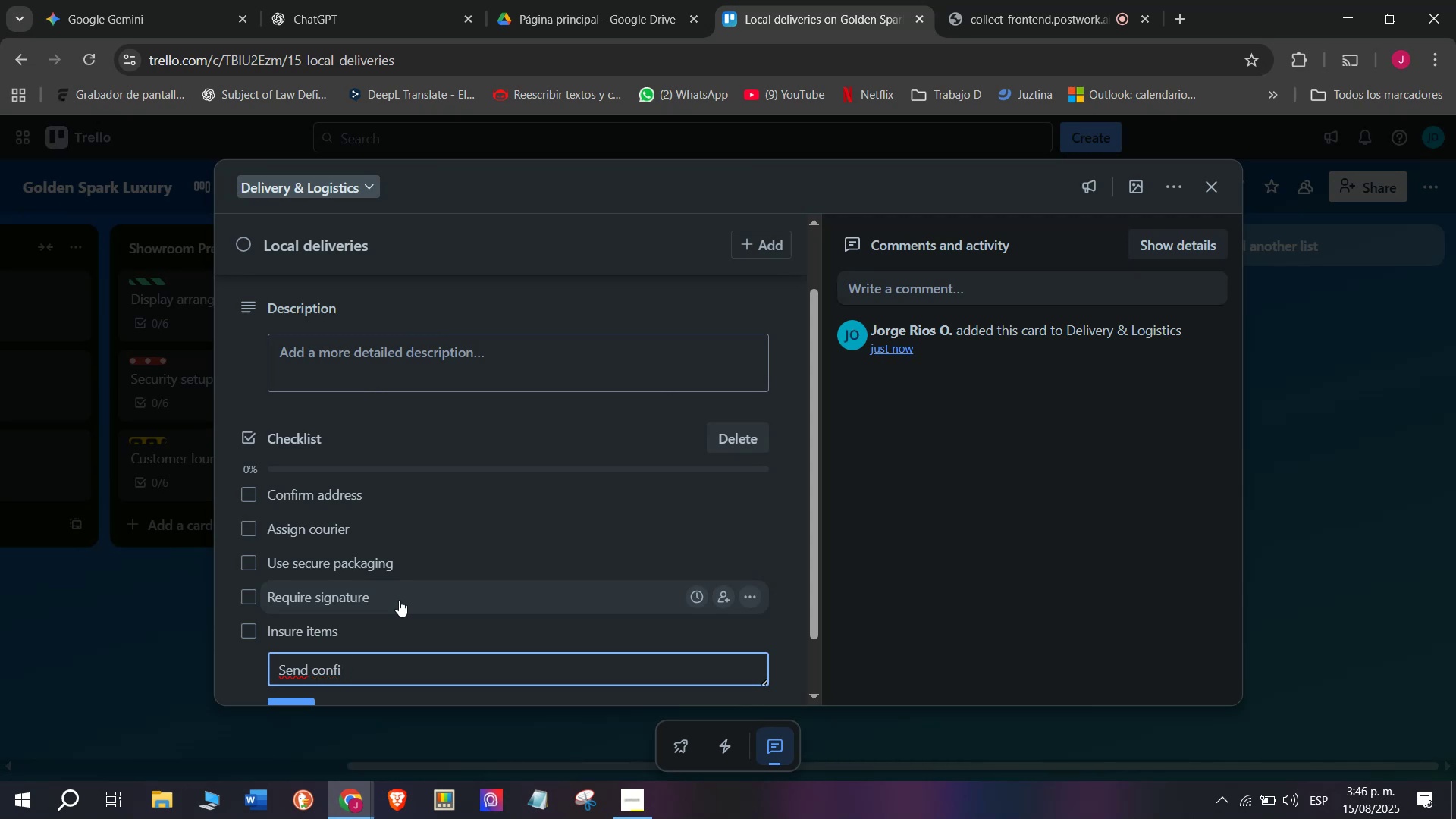 
wait(6.86)
 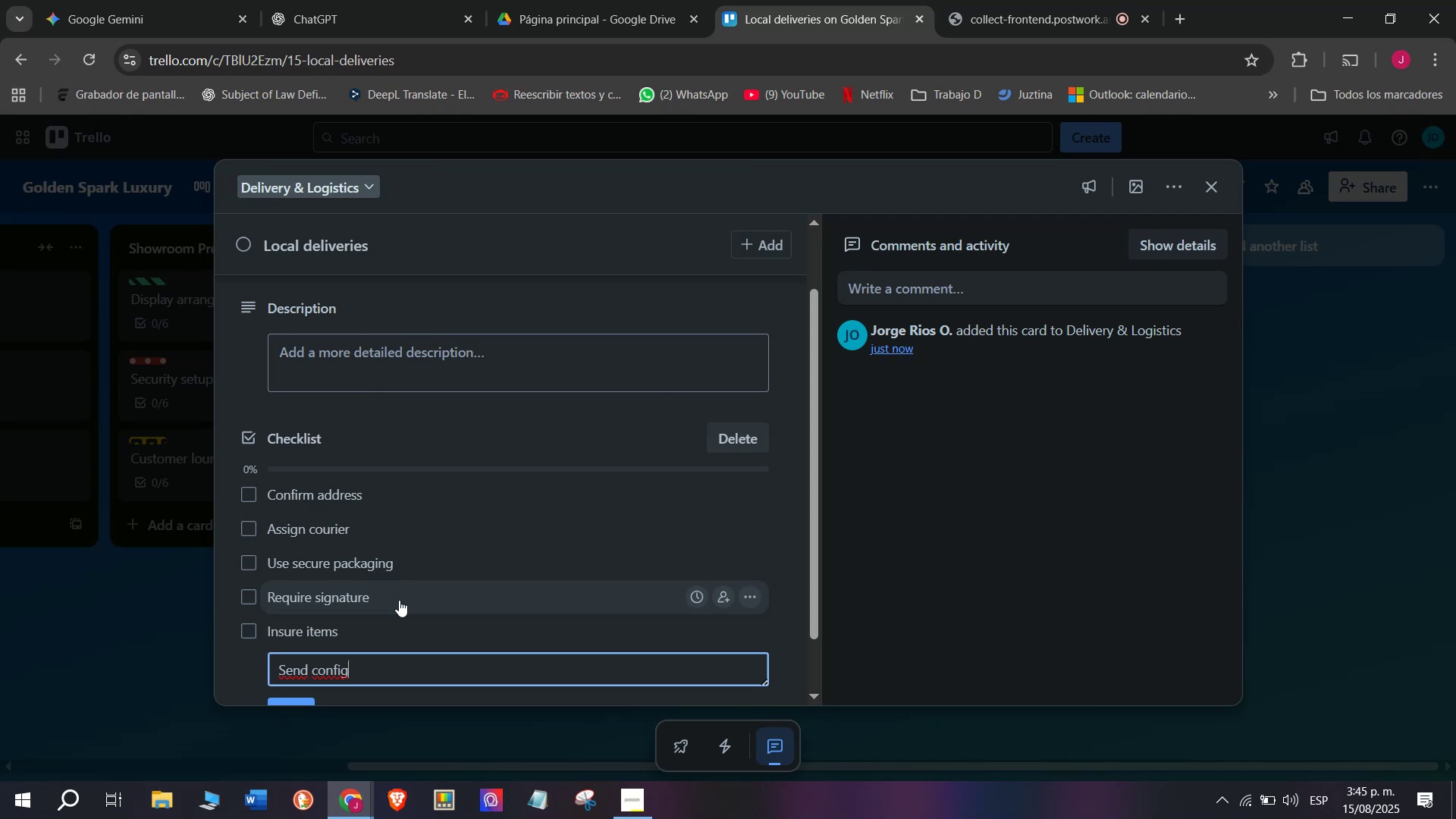 
key(Backspace)
type(RMATION )
 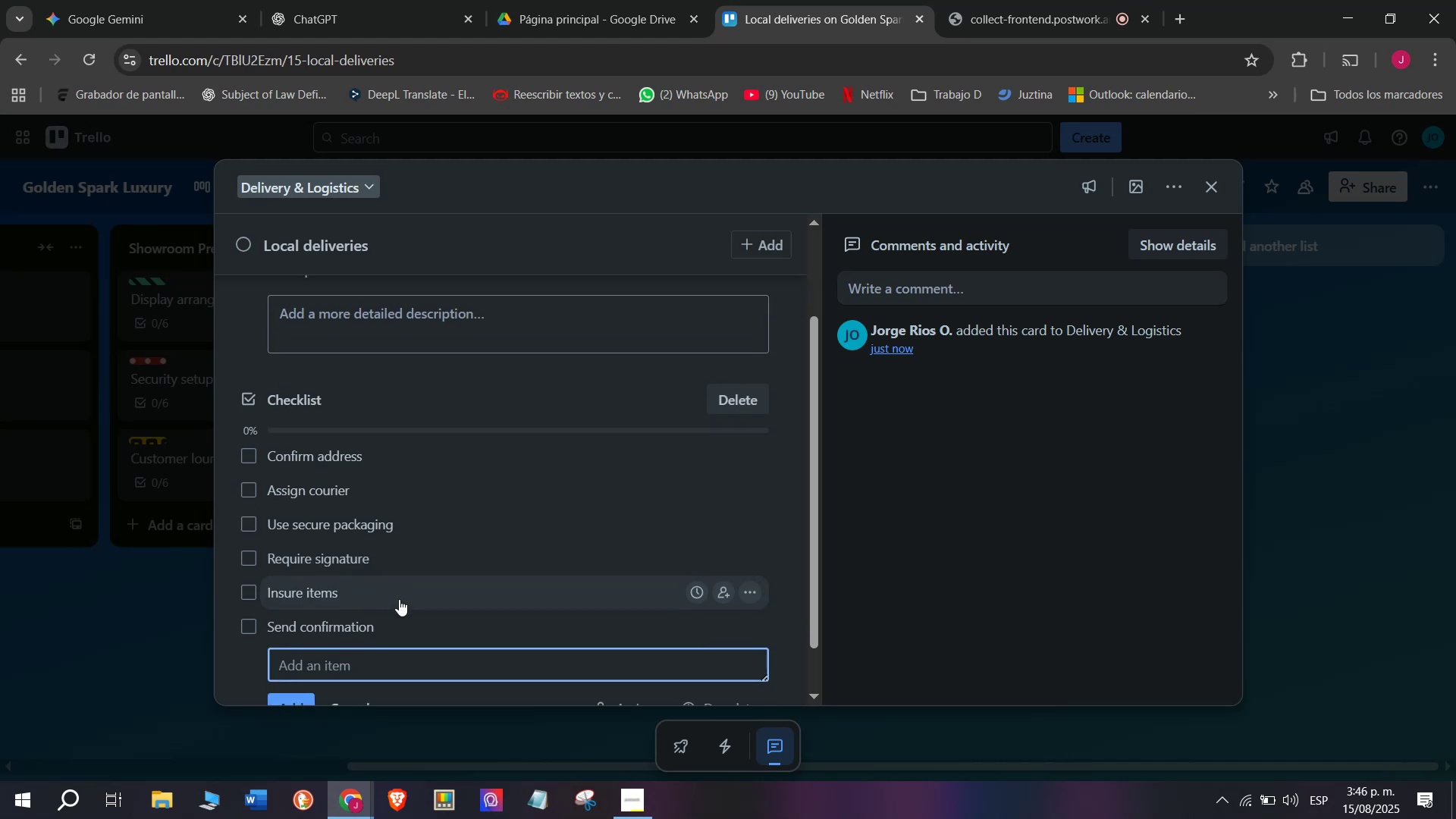 
key(Enter)
 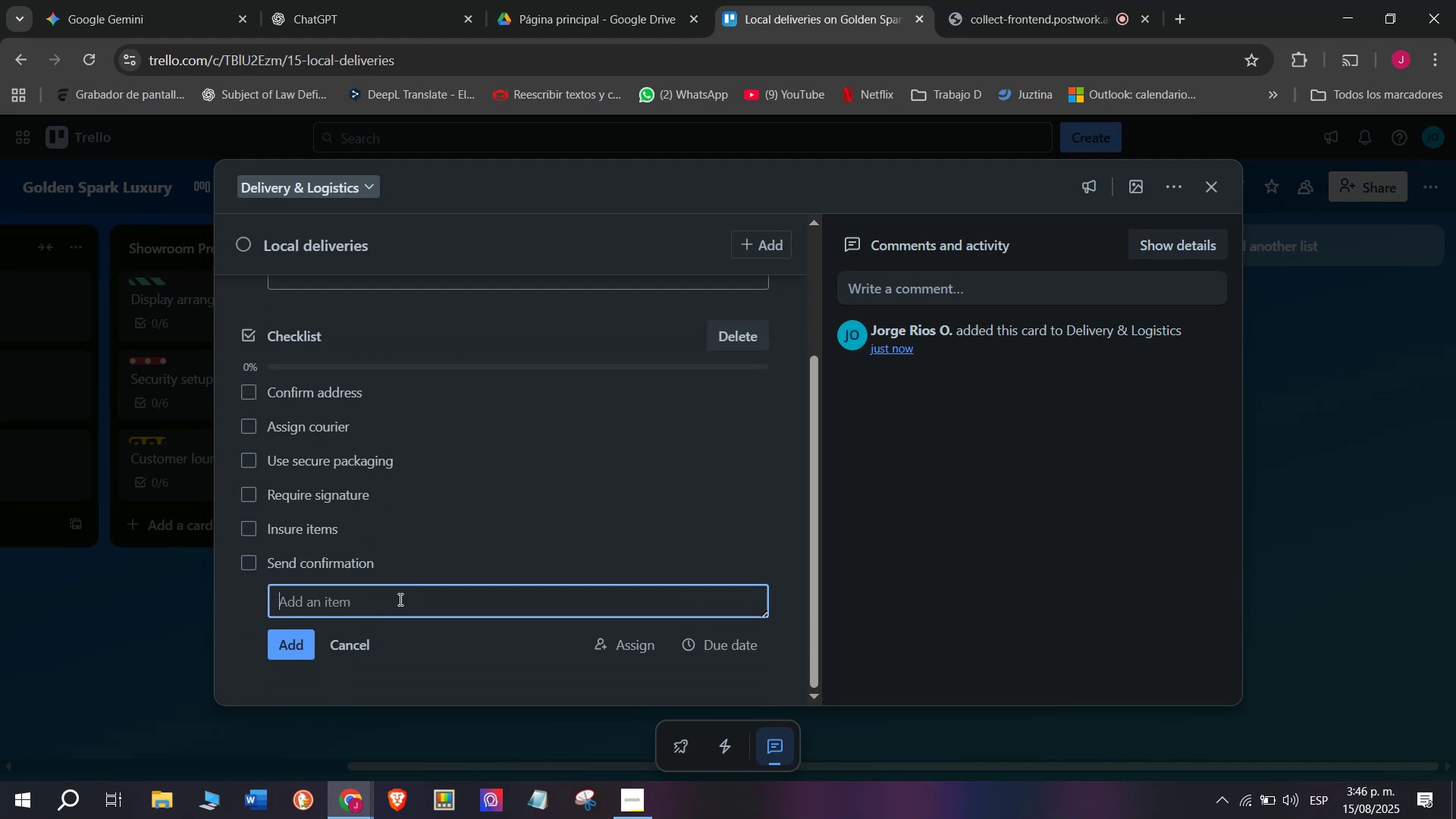 
scroll: coordinate [399, 599], scroll_direction: down, amount: 5.0
 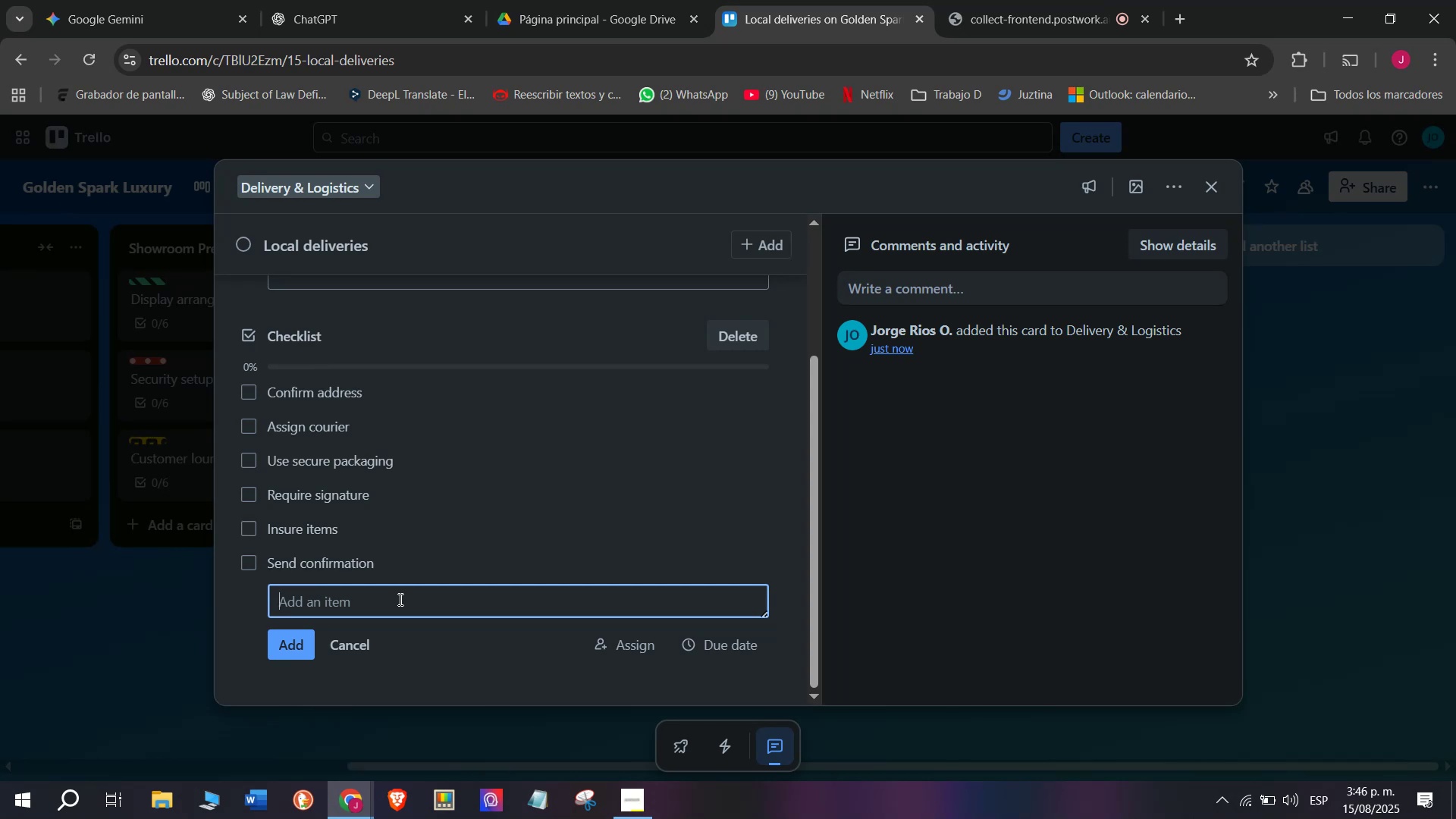 
wait(21.57)
 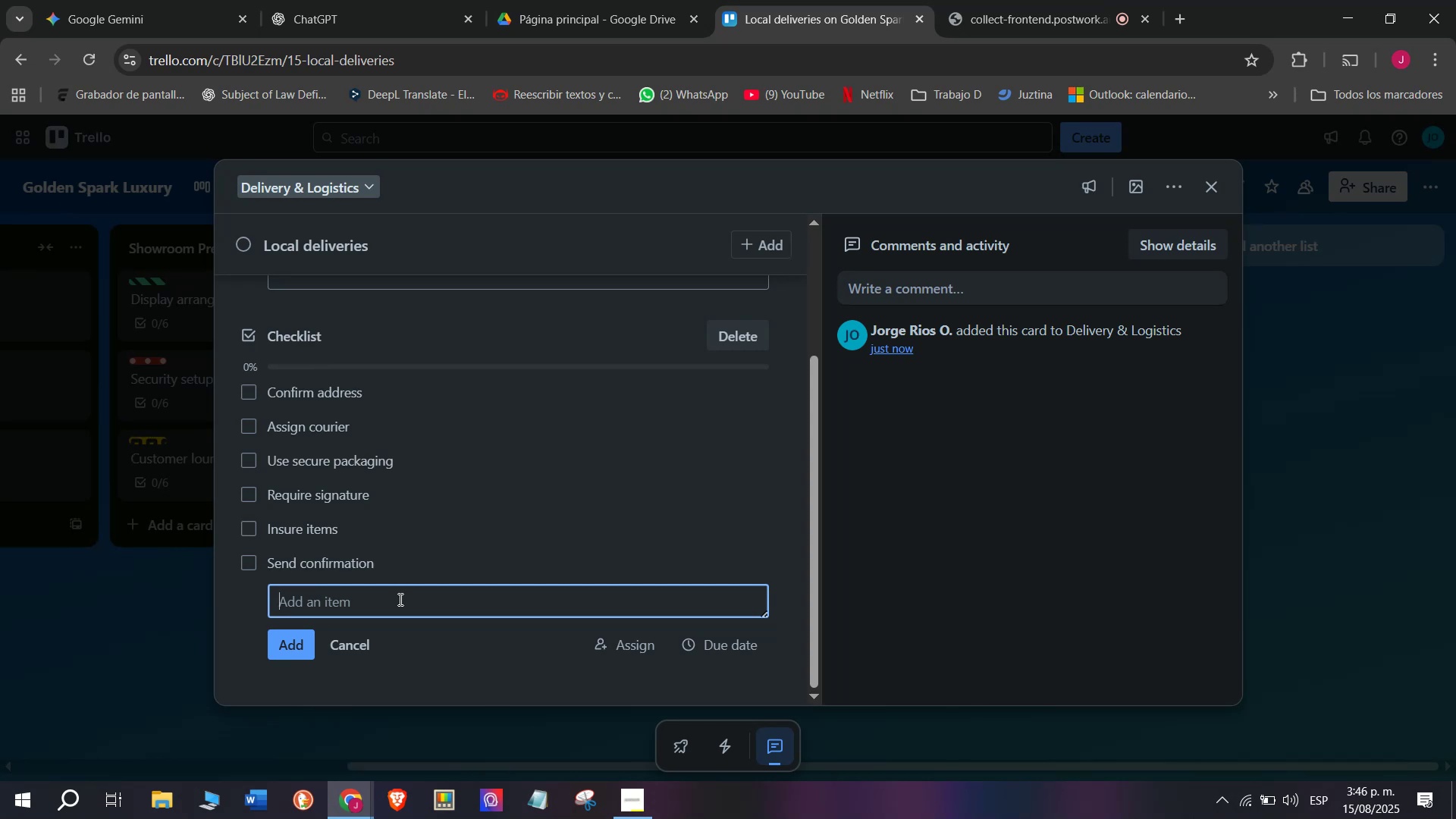 
scroll: coordinate [343, 556], scroll_direction: up, amount: 1.0
 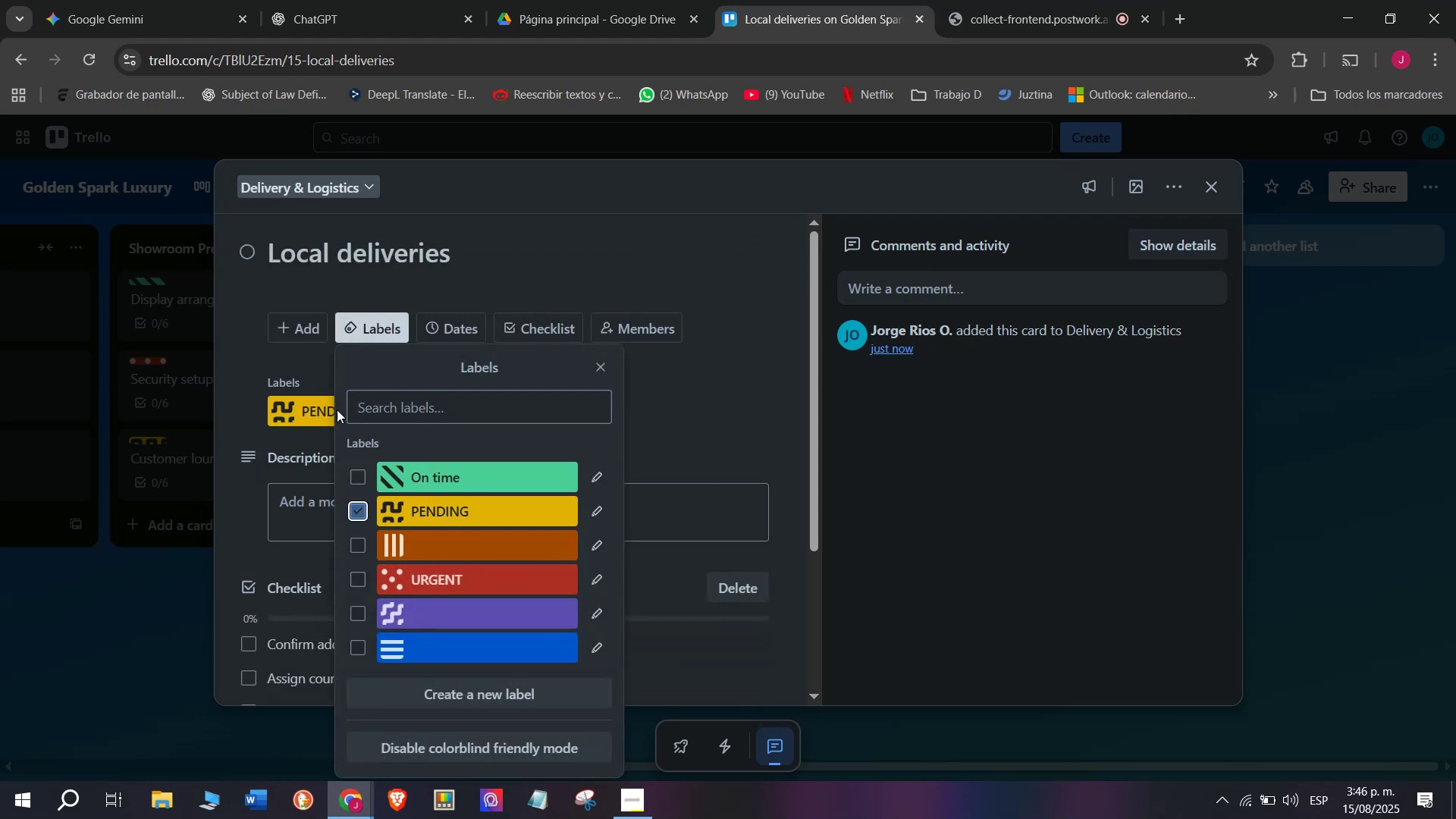 
left_click([384, 336])
 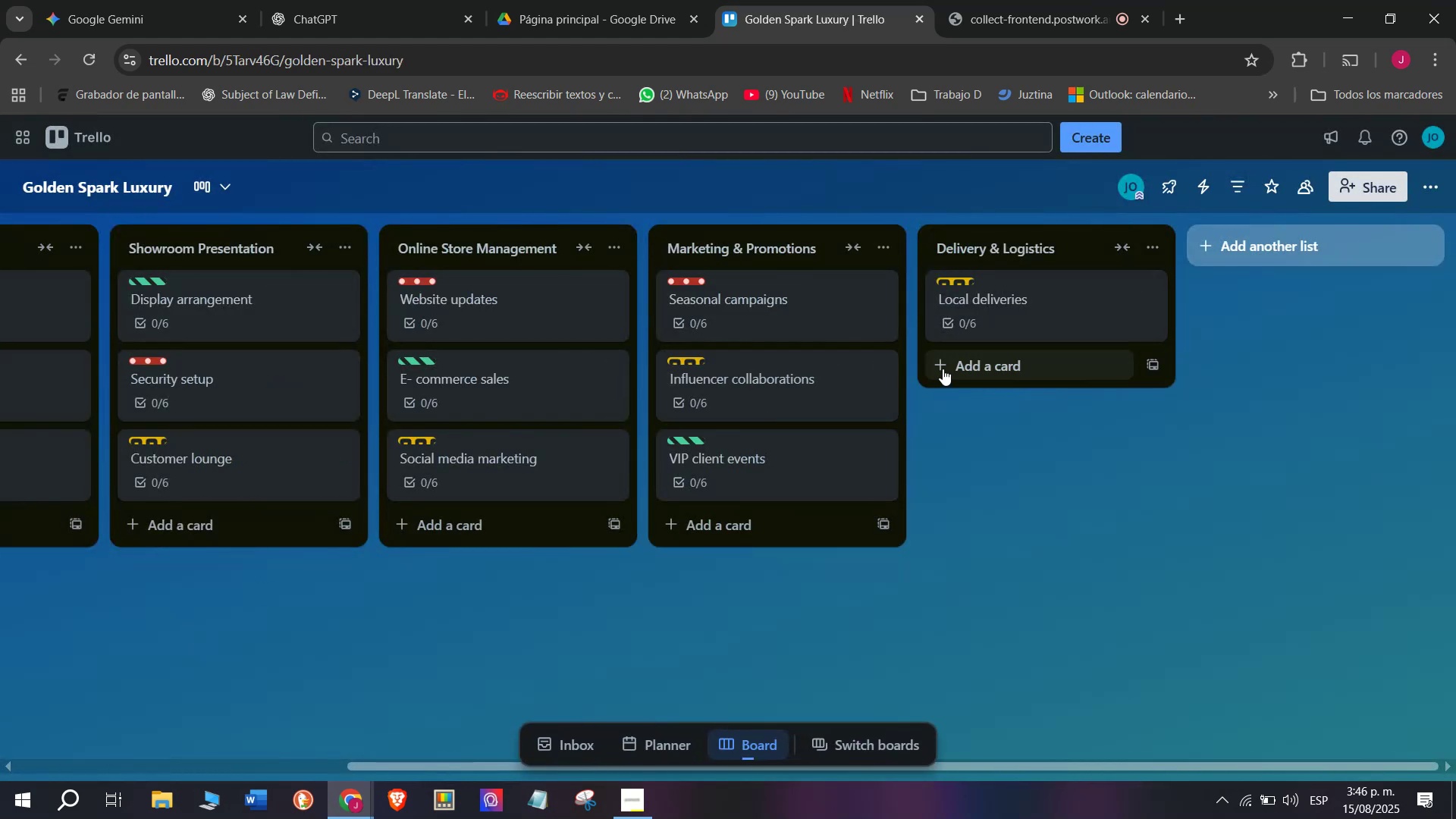 
left_click([481, 506])
 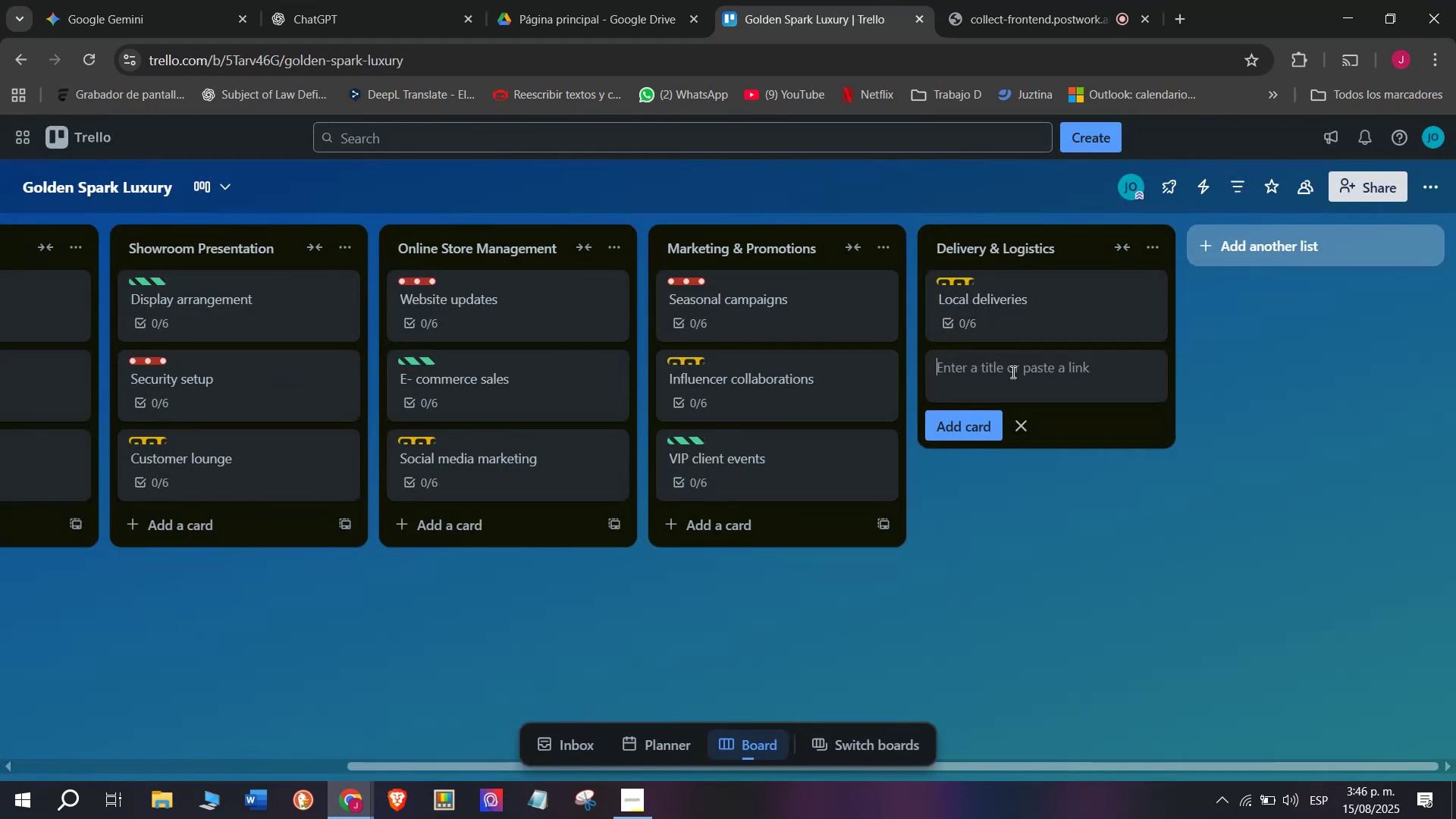 
left_click([268, 347])
 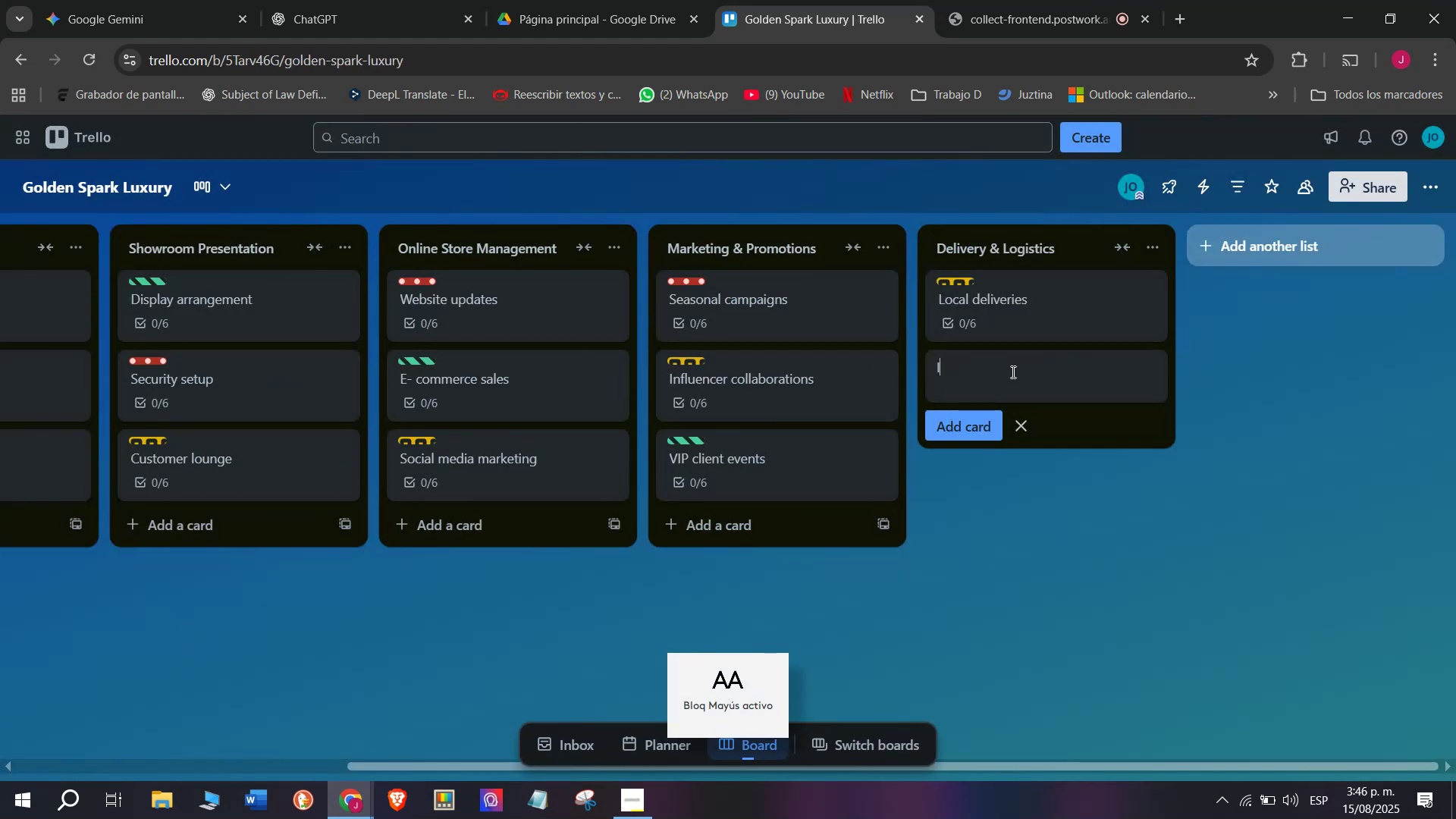 
type(Inter)
 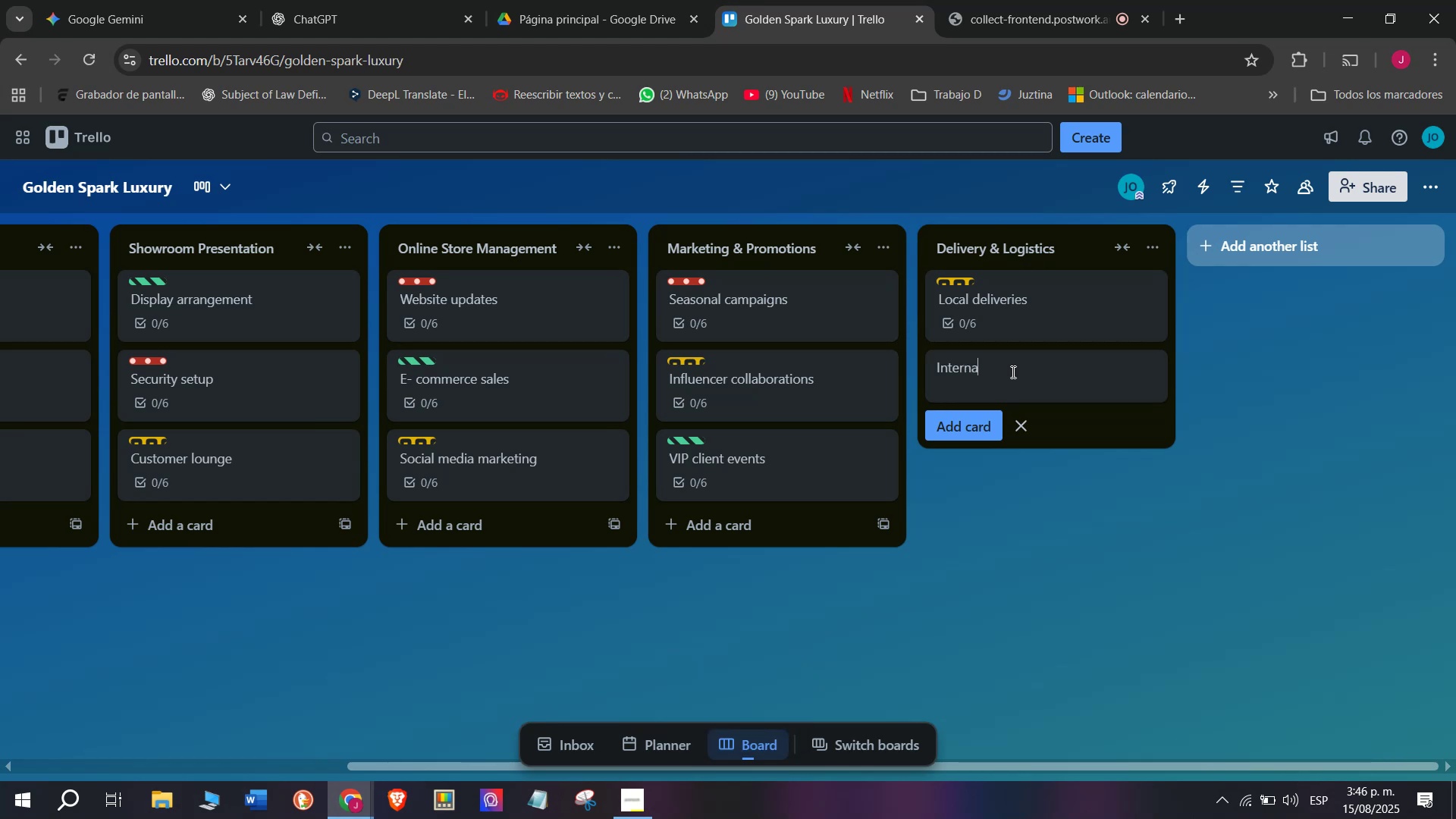 
wait(6.51)
 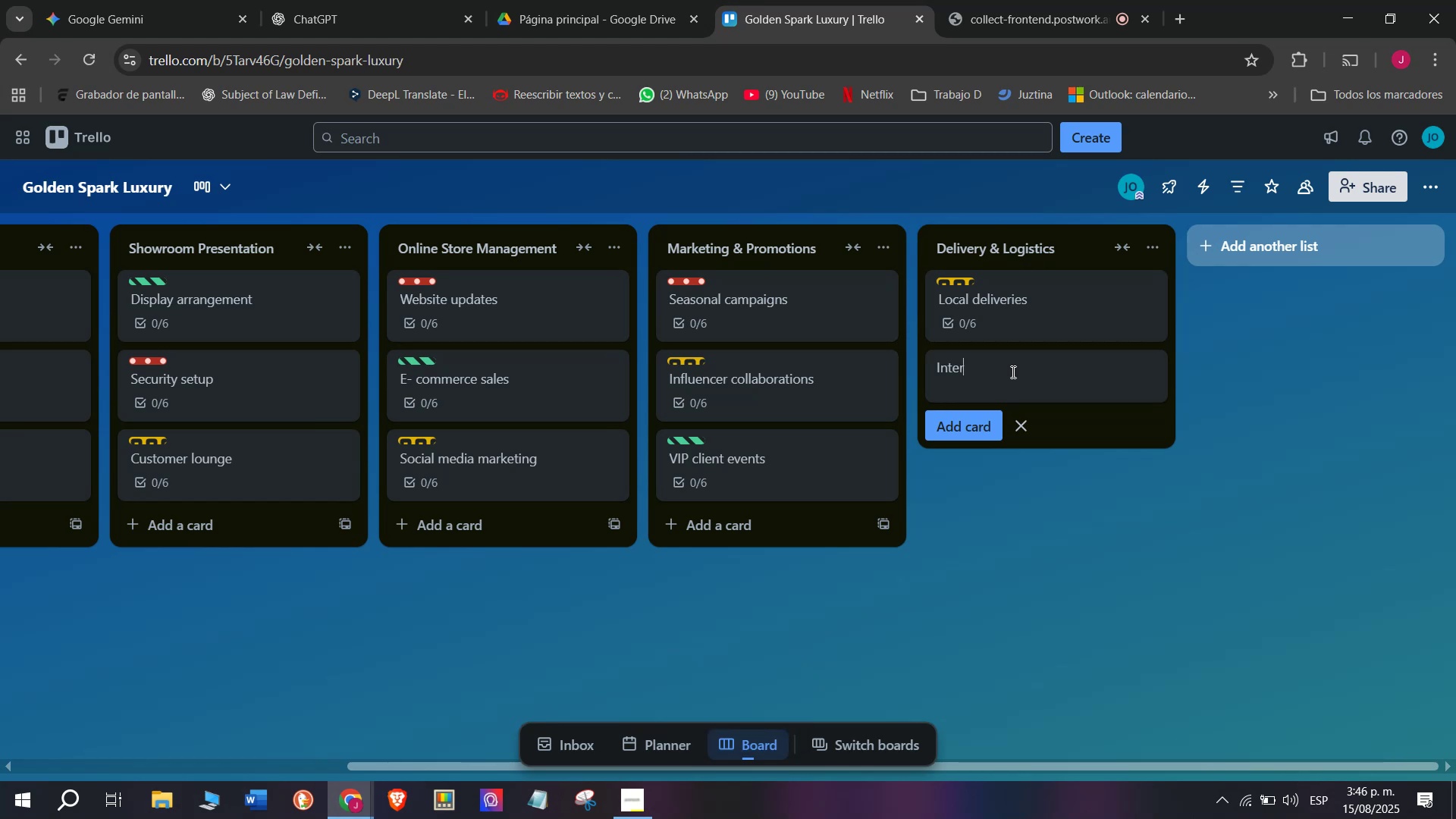 
type(nations)
 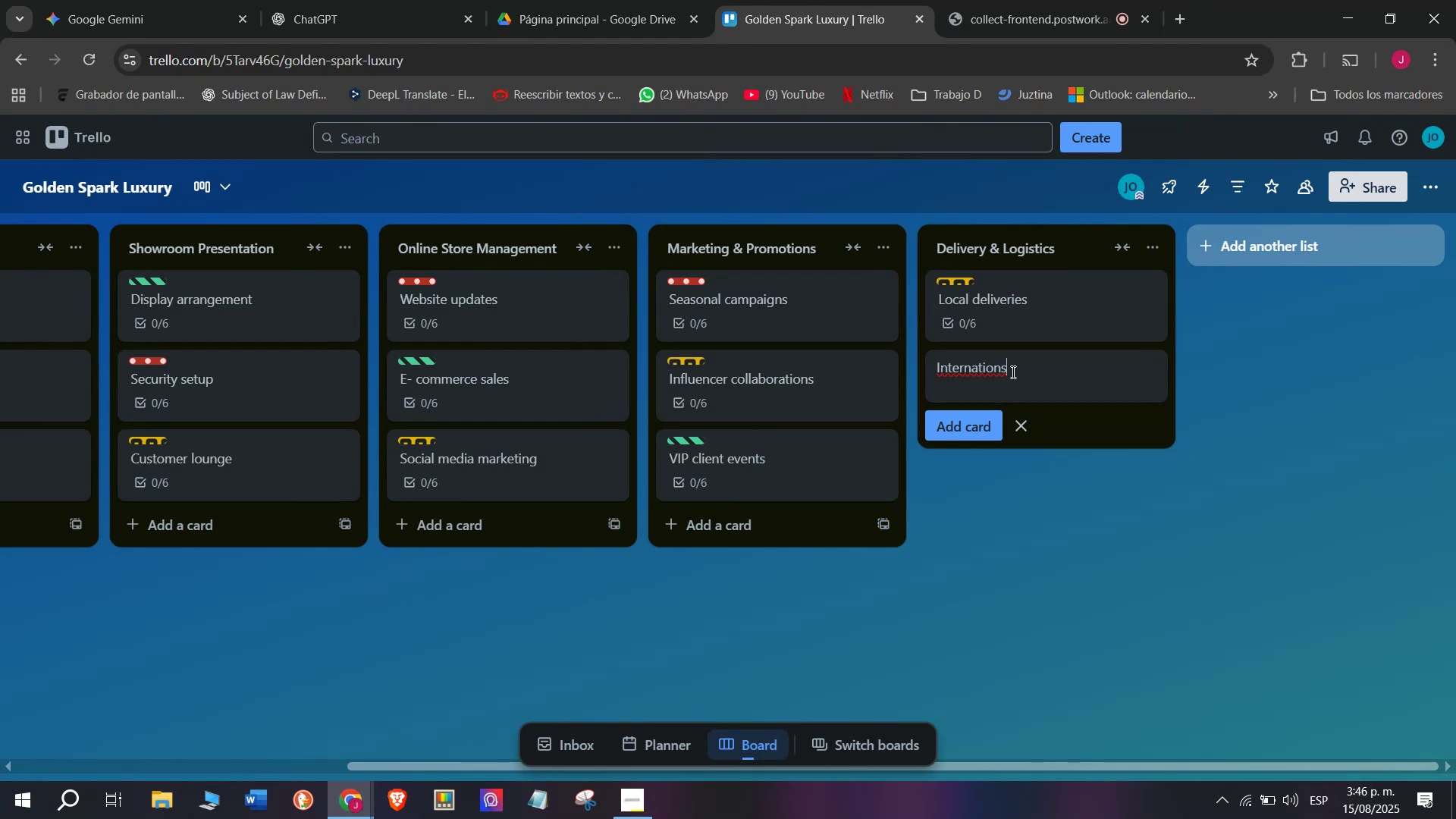 
wait(9.97)
 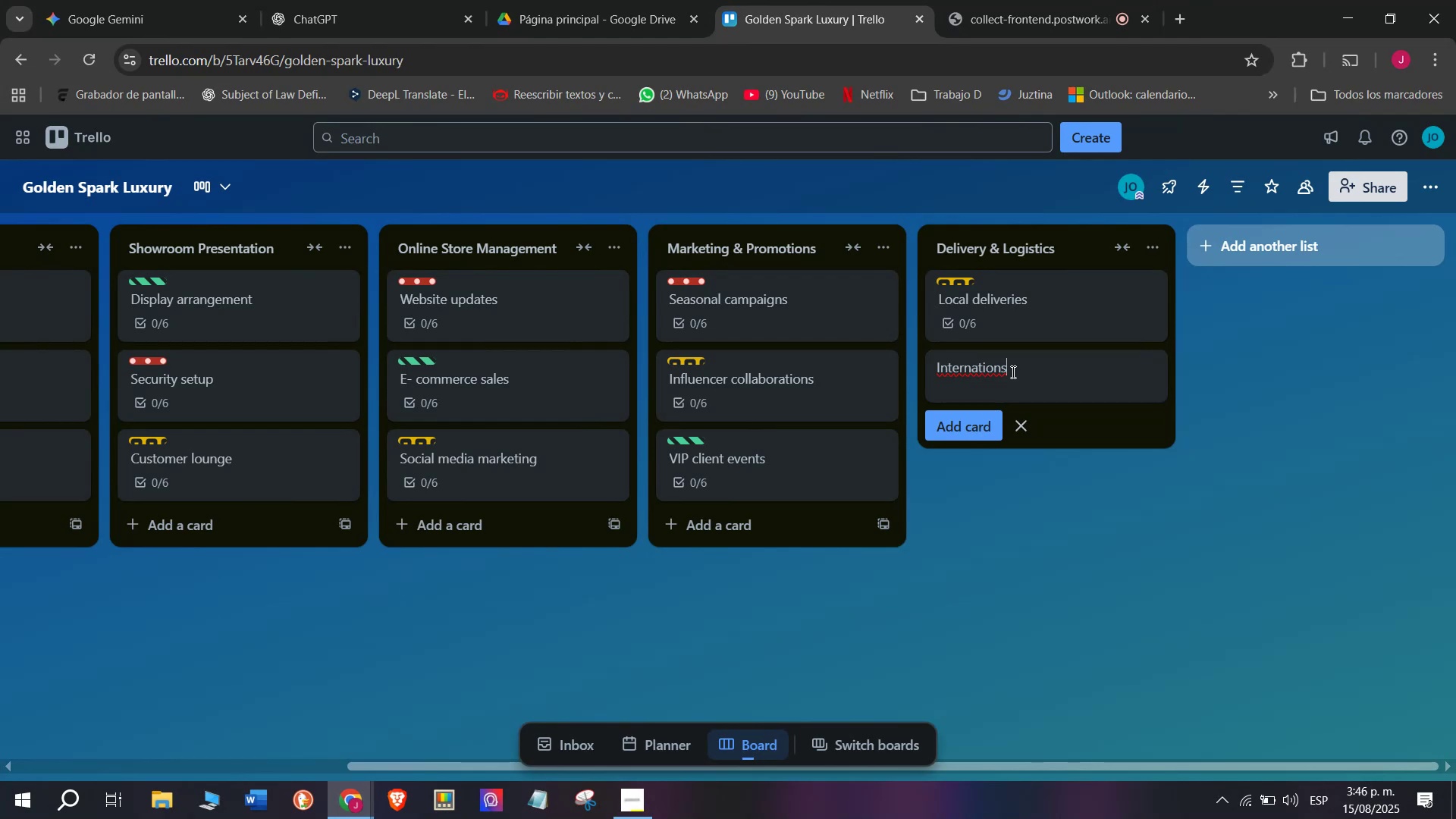 
key(Backspace)
type(al Shi)
 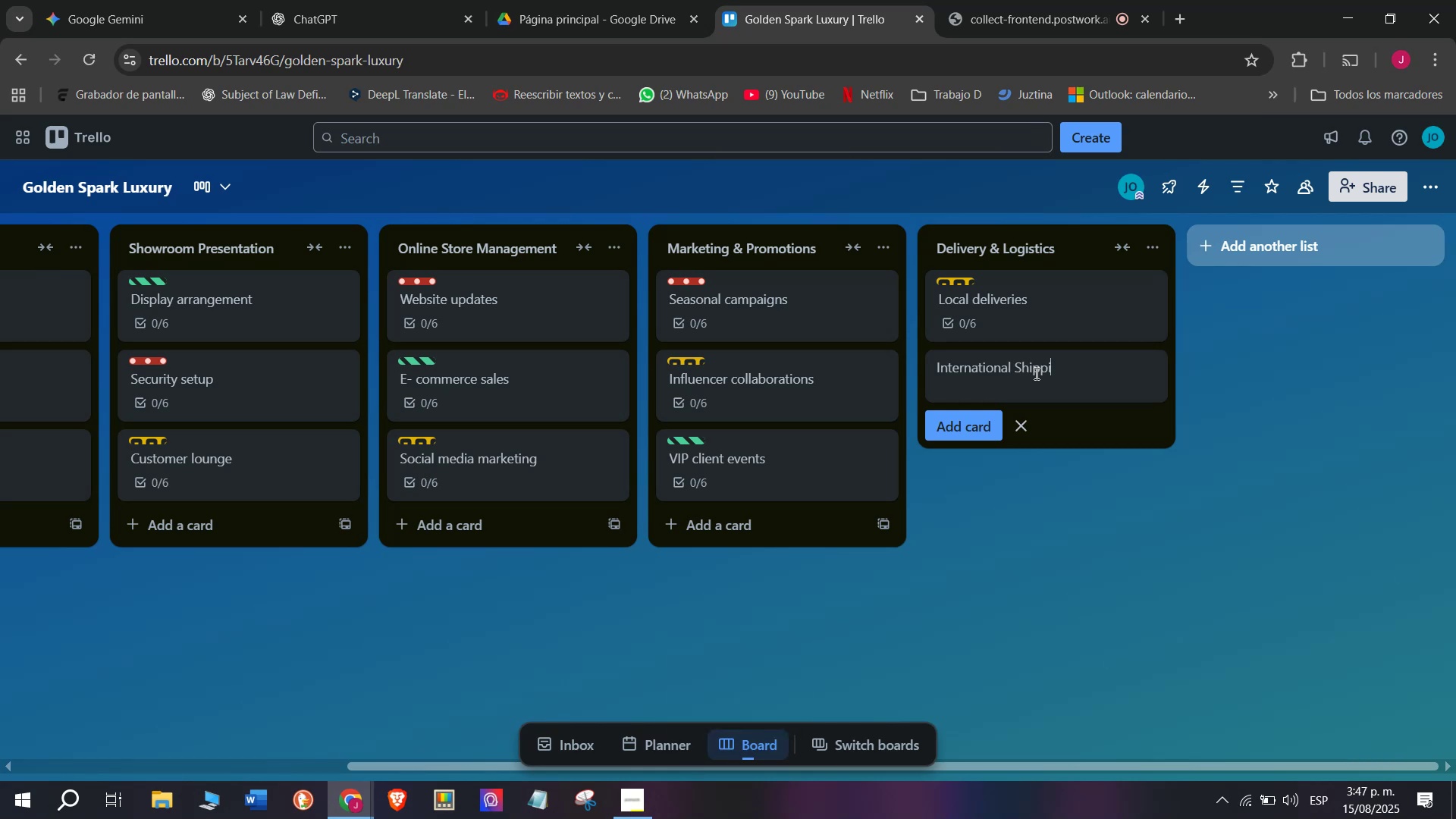 
type(pping)
 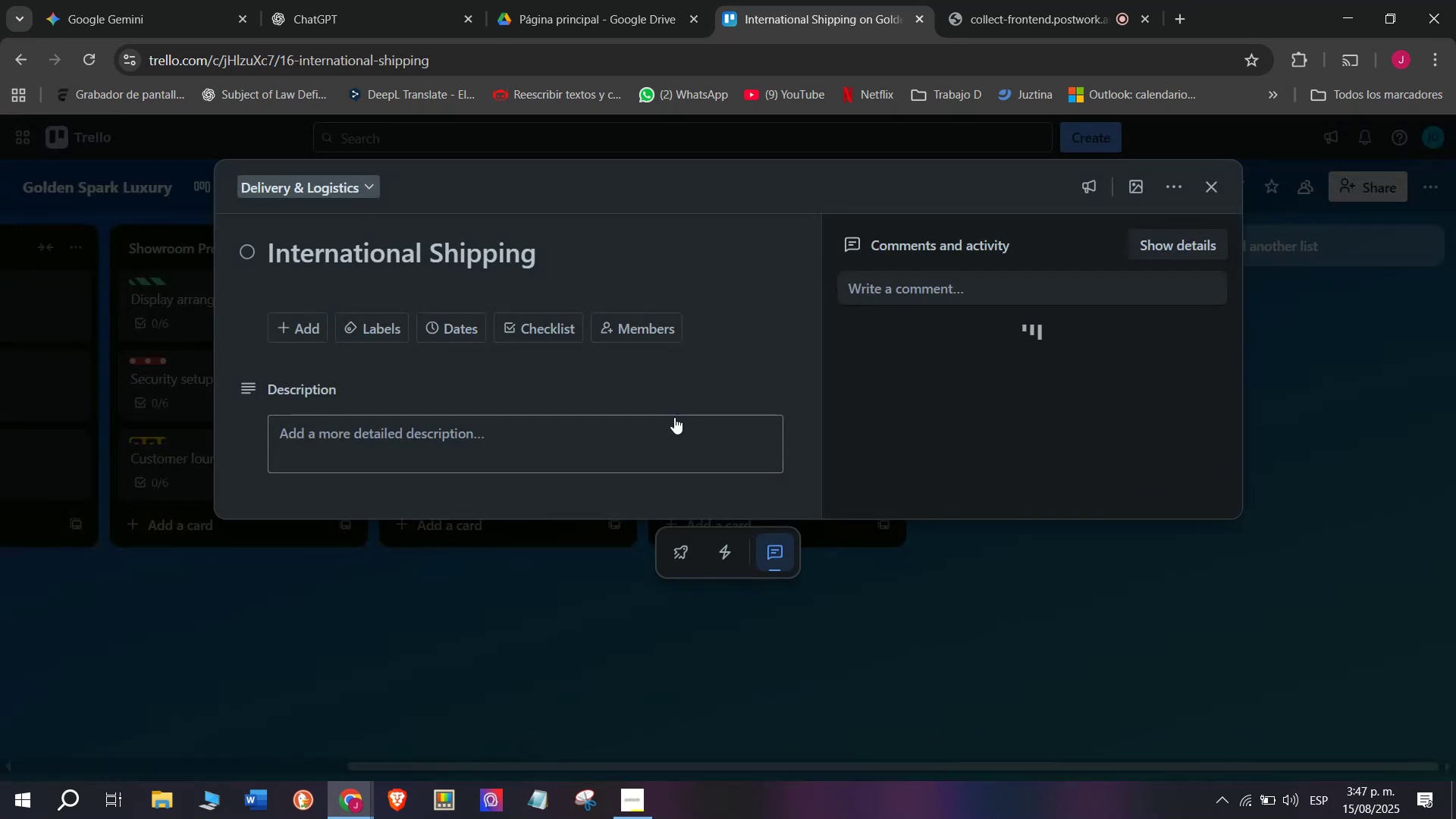 
key(Enter)
 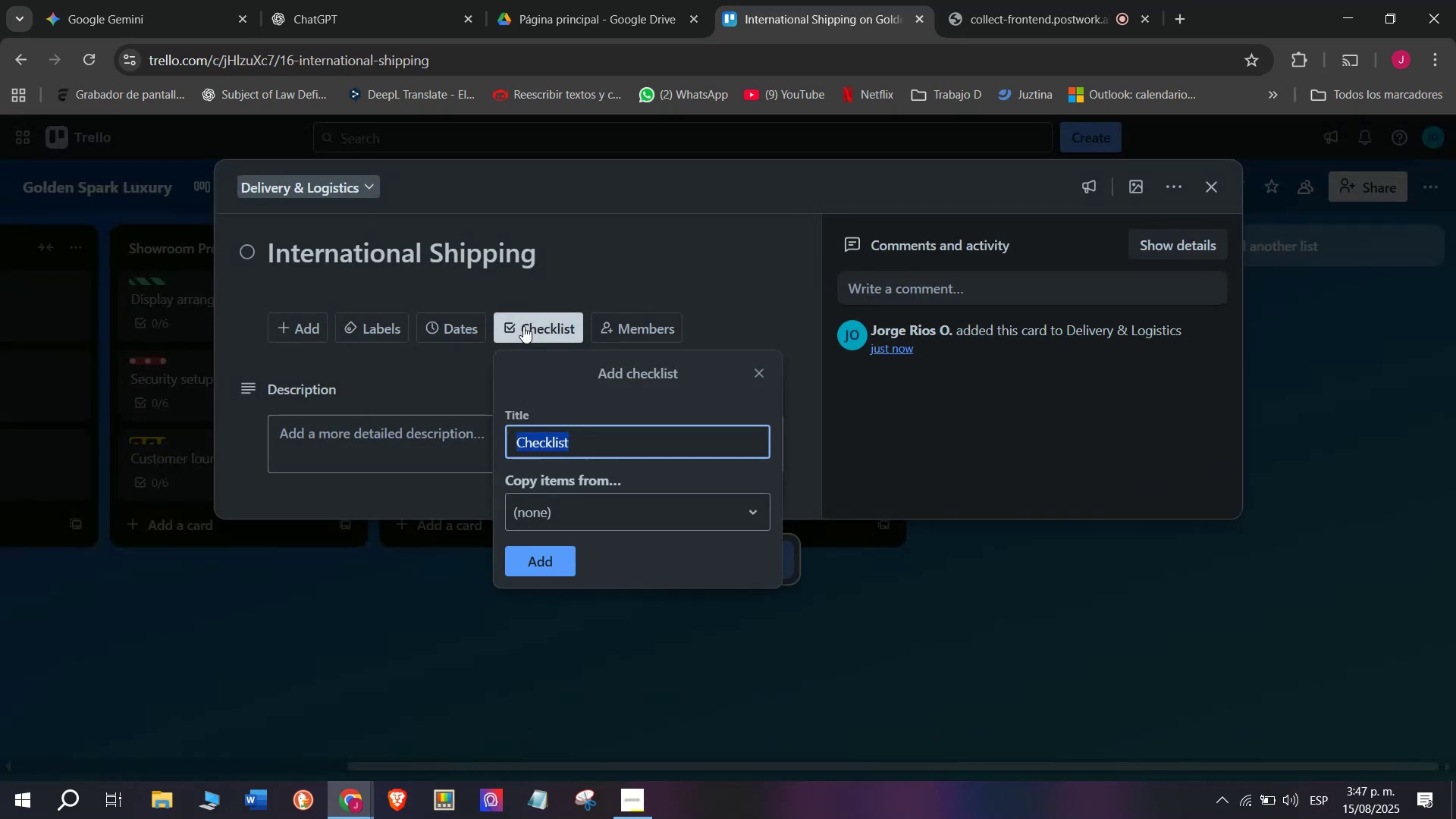 
left_click([1035, 373])
 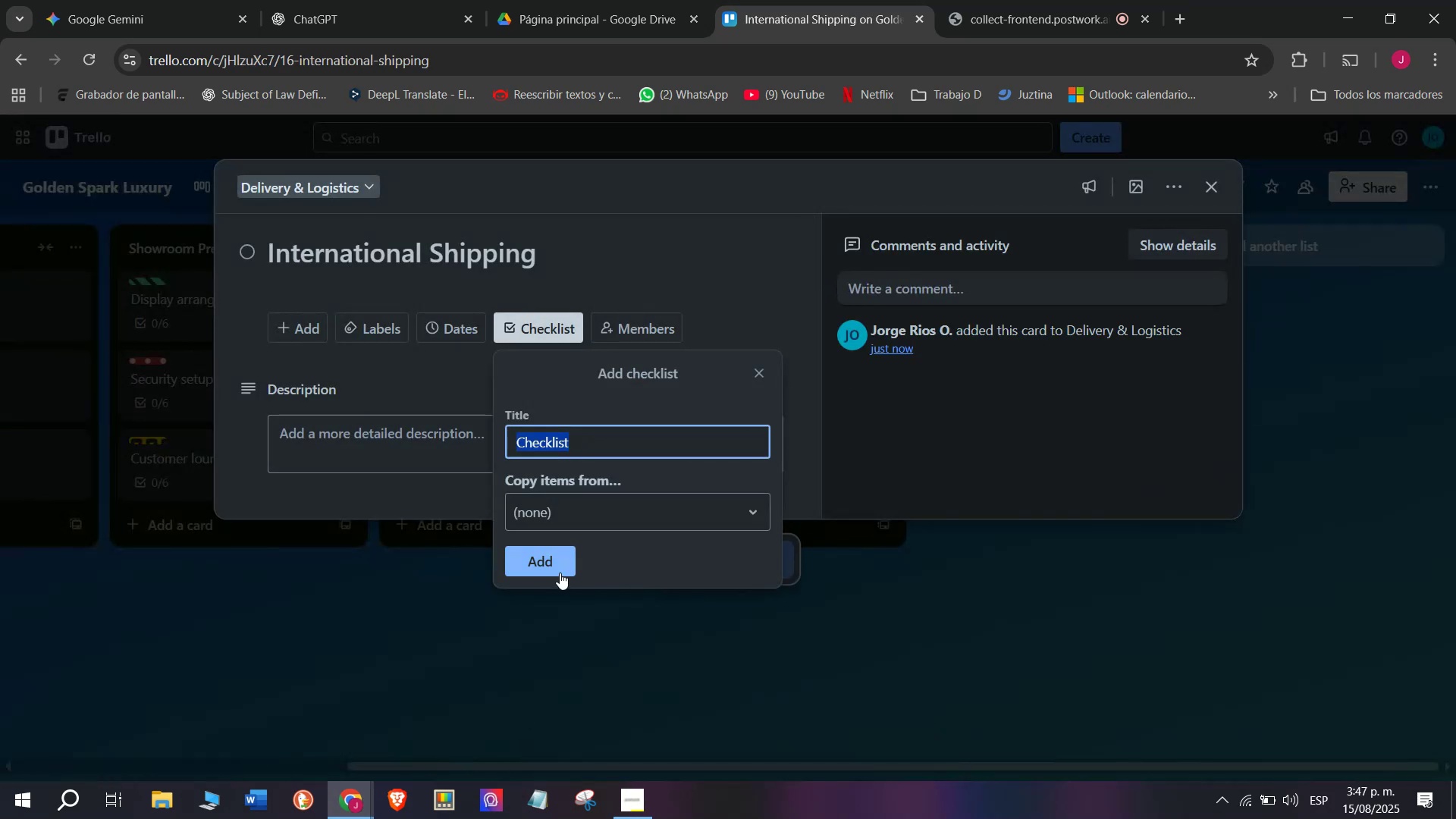 
left_click([522, 326])
 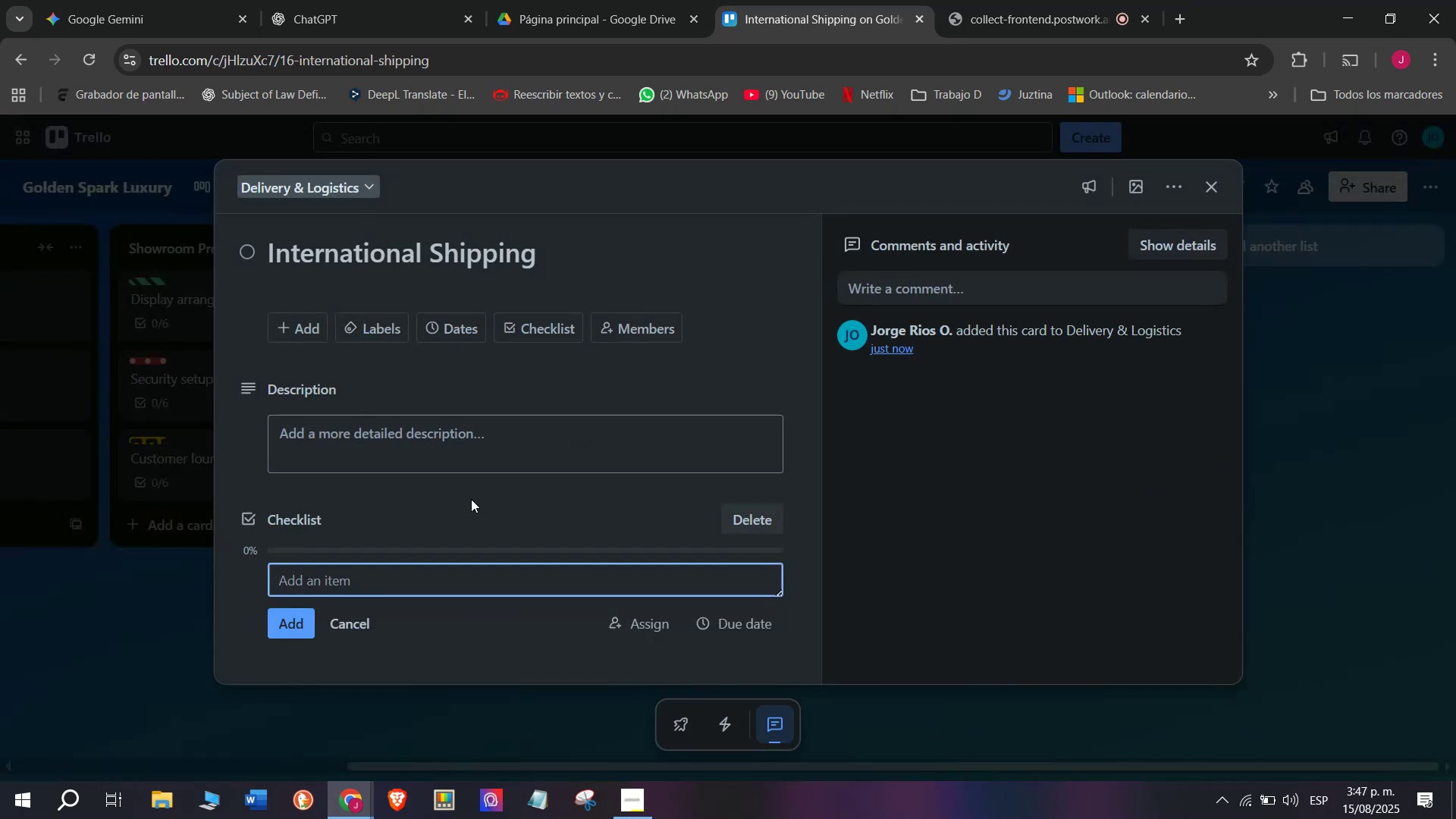 
left_click([560, 572])
 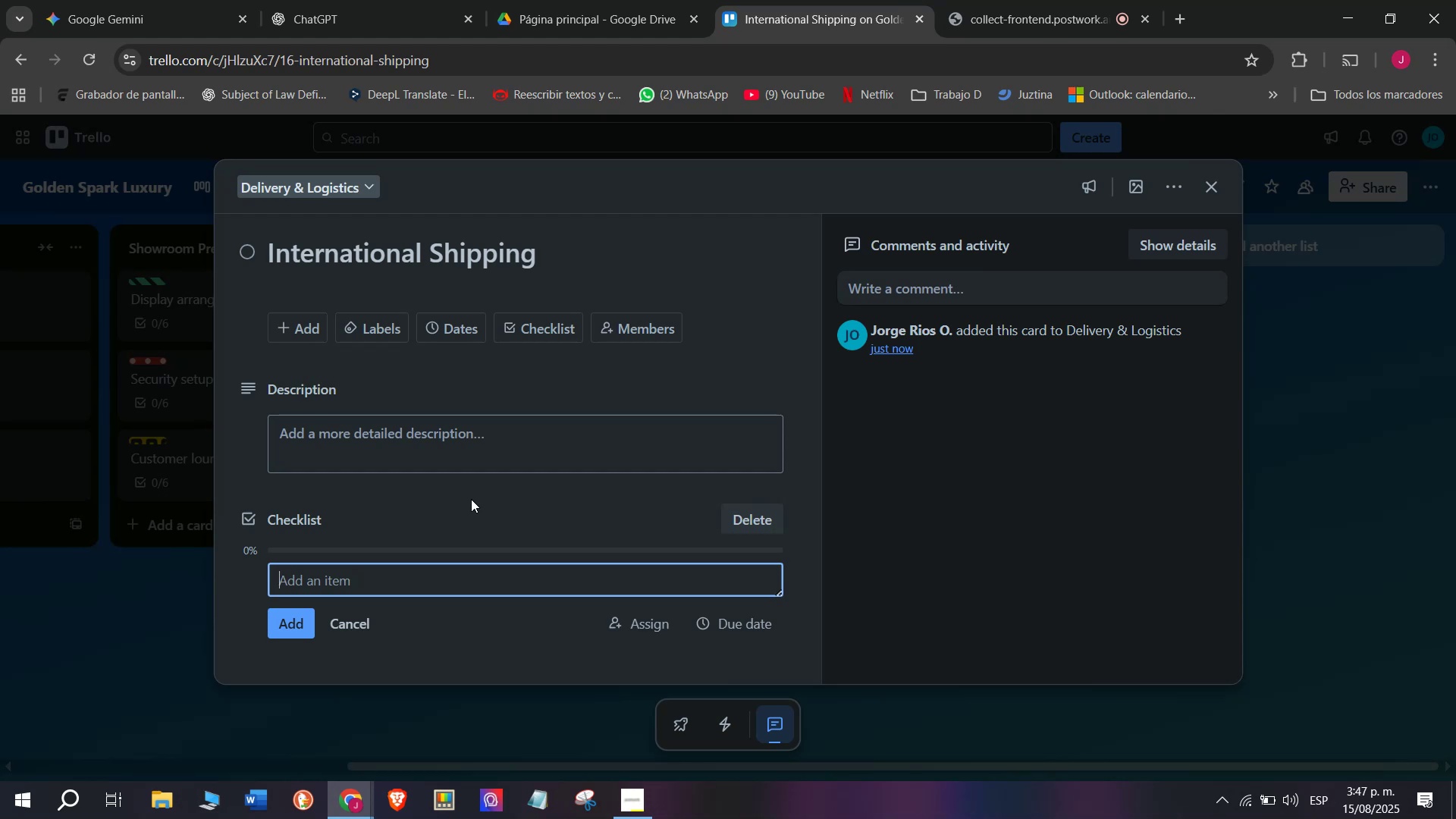 
wait(12.49)
 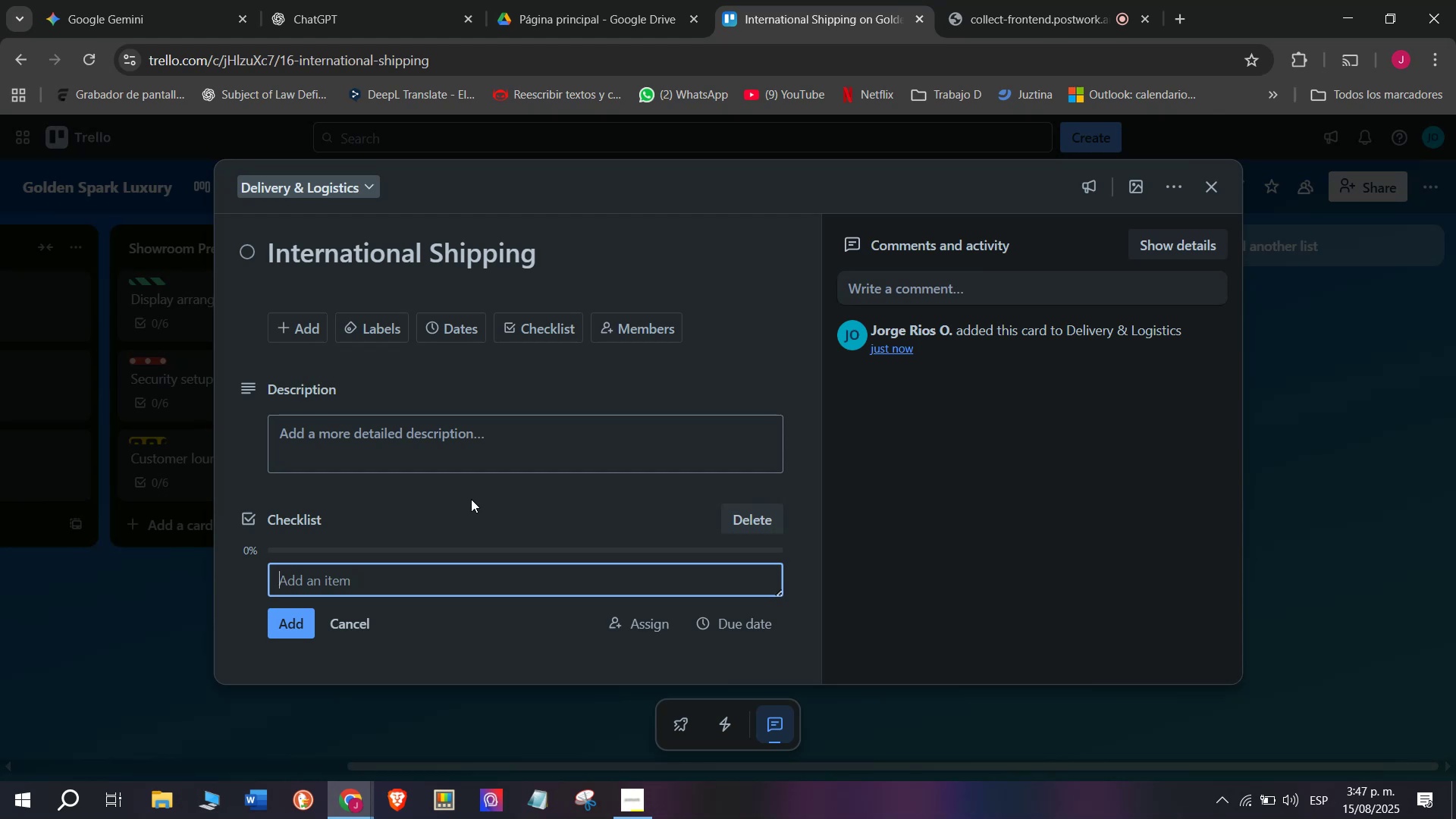 
type(Verify customer)
 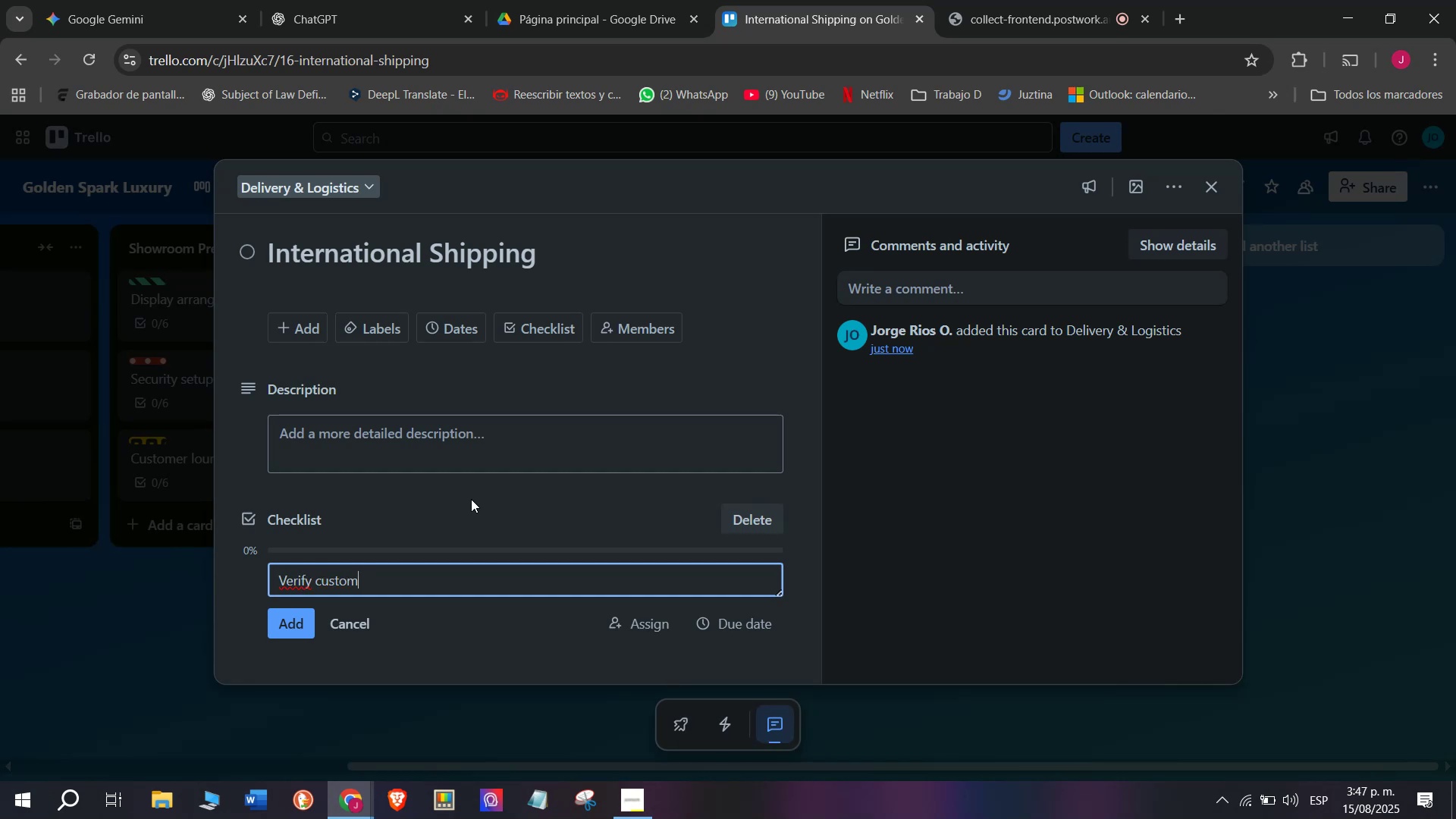 
key(Backspace)
key(Backspace)
type(s Requi)
 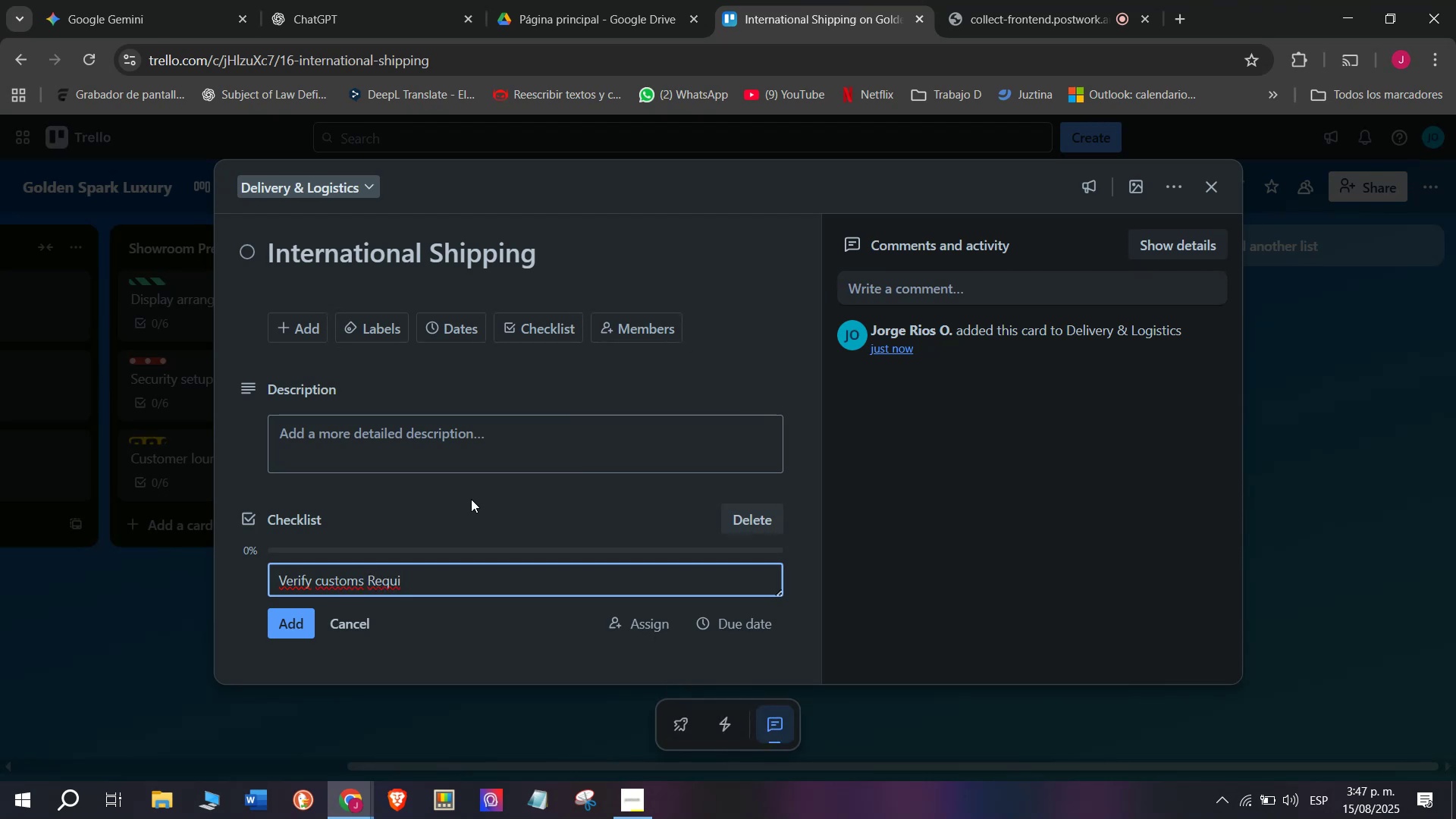 
wait(9.4)
 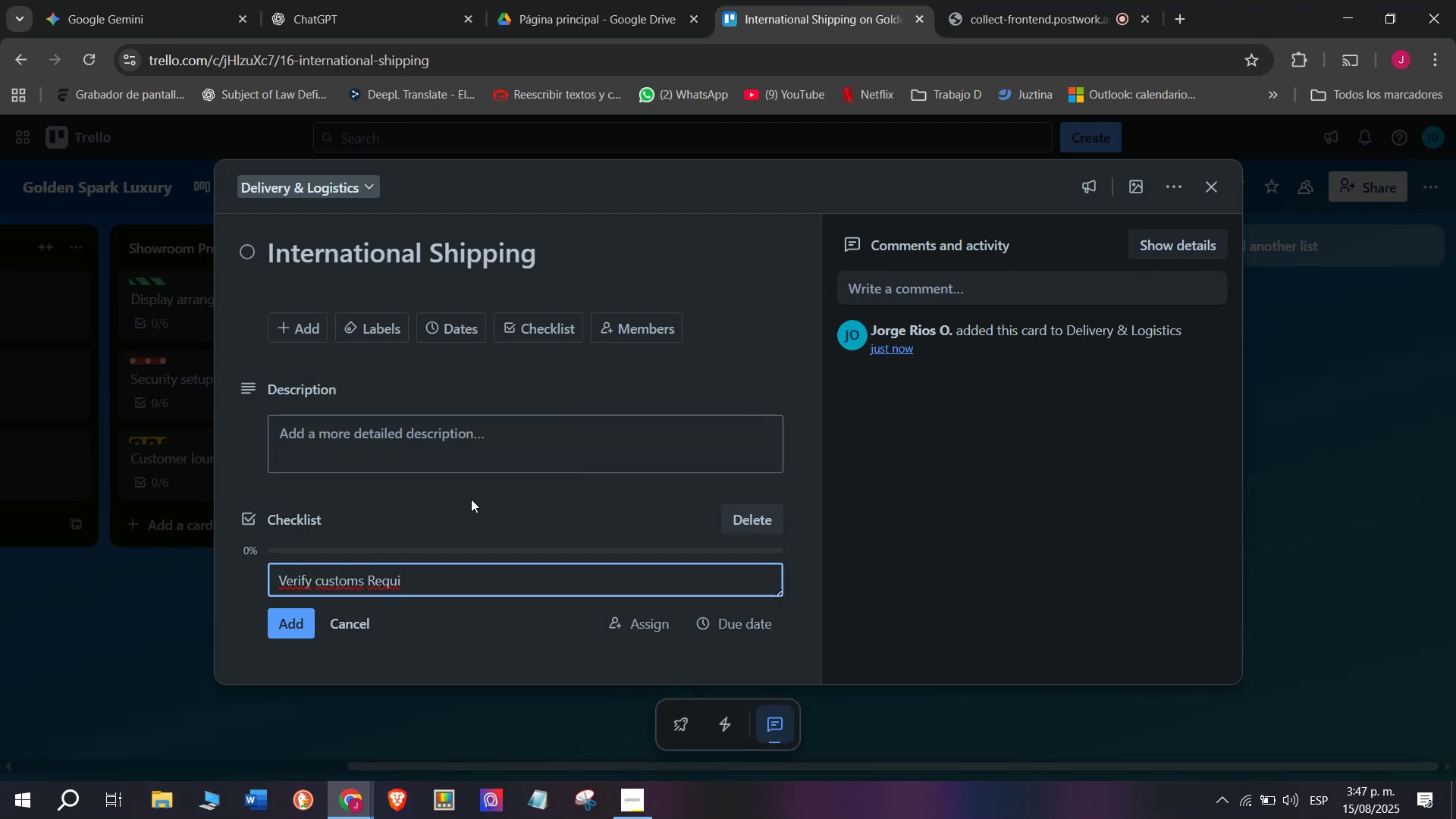 
type(erents)
 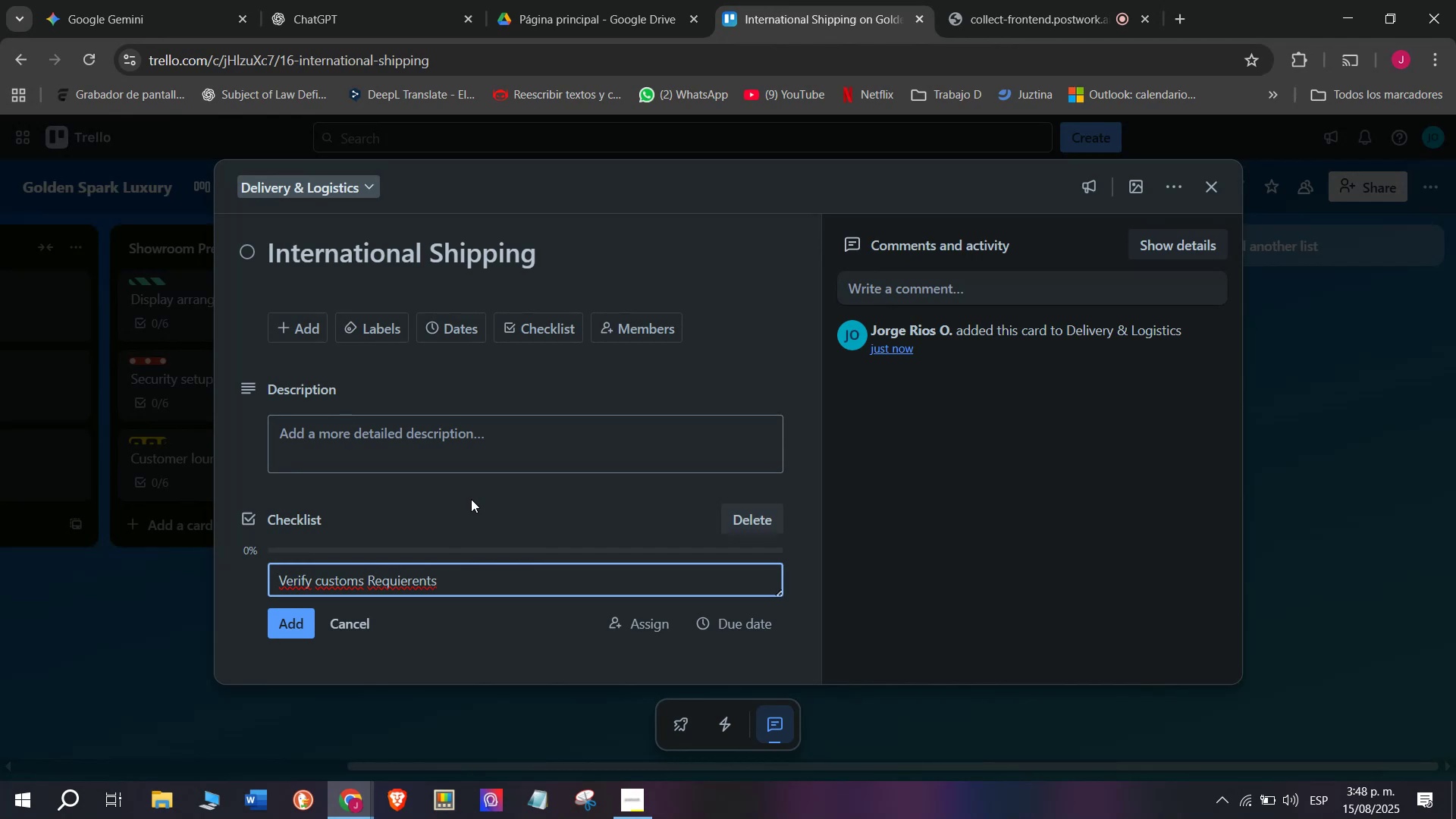 
wait(7.46)
 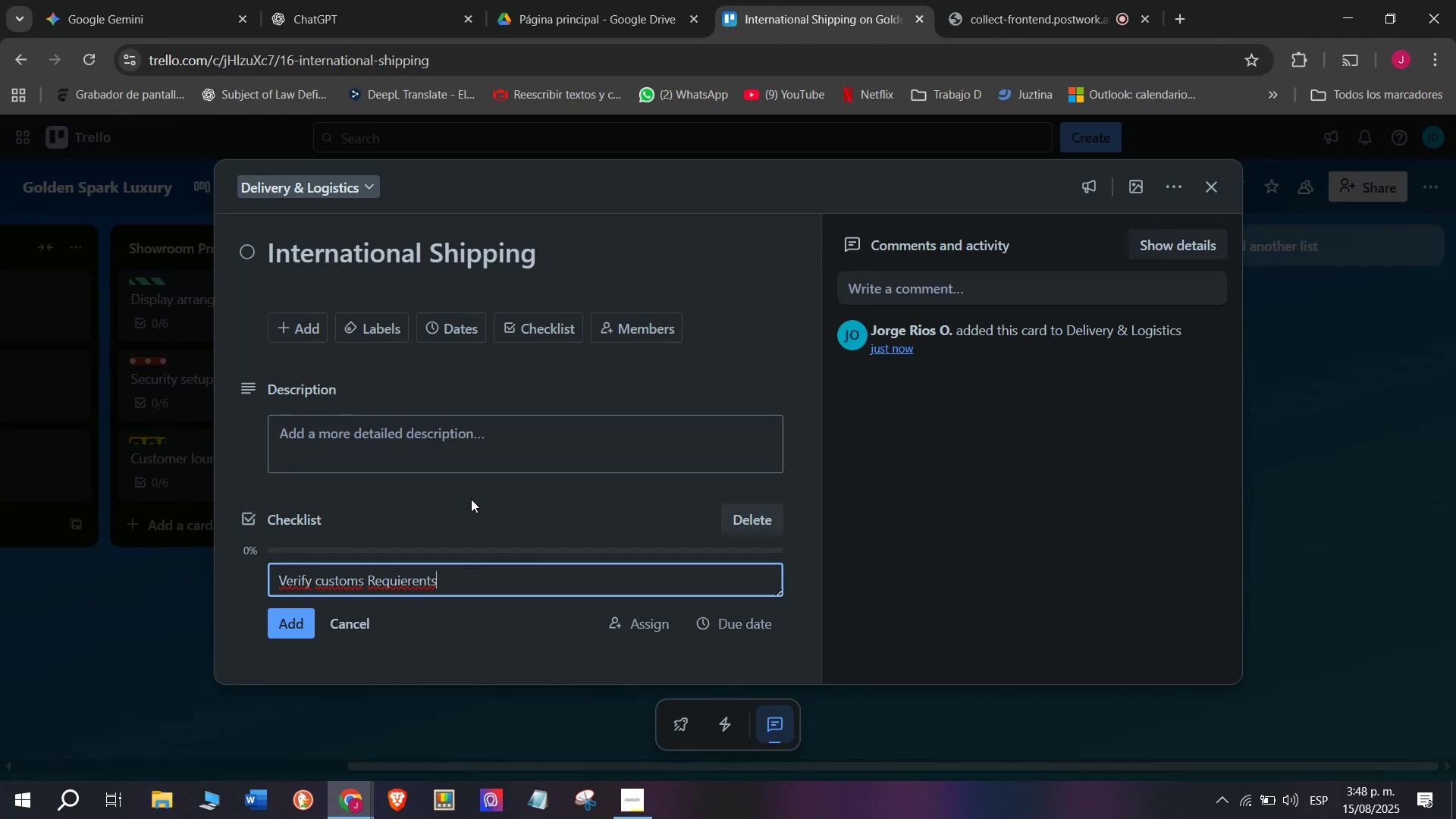 
key(Enter)
 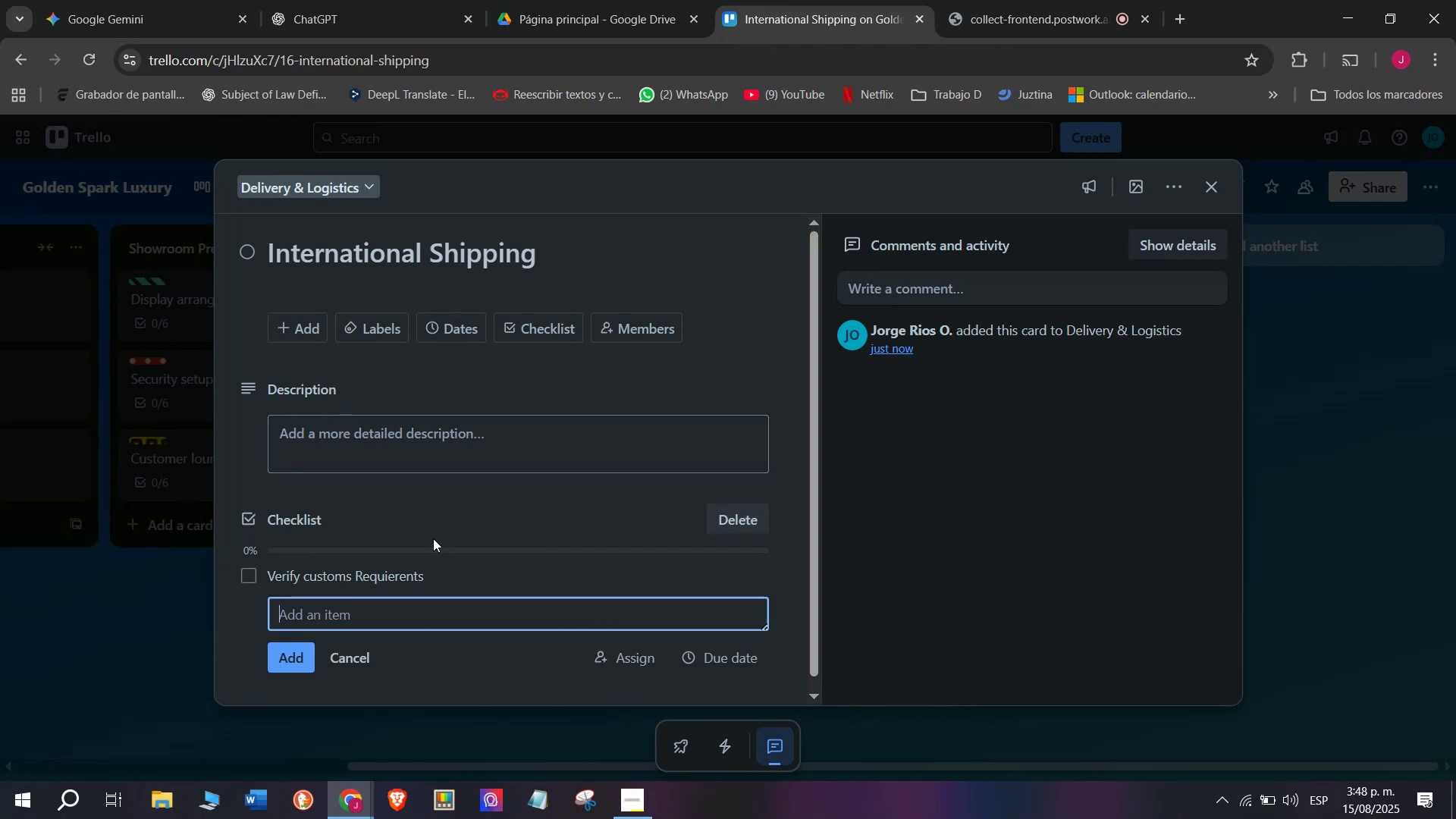 
wait(9.65)
 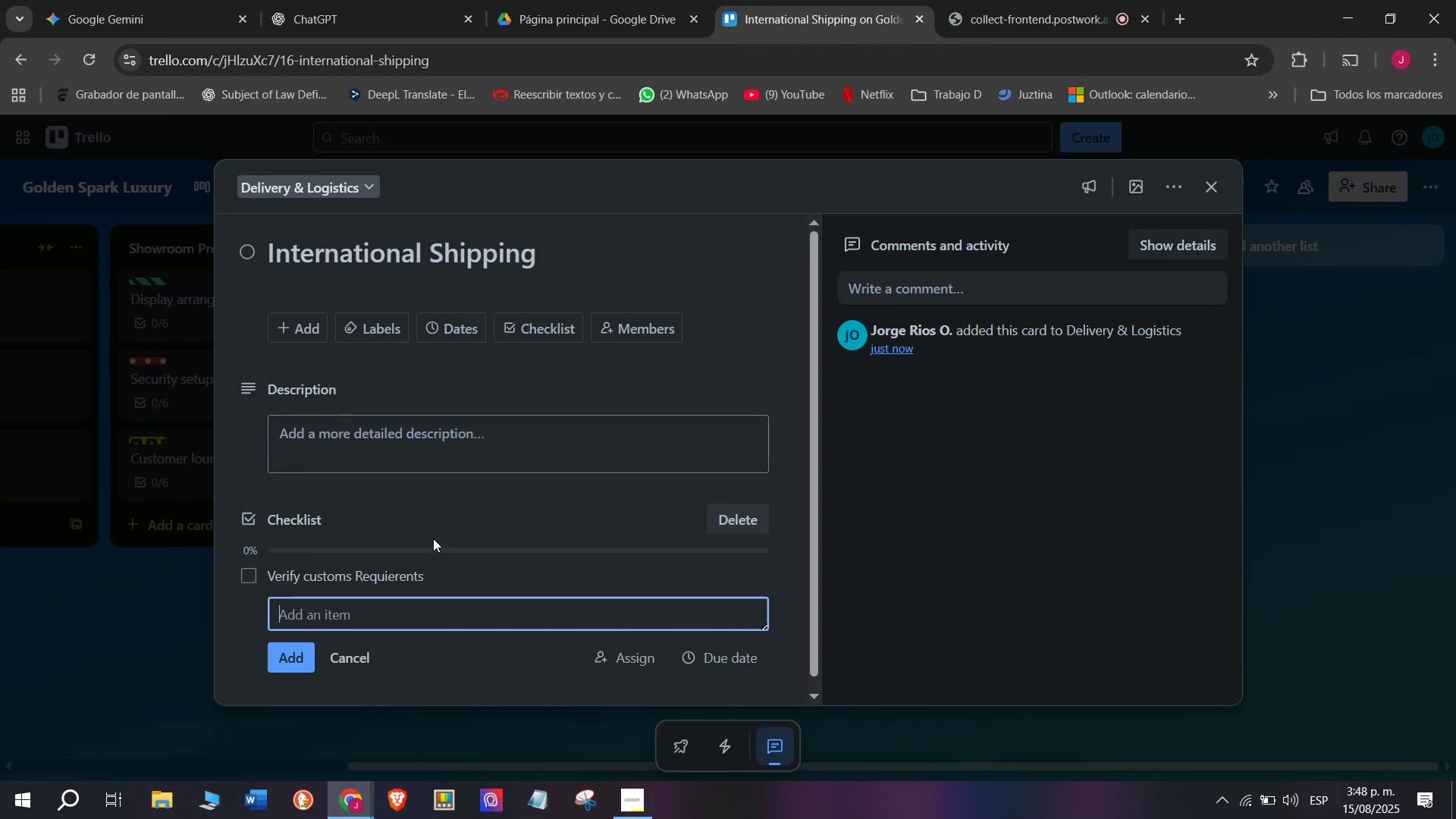 
scroll: coordinate [433, 540], scroll_direction: down, amount: 2.0
 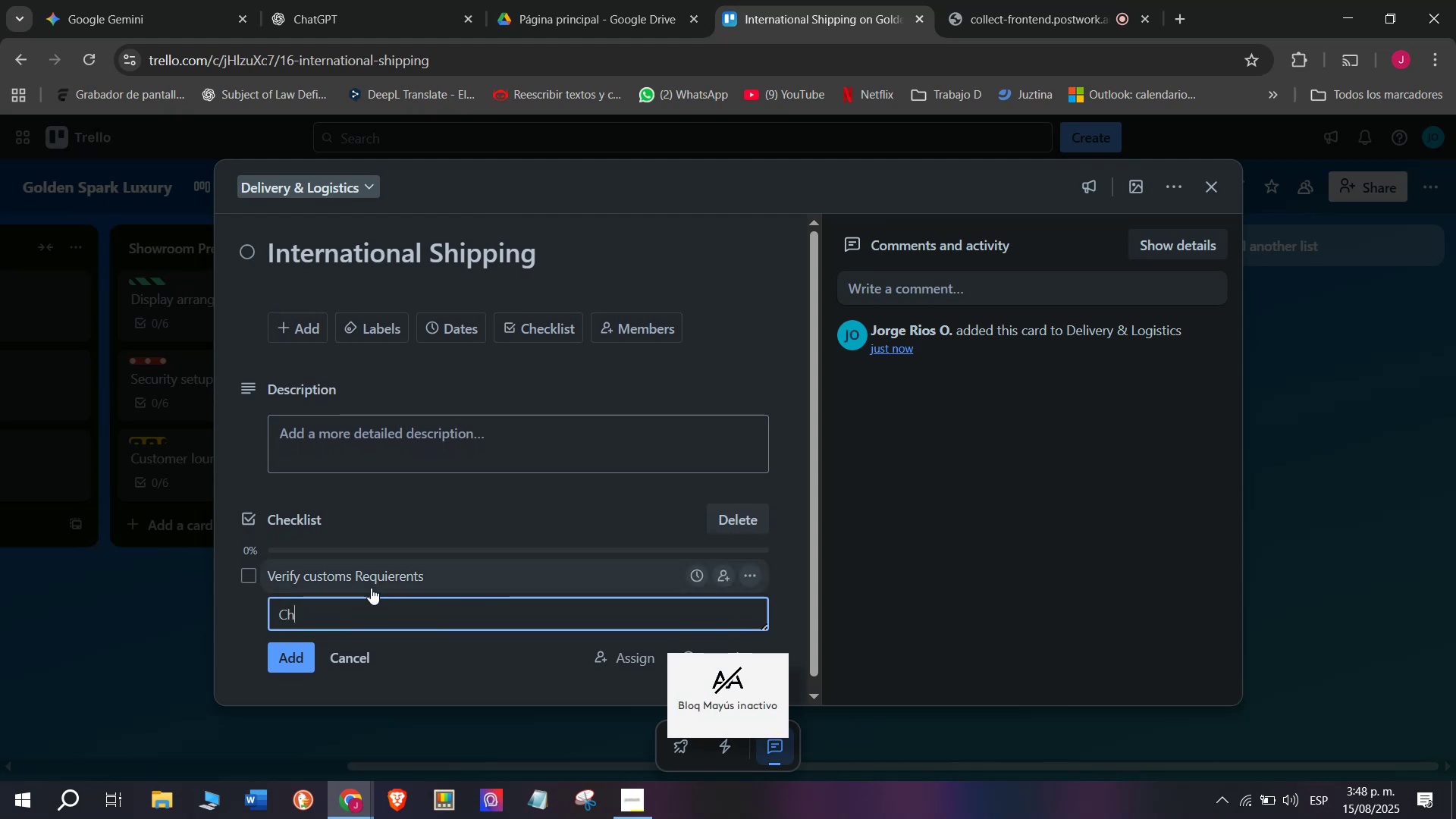 
type(Choose insured carriers)
 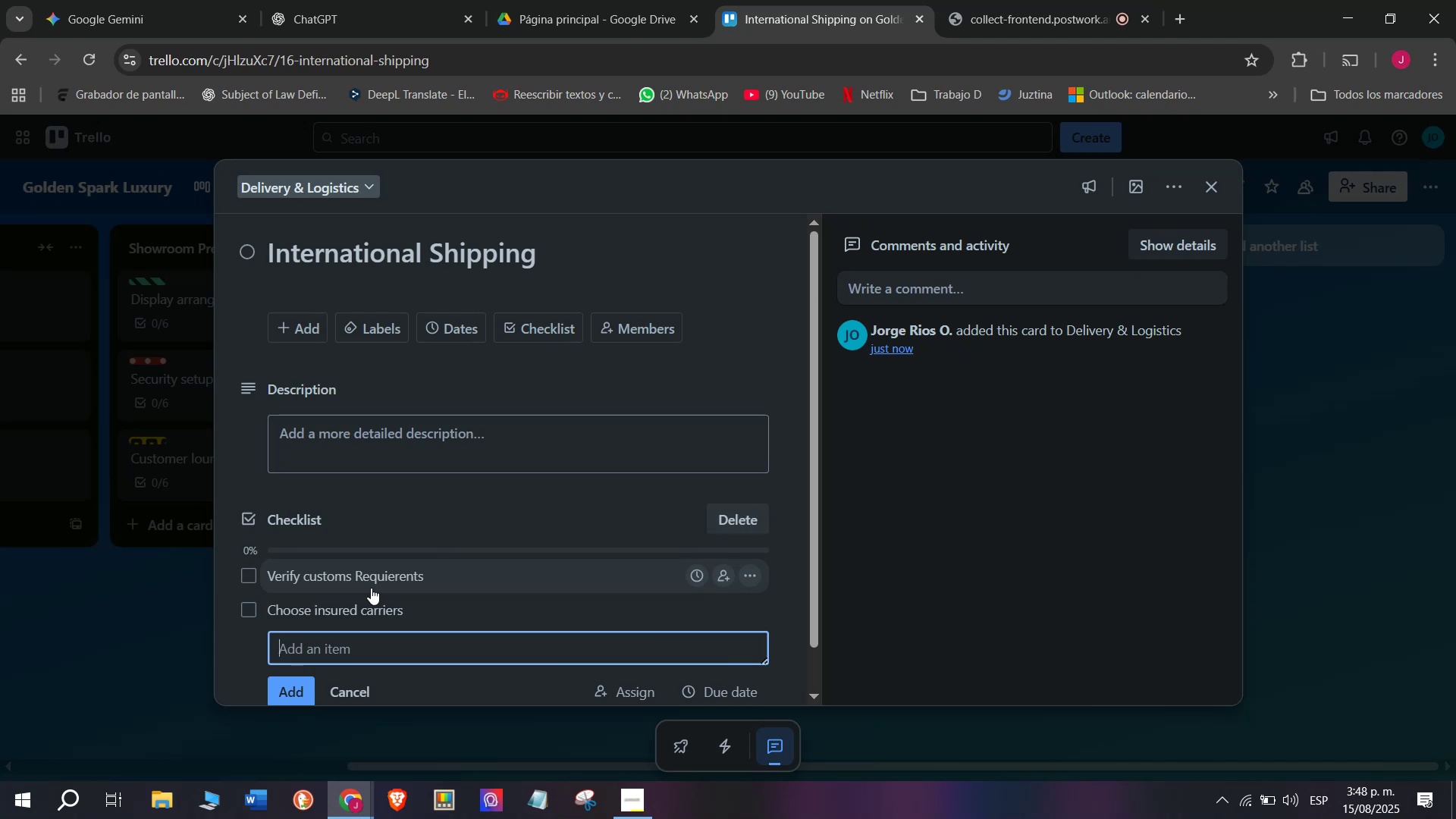 
key(Enter)
 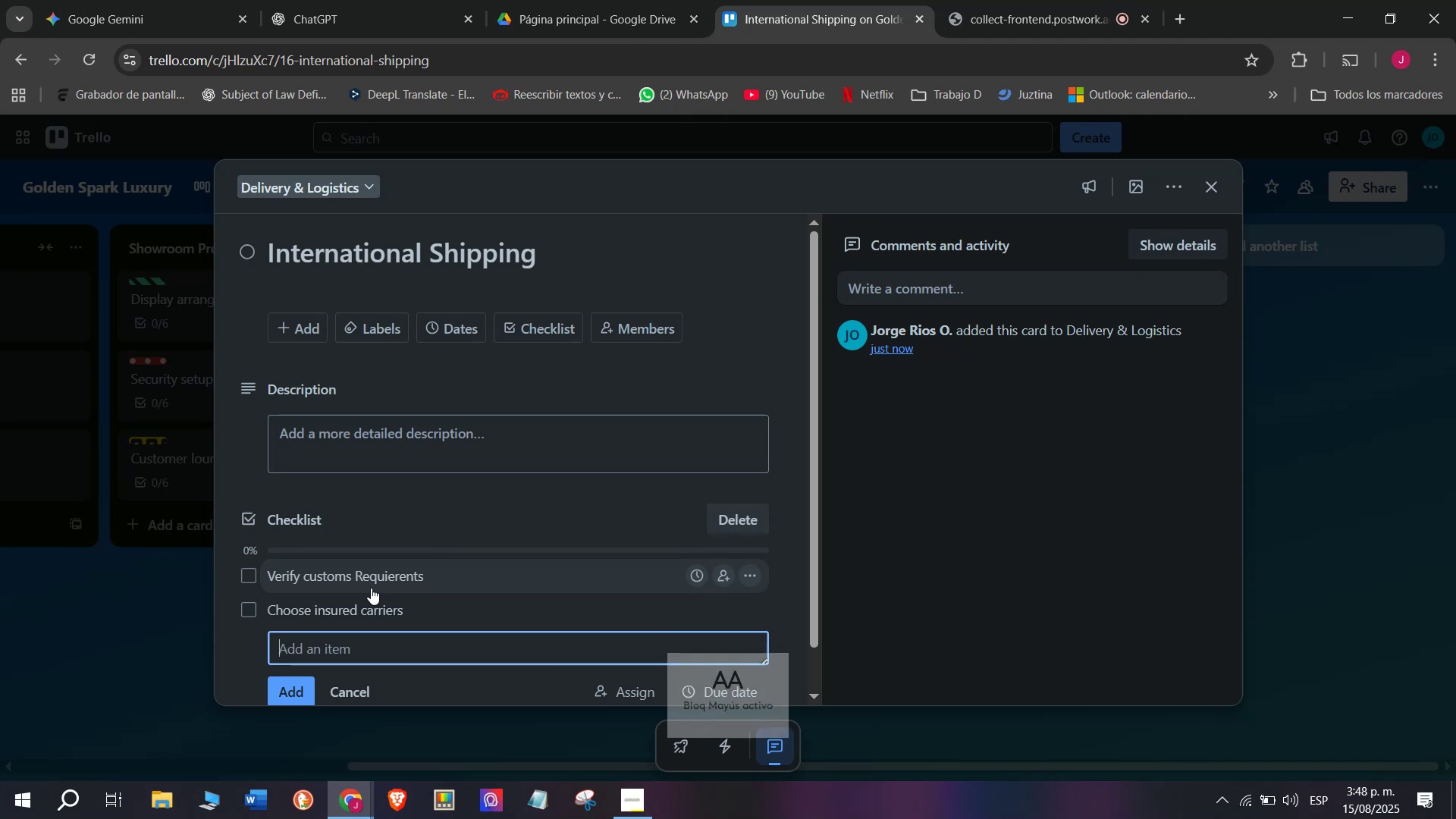 
wait(6.42)
 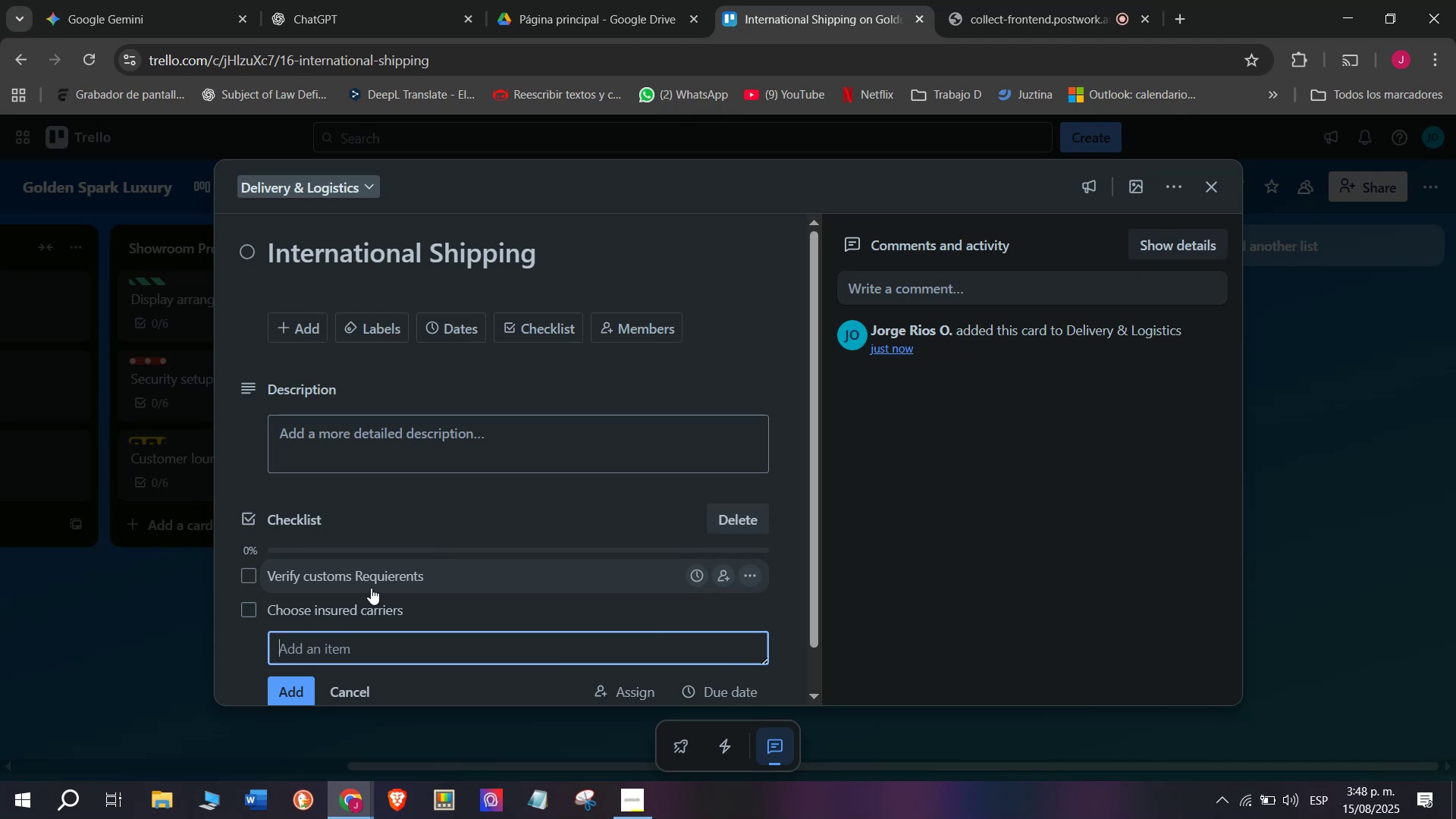 
type(Uase)
key(Backspace)
key(Backspace)
type(s)
key(Backspace)
key(Backspace)
type(se)
 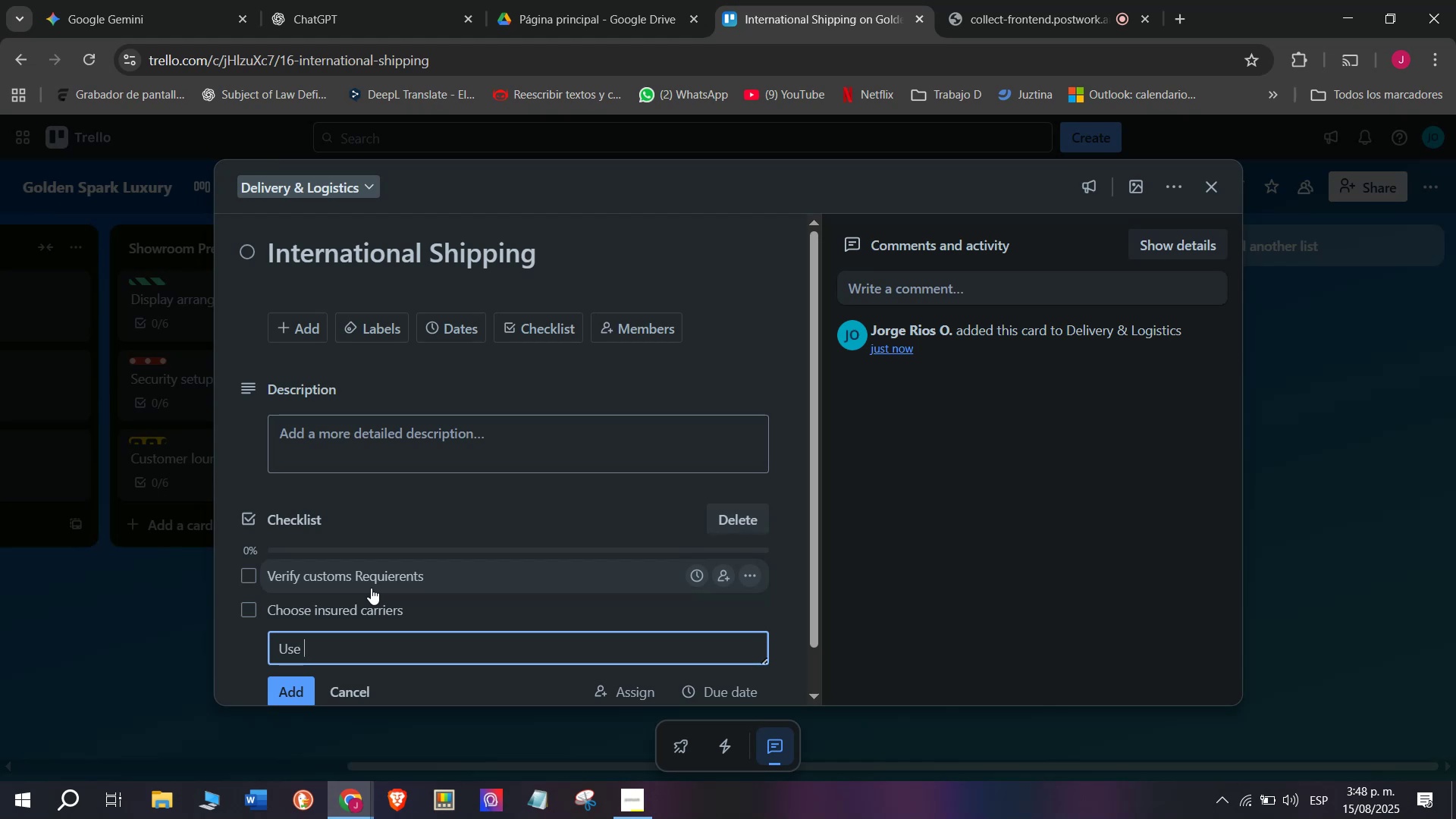 
wait(5.31)
 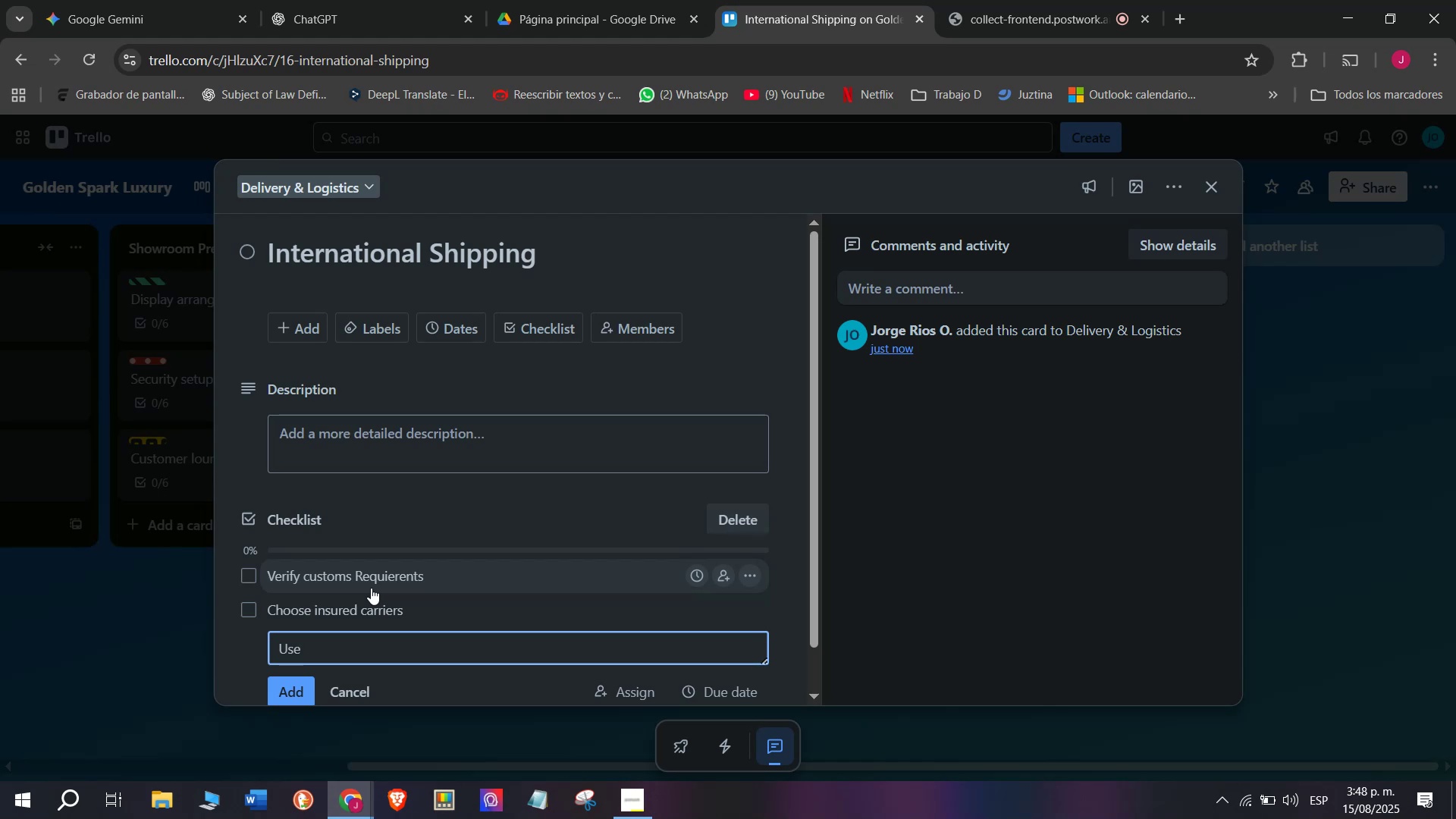 
type( tamper)
 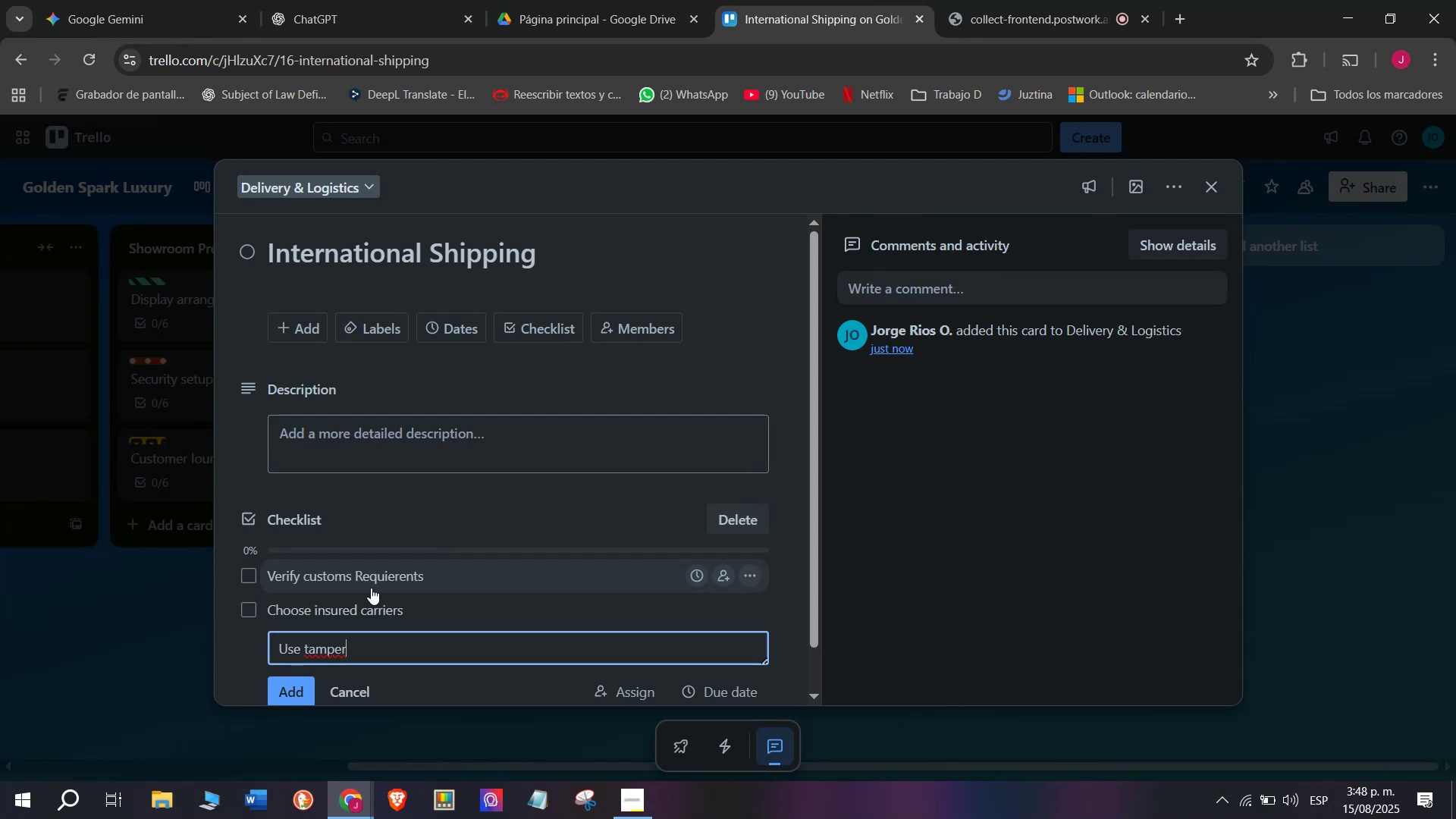 
wait(8.72)
 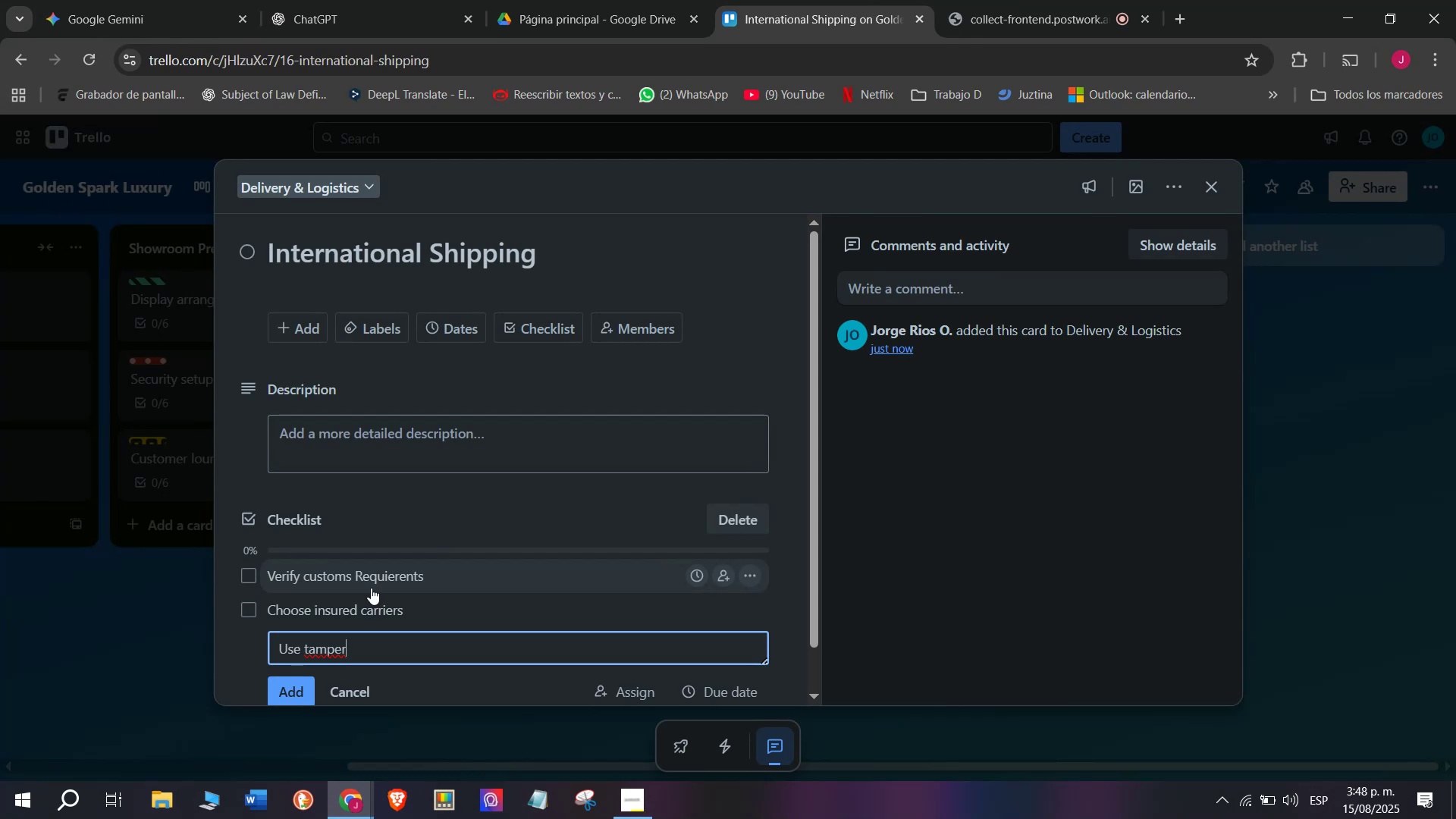 
type(-proof documents)
 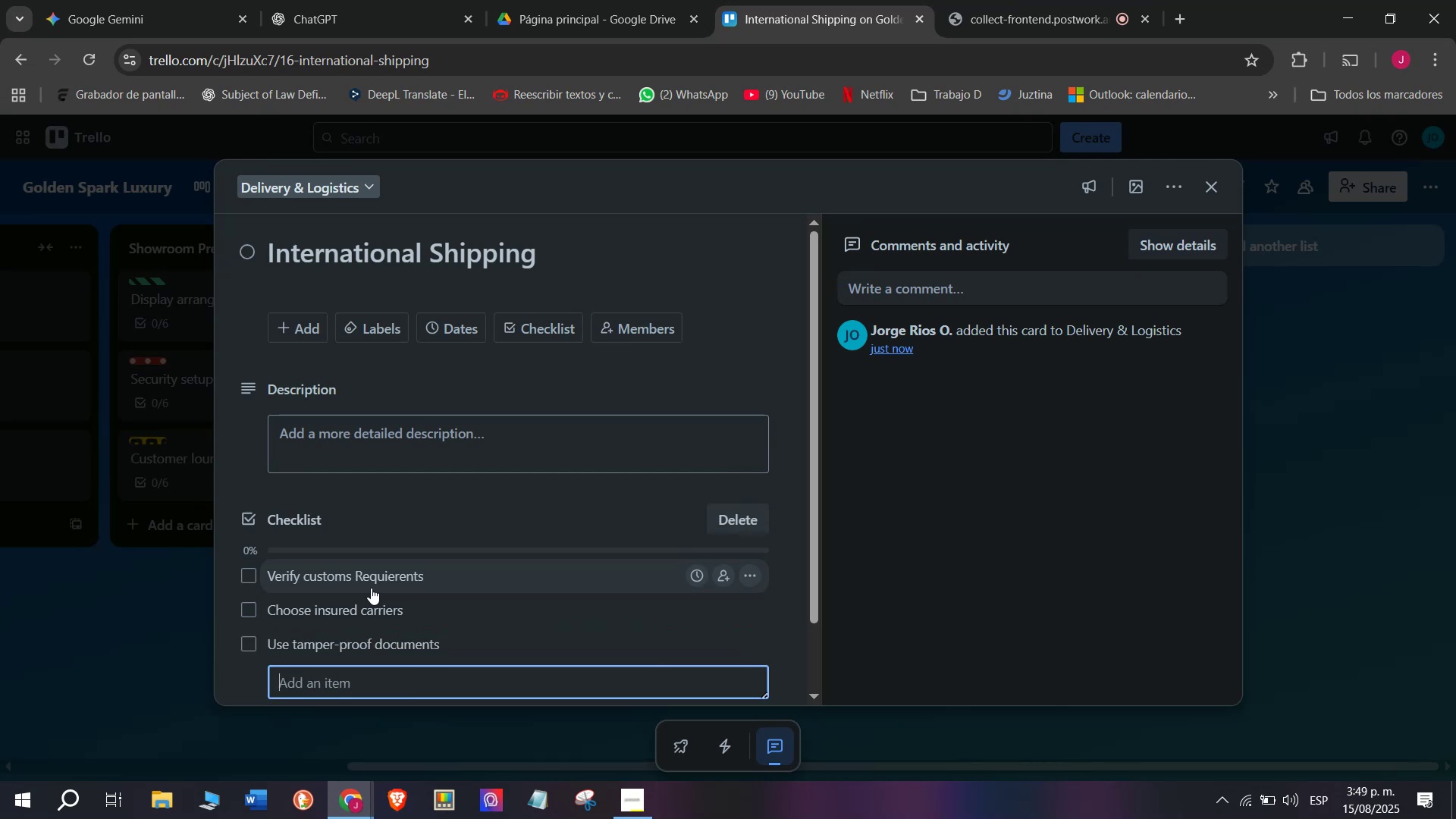 
key(Enter)
 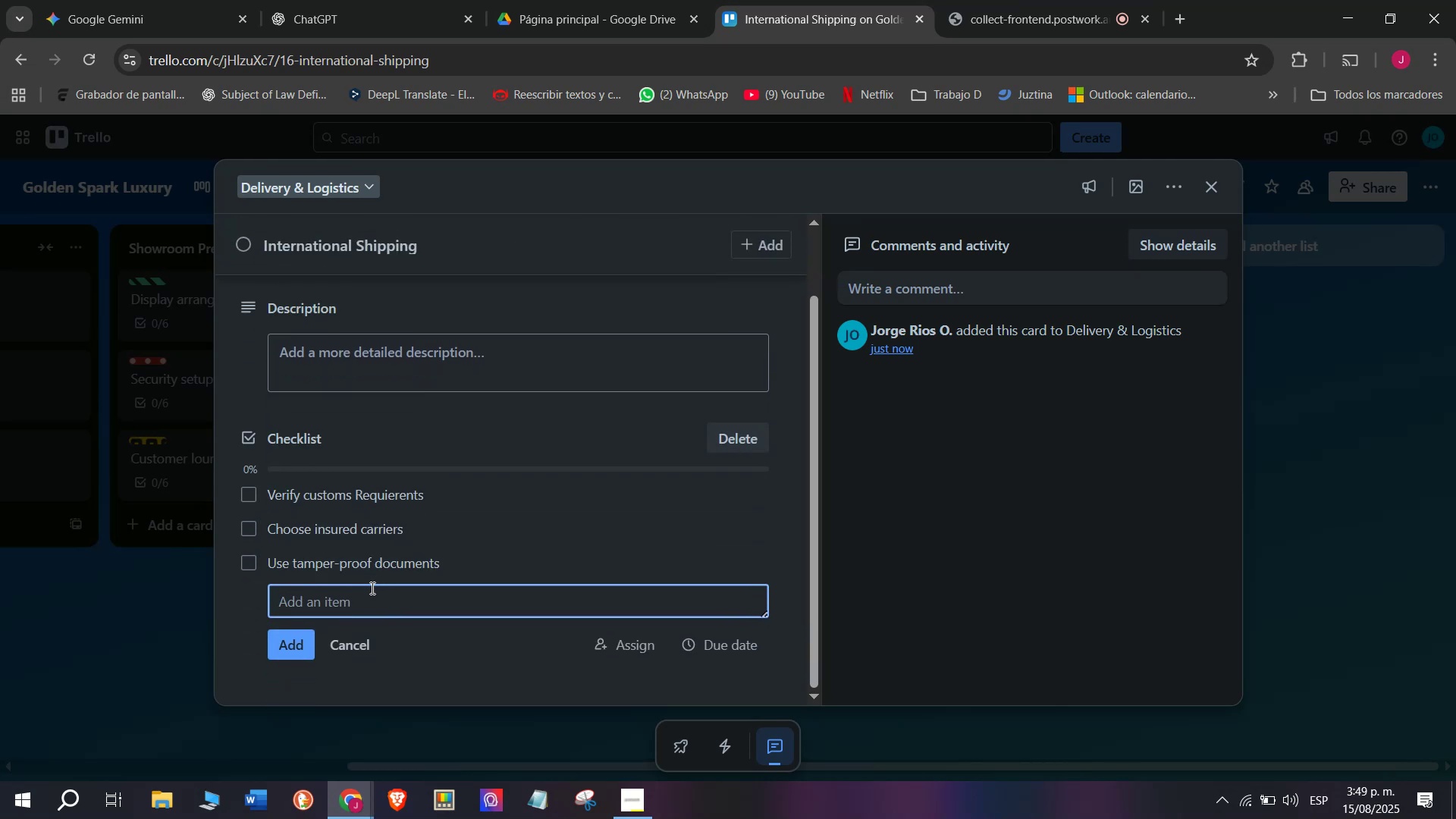 
scroll: coordinate [371, 588], scroll_direction: down, amount: 2.0
 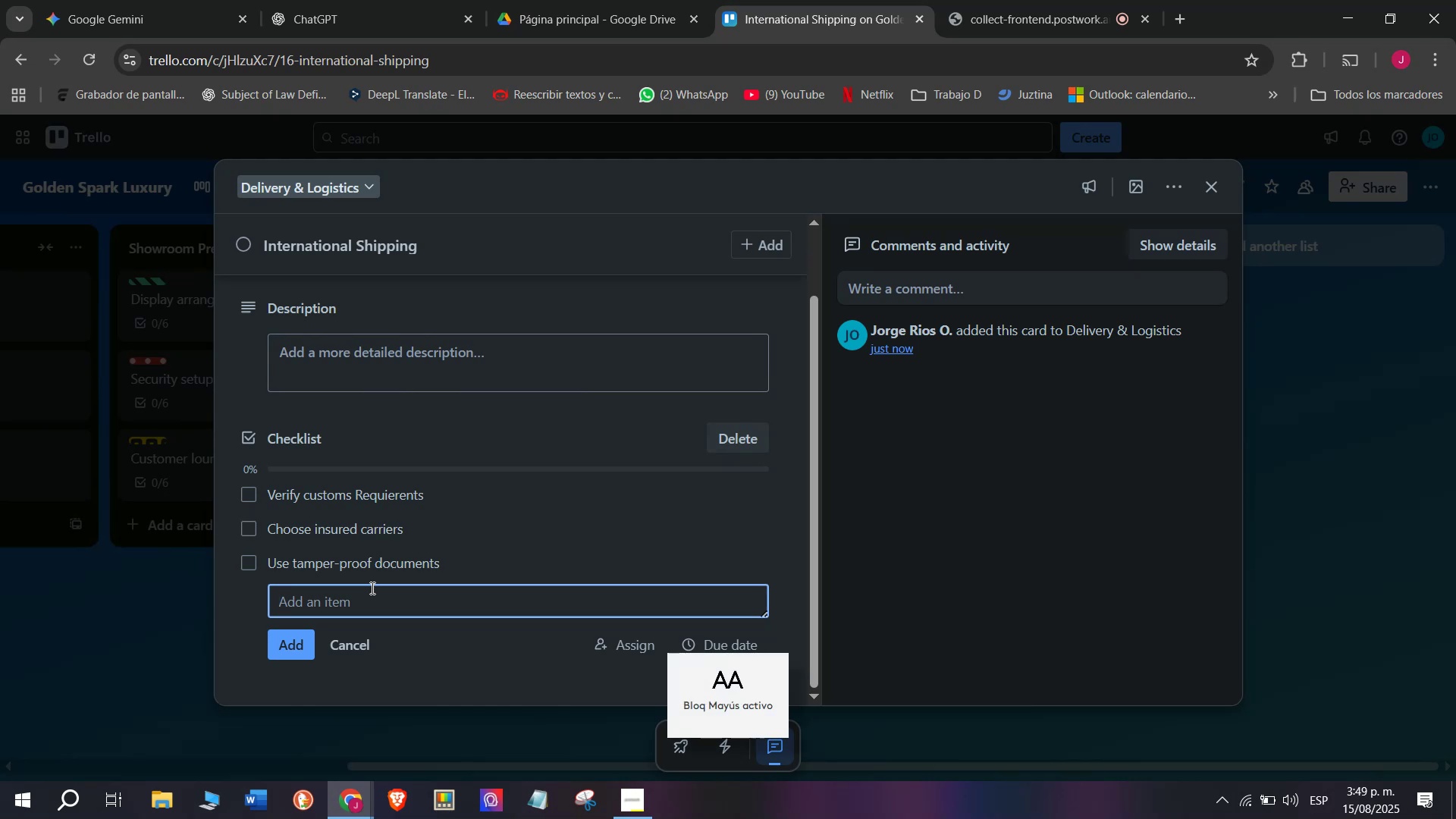 
wait(5.61)
 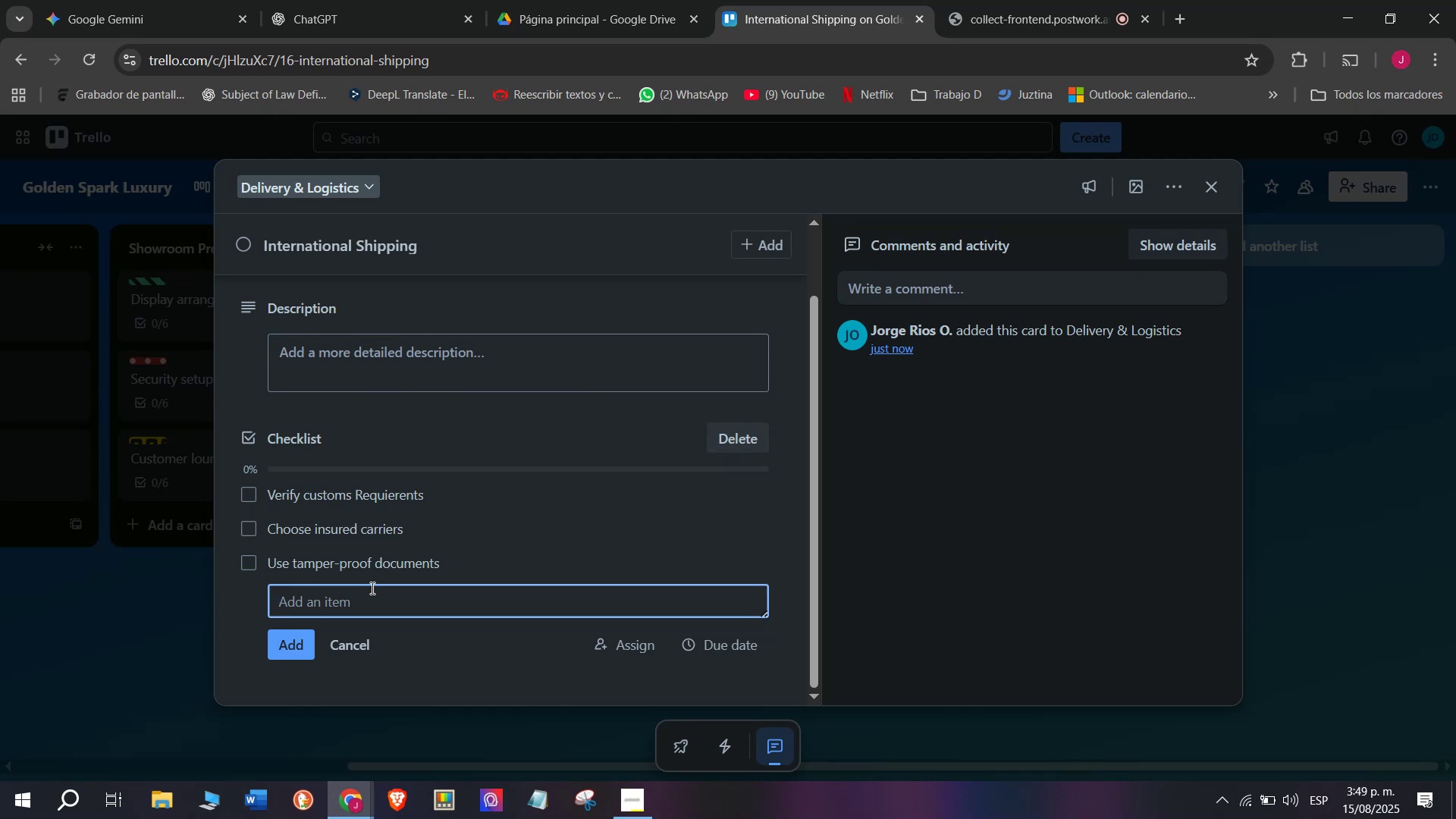 
type(Tck)
key(Backspace)
key(Backspace)
type(rack shipment)
 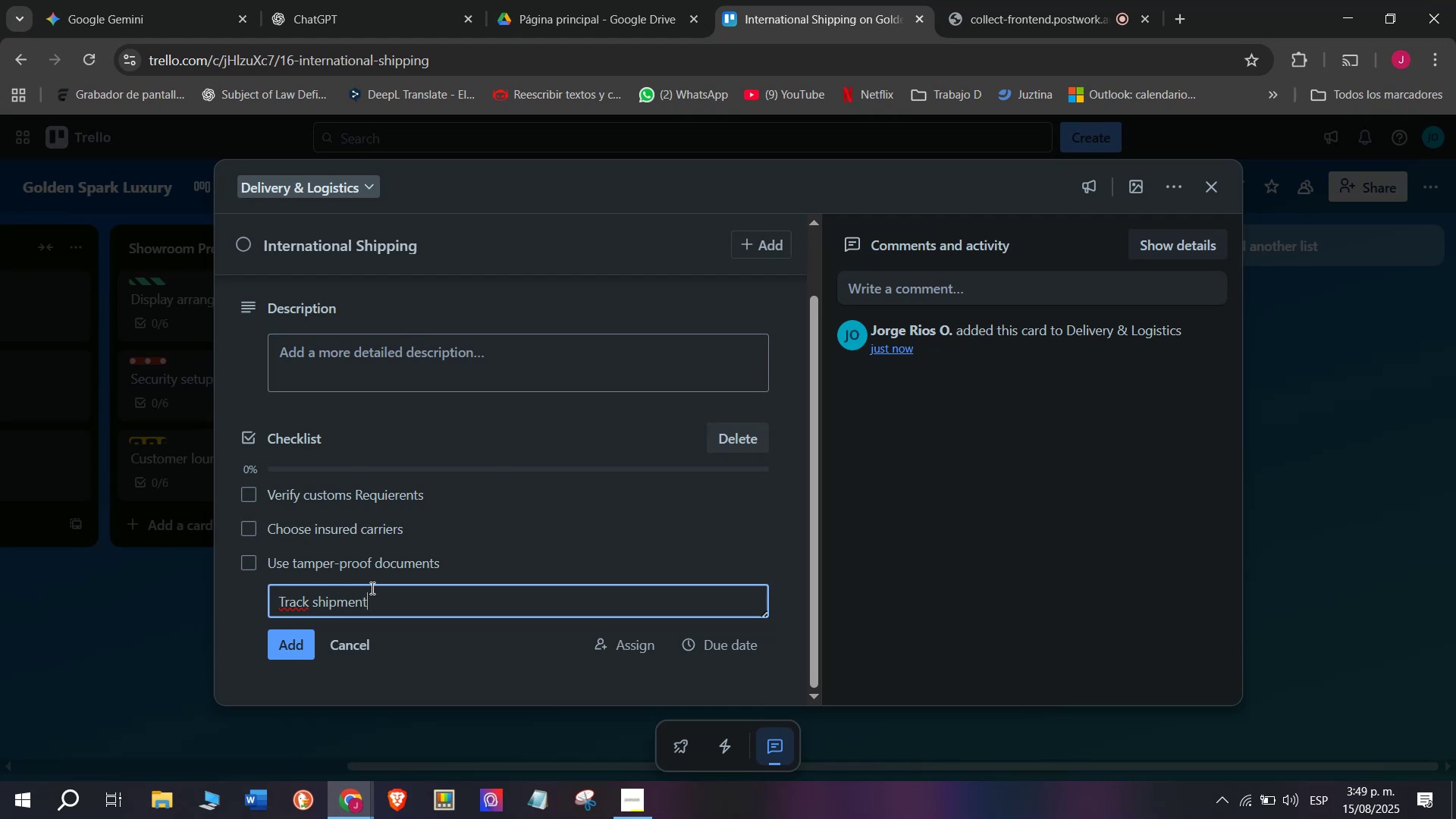 
key(Backspace)
 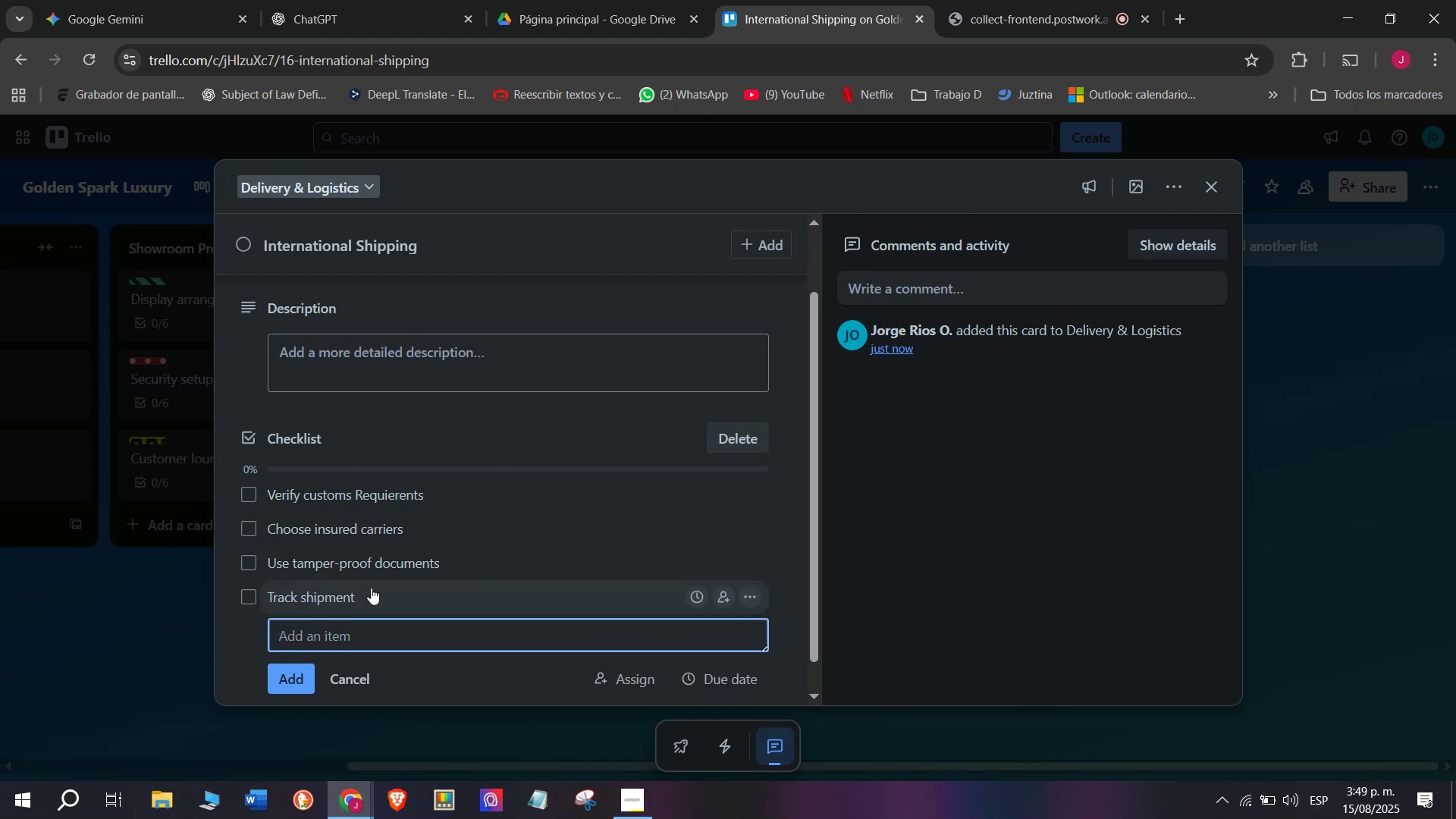 
key(T)
 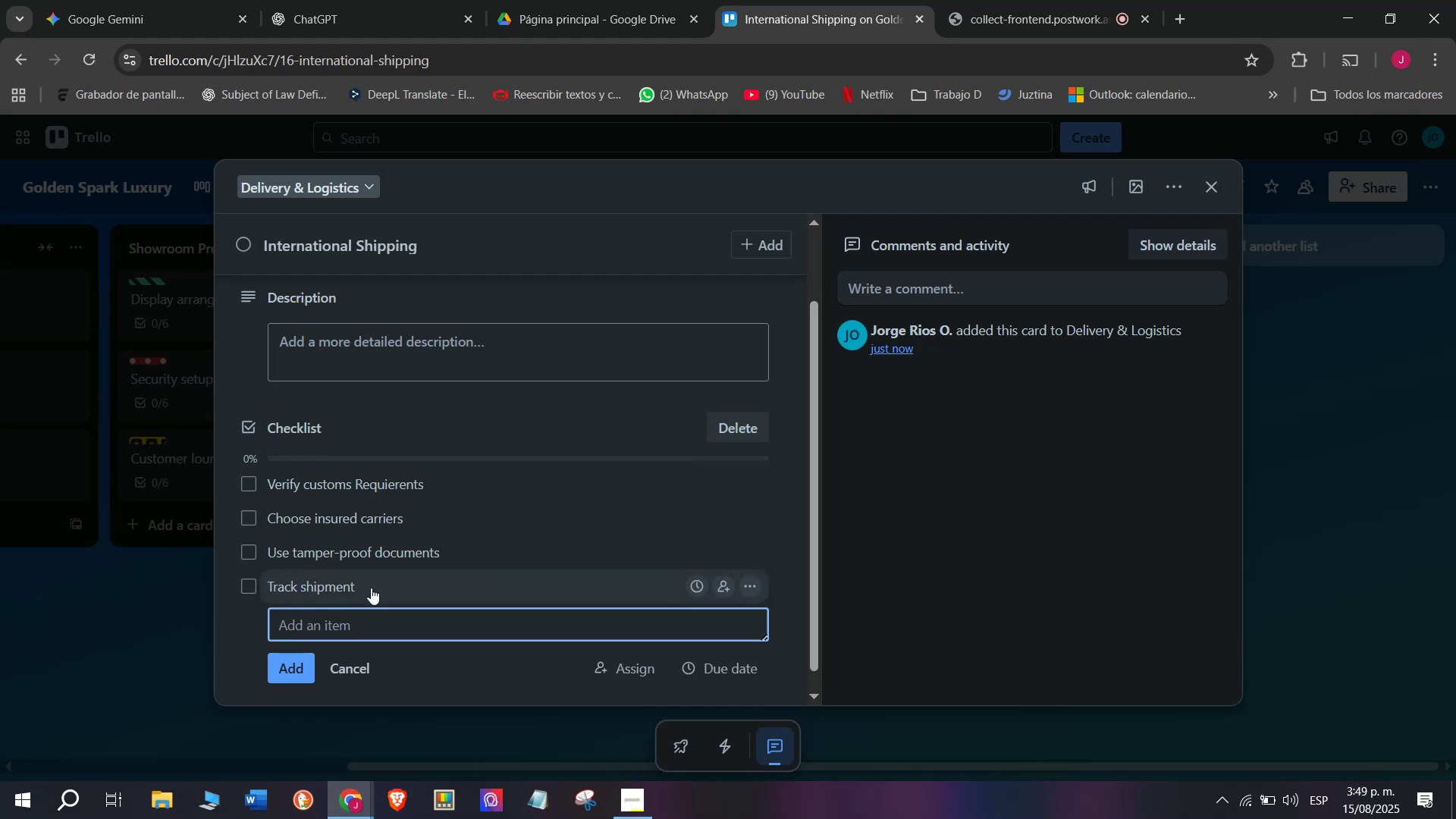 
key(Enter)
 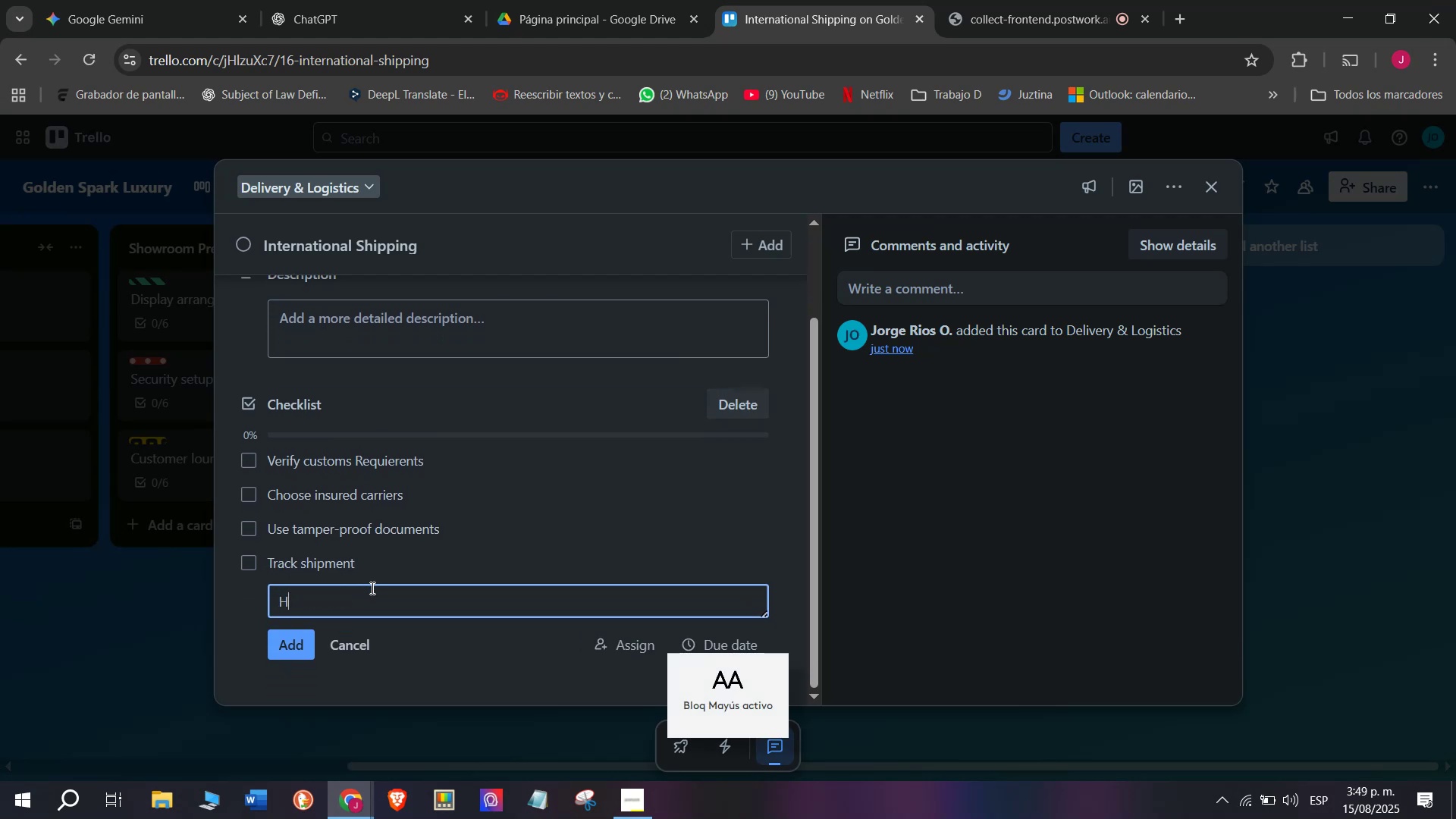 
scroll: coordinate [371, 588], scroll_direction: down, amount: 2.0
 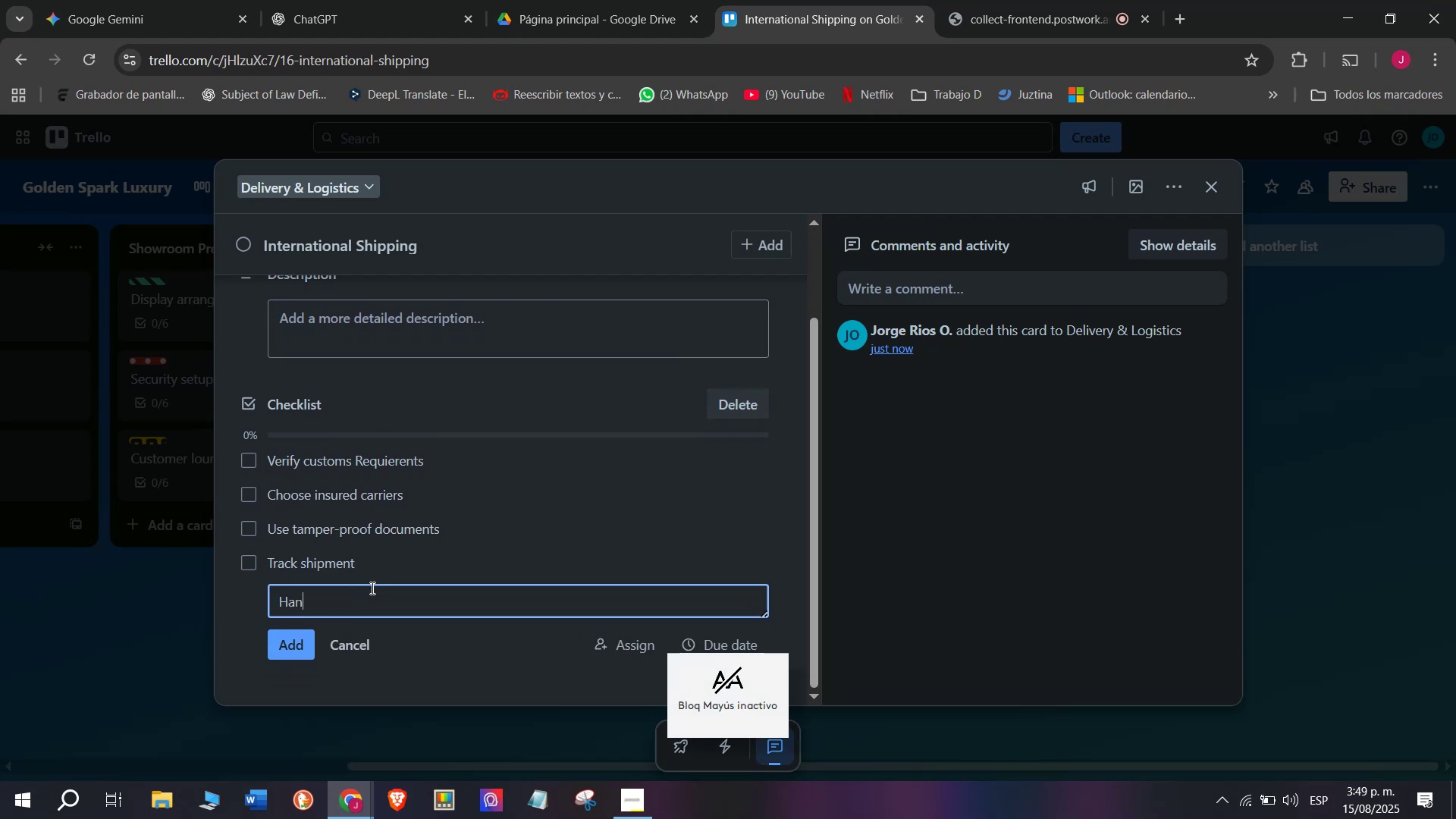 
type(Hand`)
key(Backspace)
type(le )
 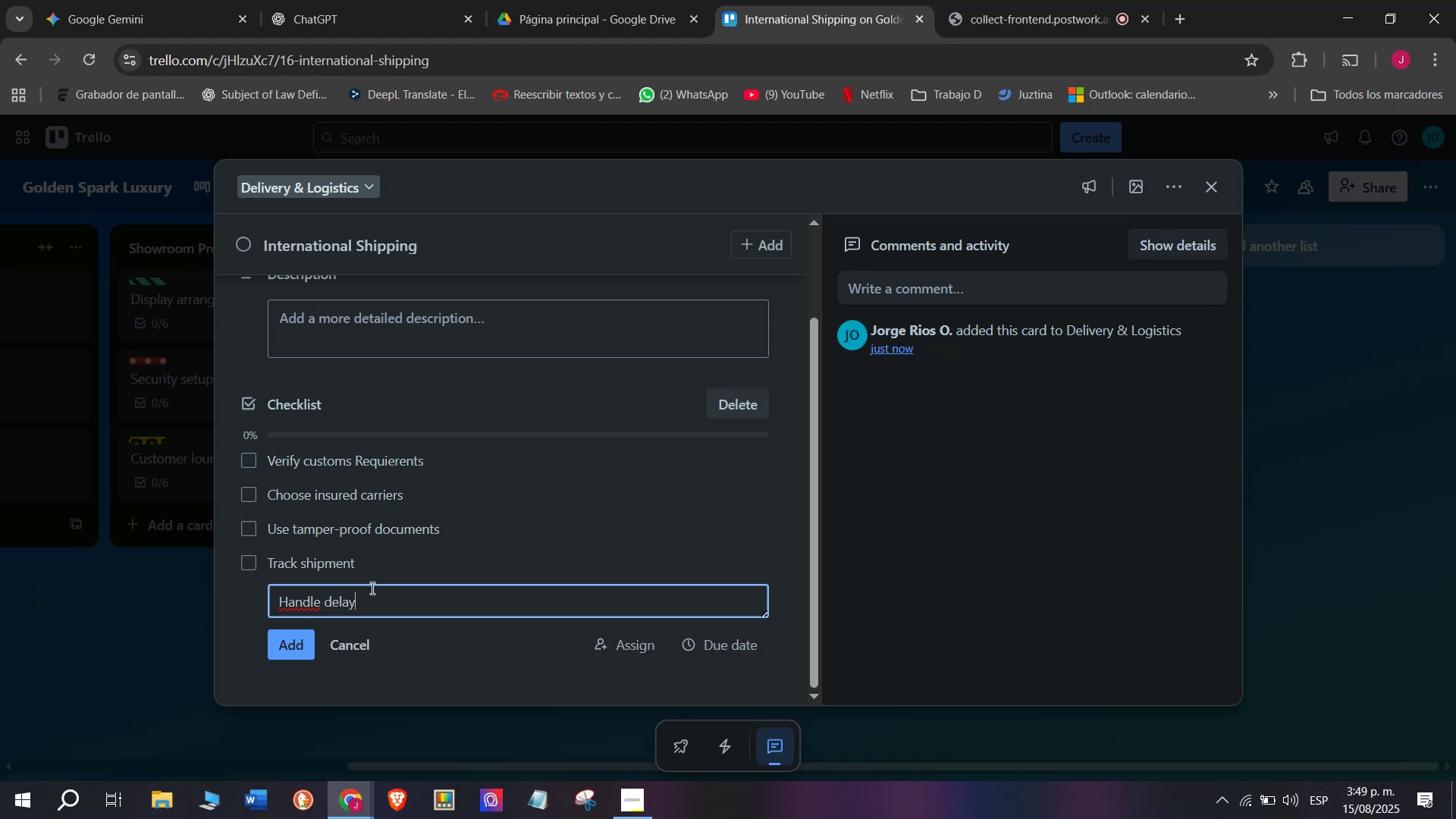 
type(delays)
 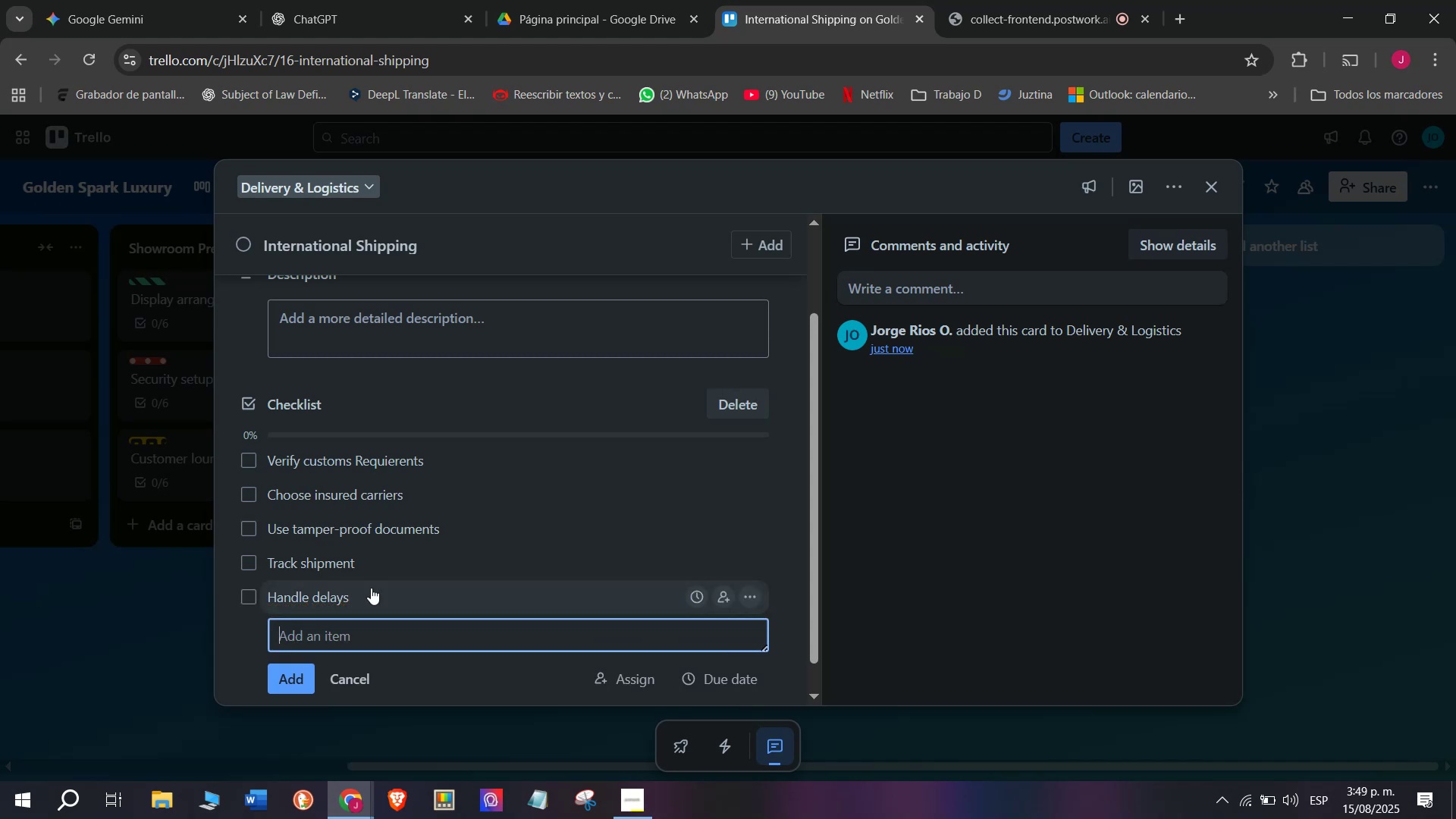 
key(Enter)
 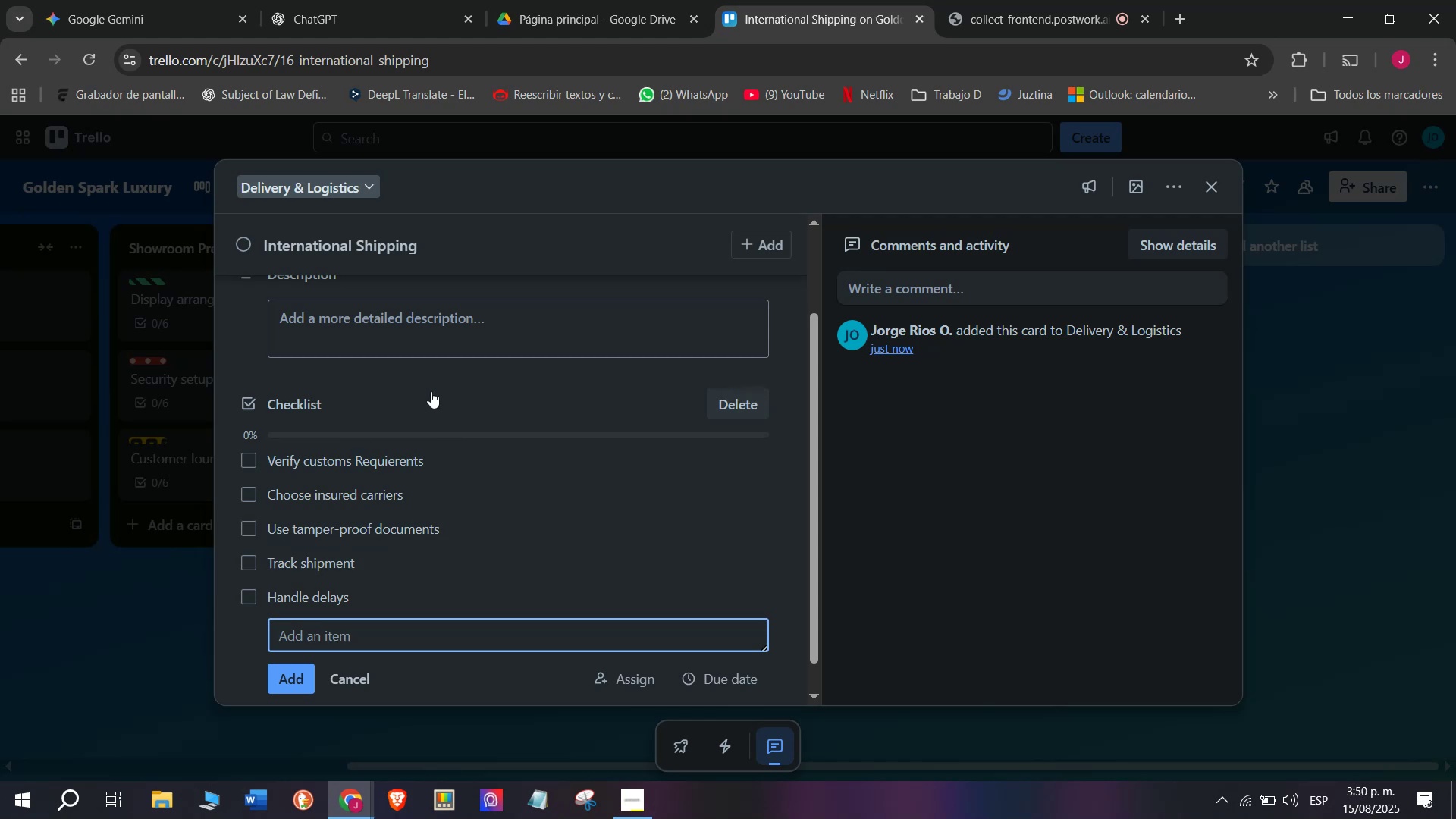 
wait(16.23)
 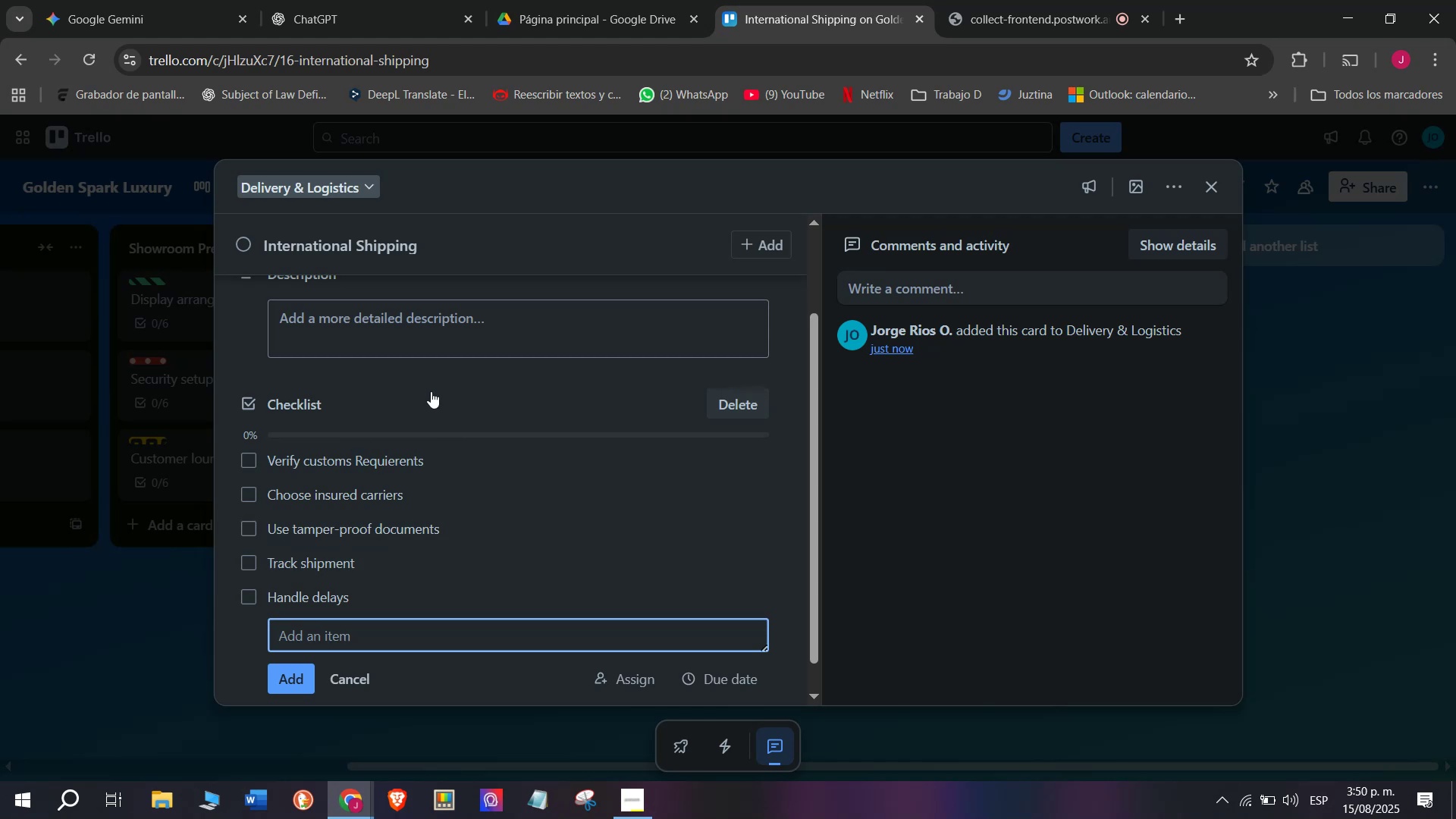 
type(Prepare export documents)
 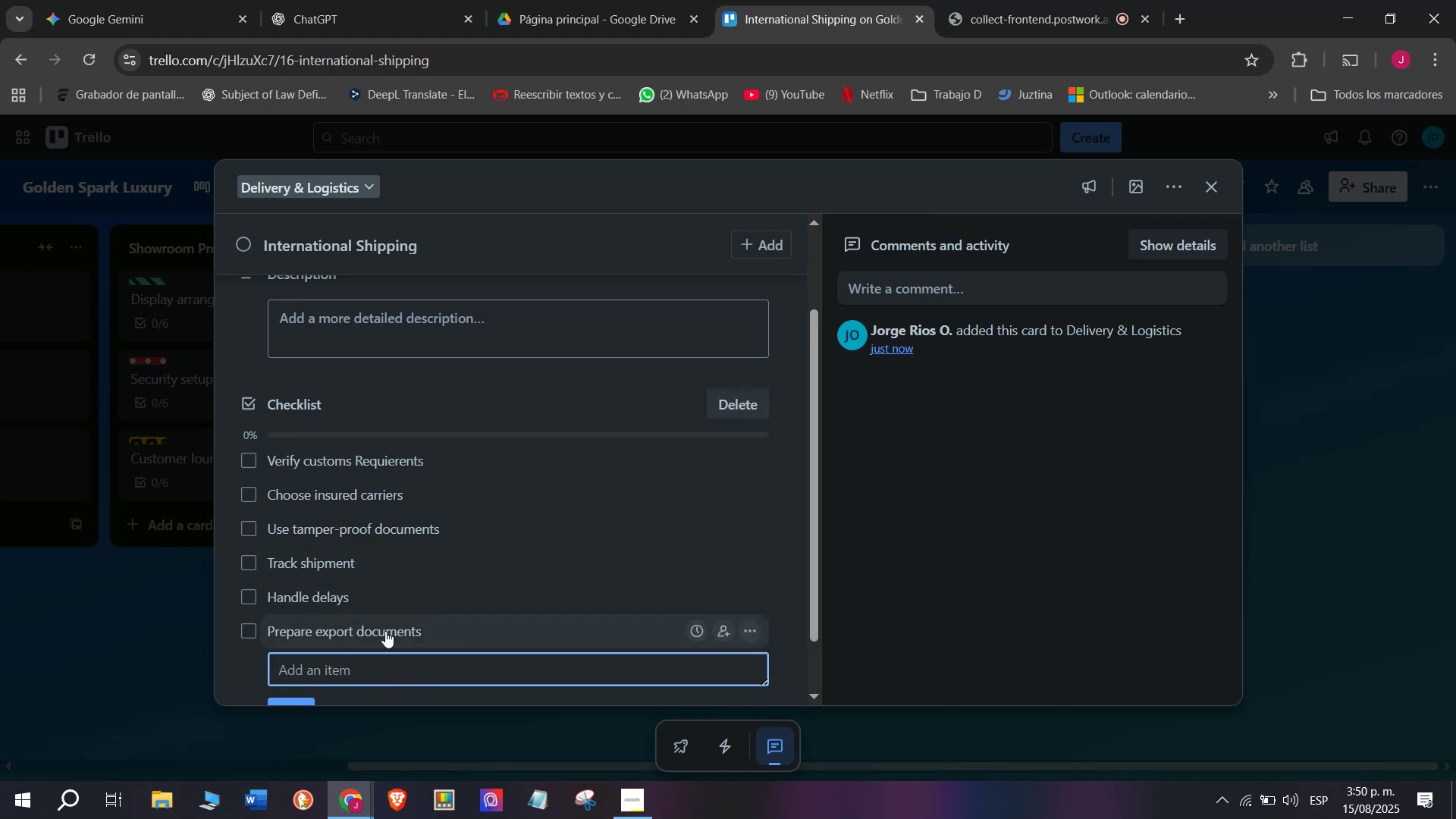 
key(Enter)
 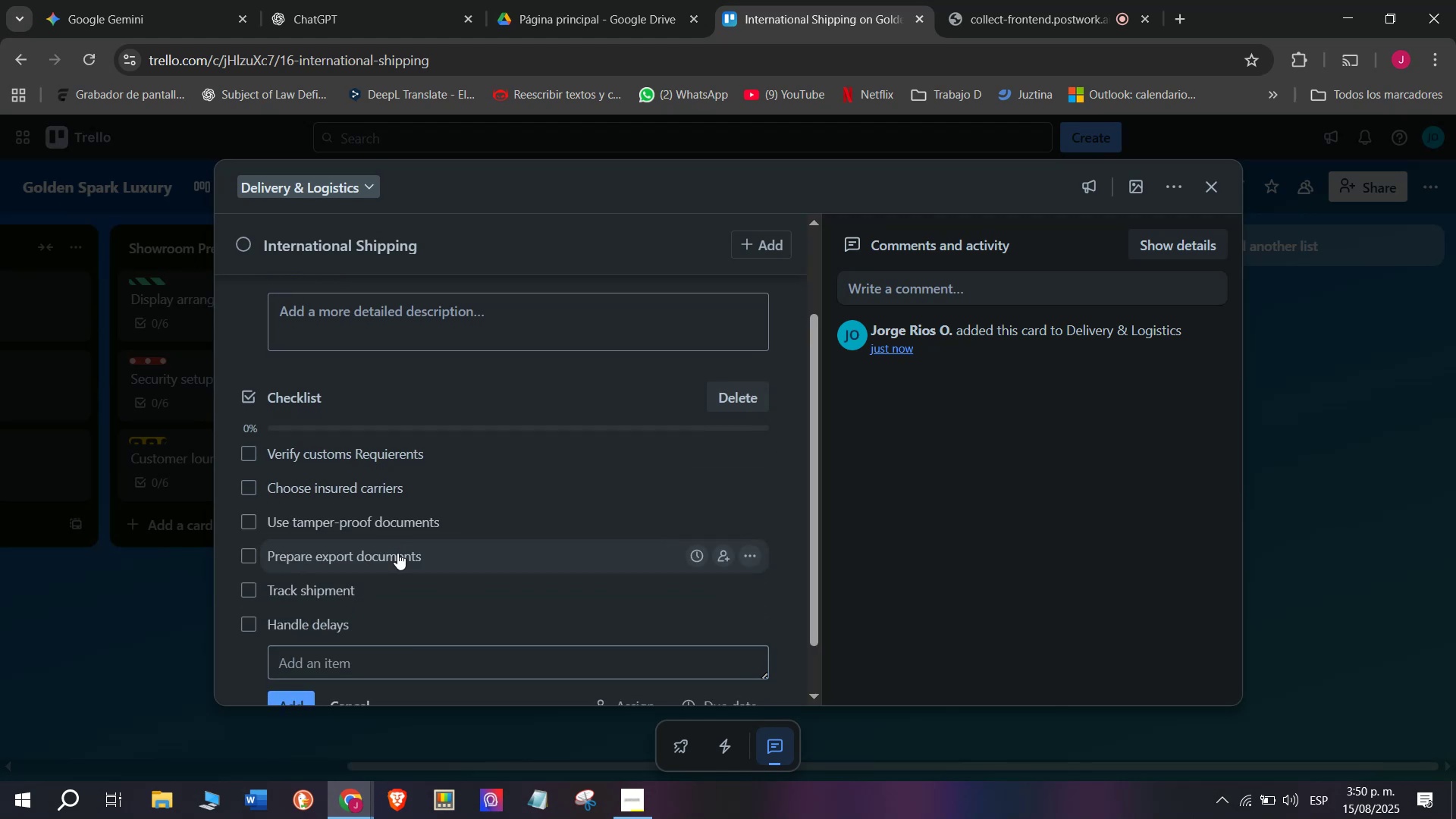 
left_click_drag(start_coordinate=[386, 632], to_coordinate=[397, 553])
 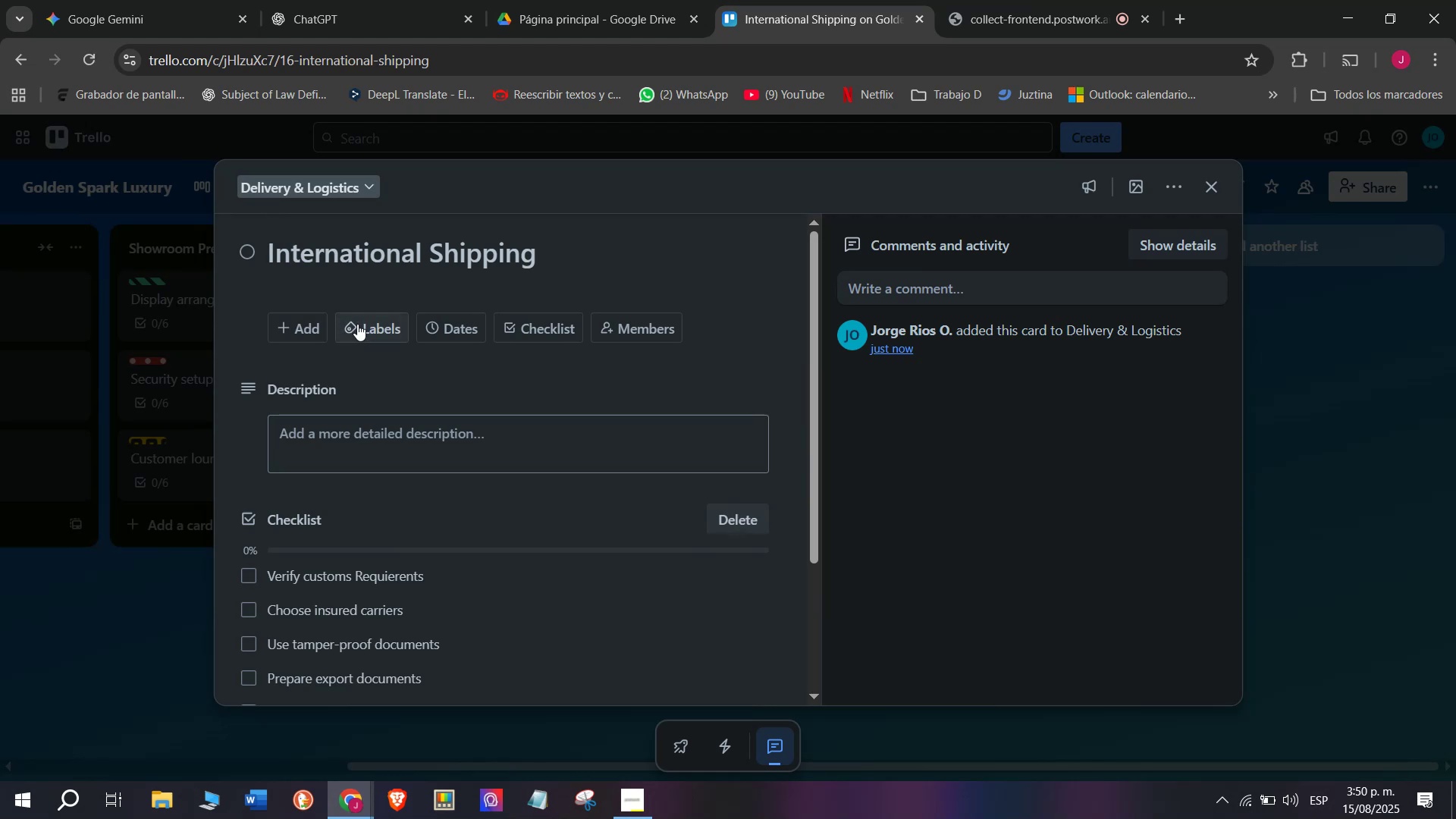 
scroll: coordinate [406, 560], scroll_direction: up, amount: 1.0
 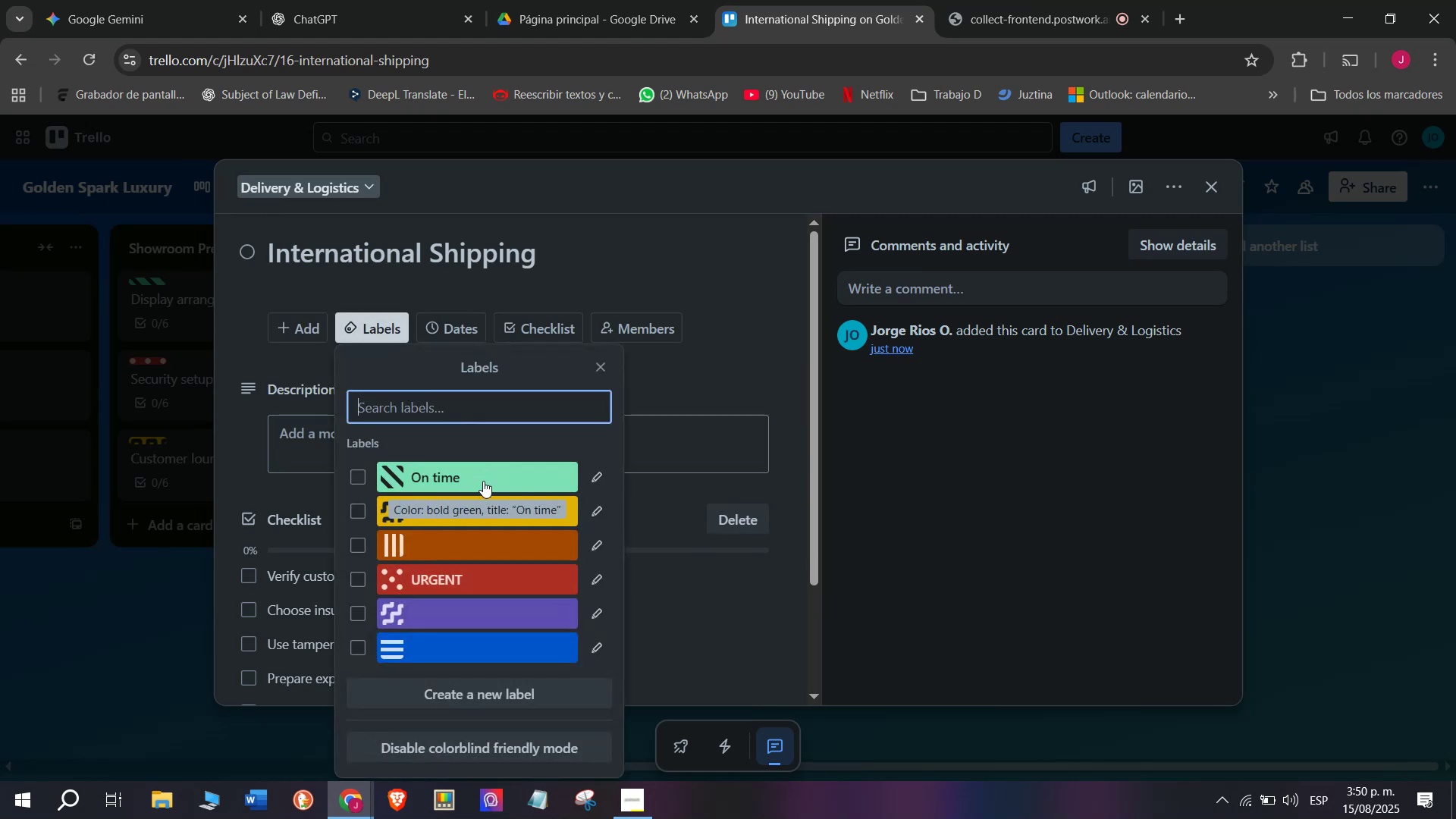 
left_click([366, 325])
 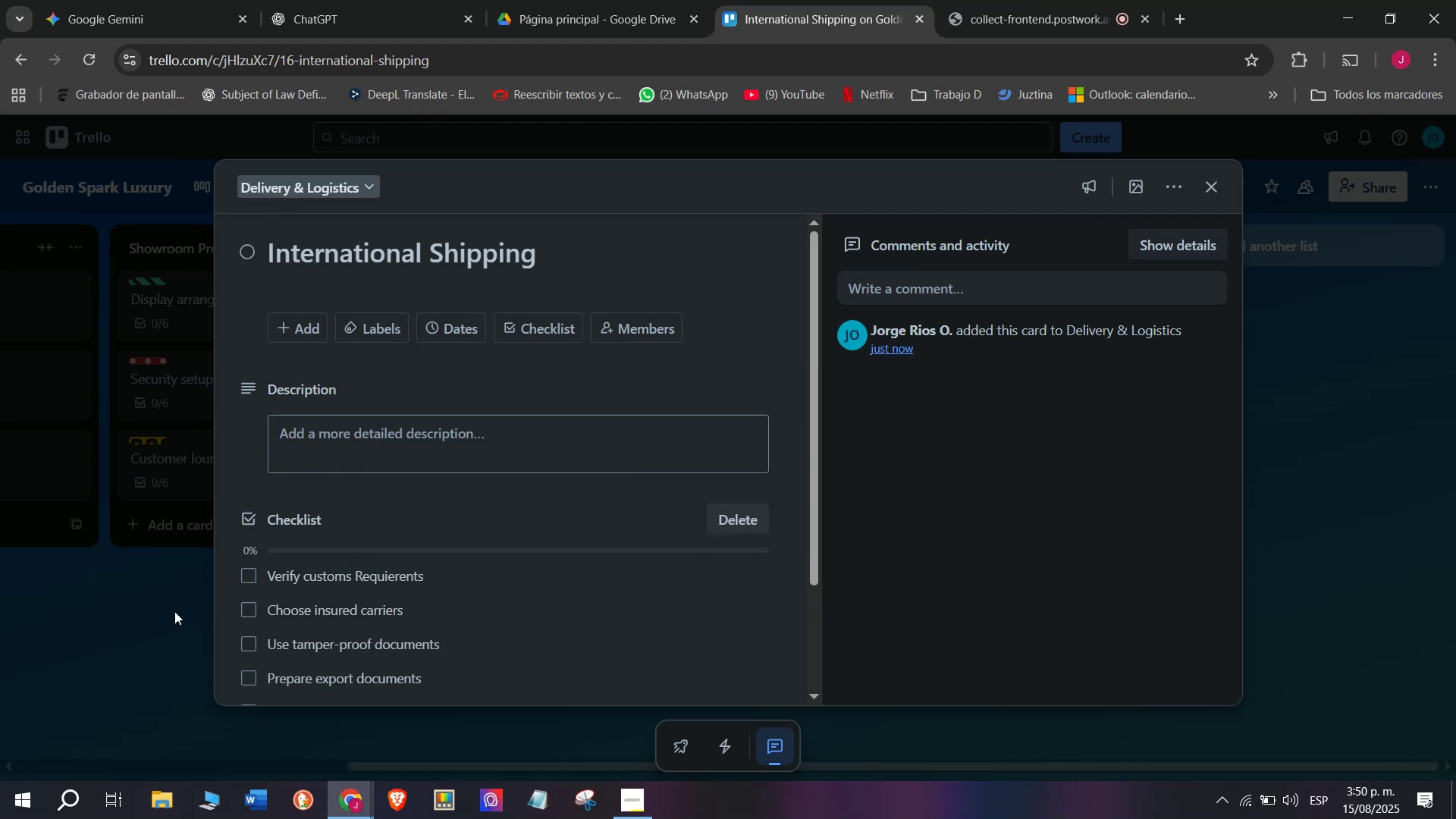 
wait(7.69)
 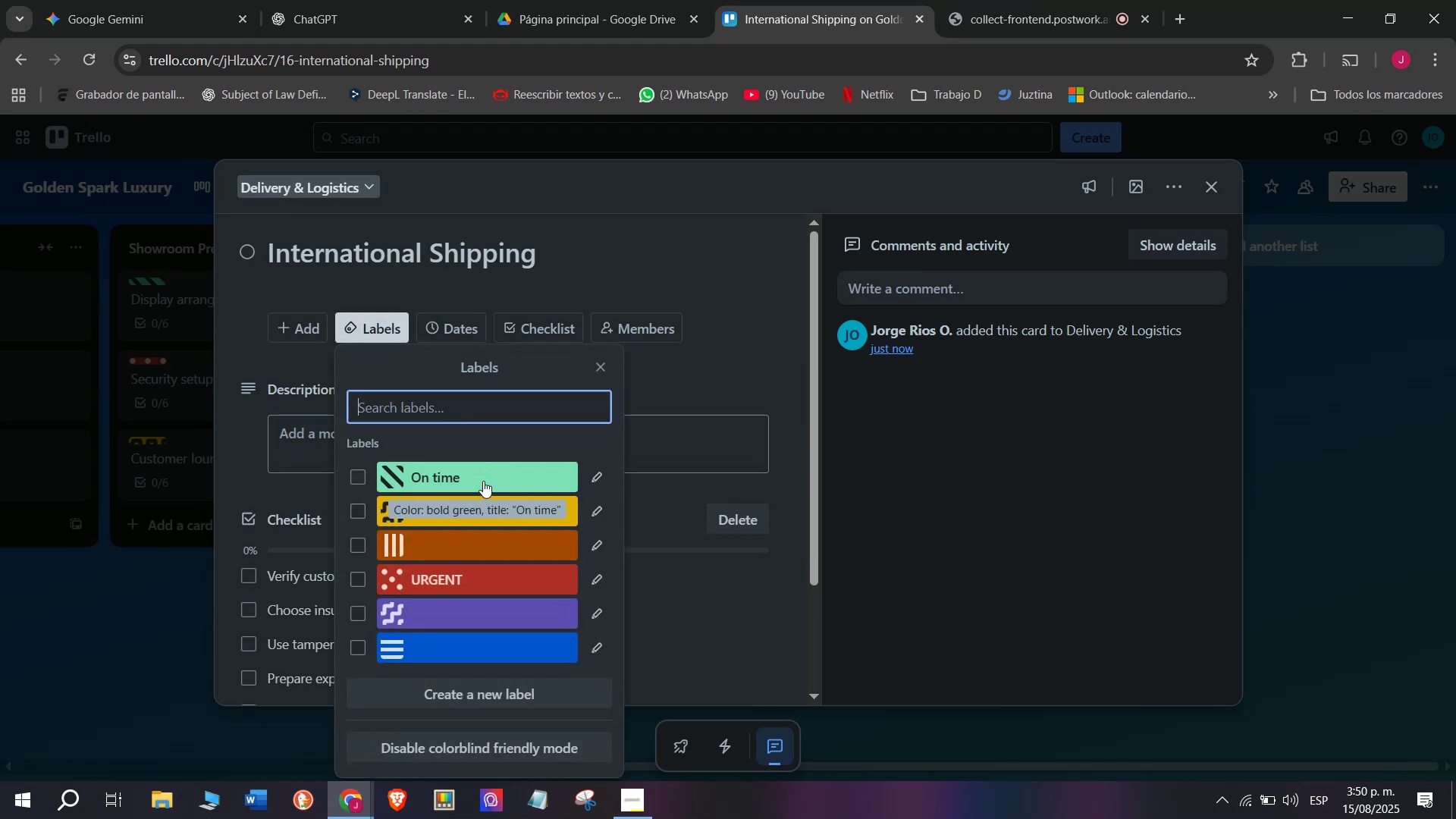 
left_click([174, 611])
 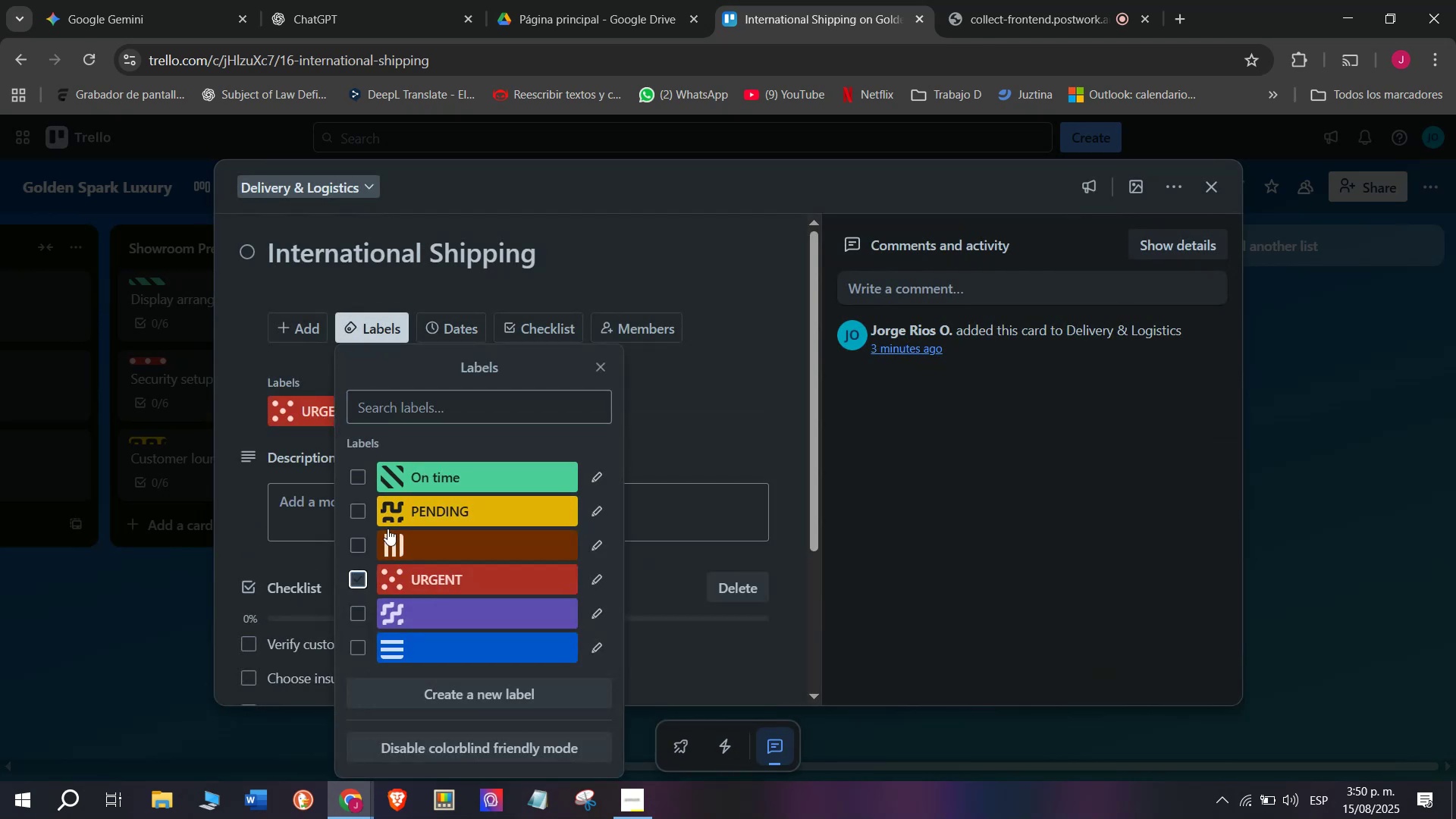 
left_click([370, 331])
 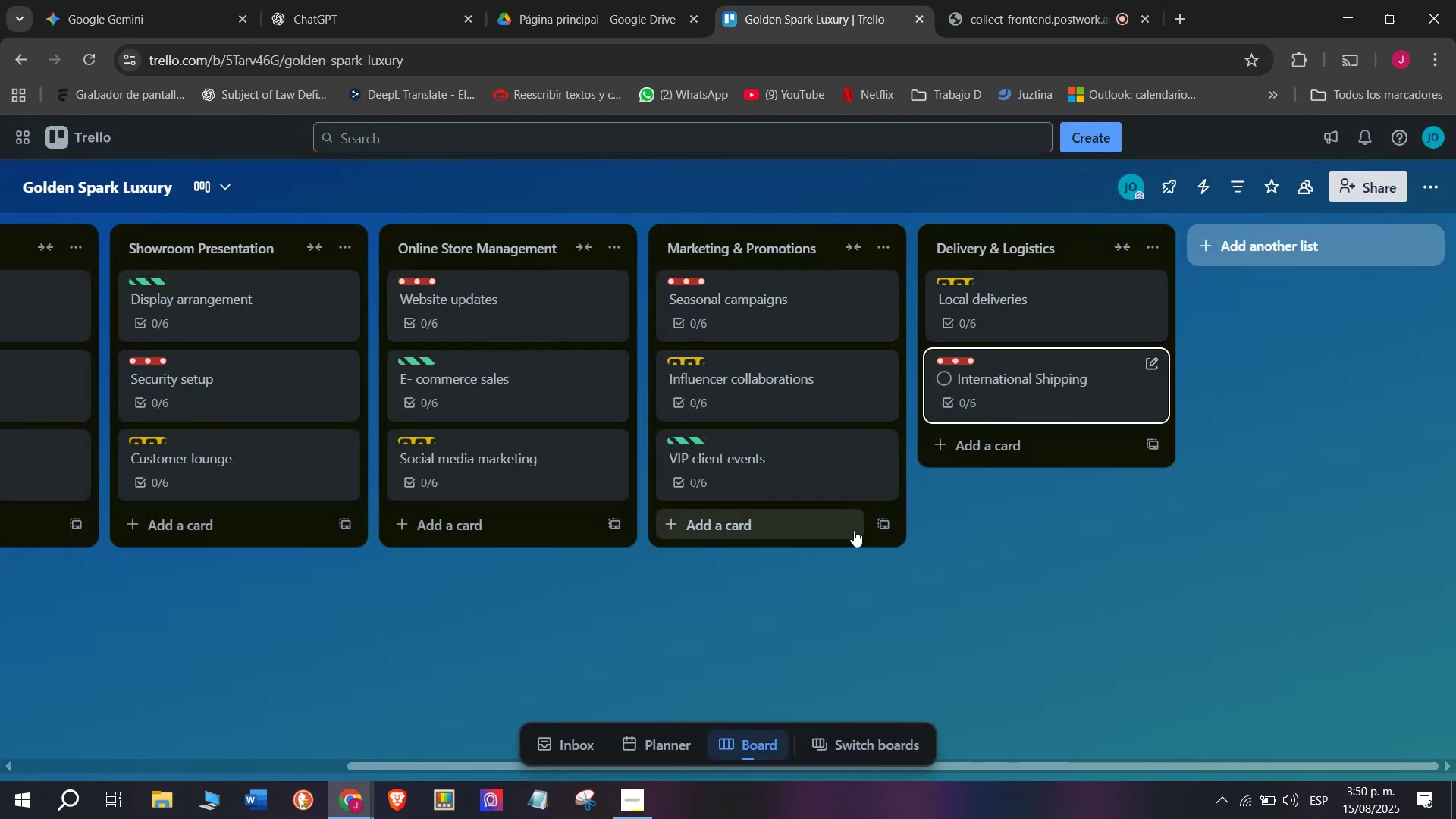 
left_click([456, 584])
 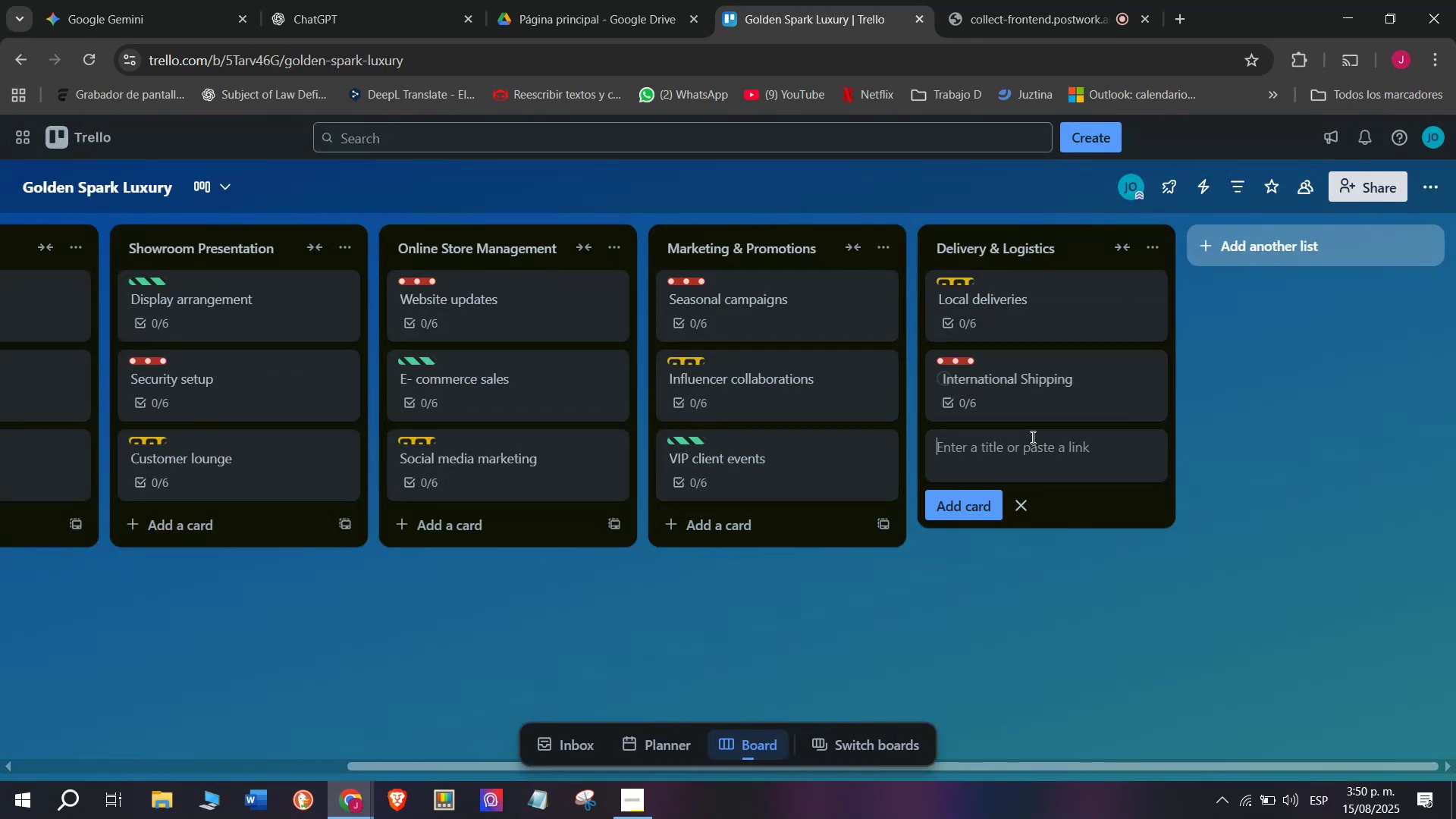 
double_click([184, 636])
 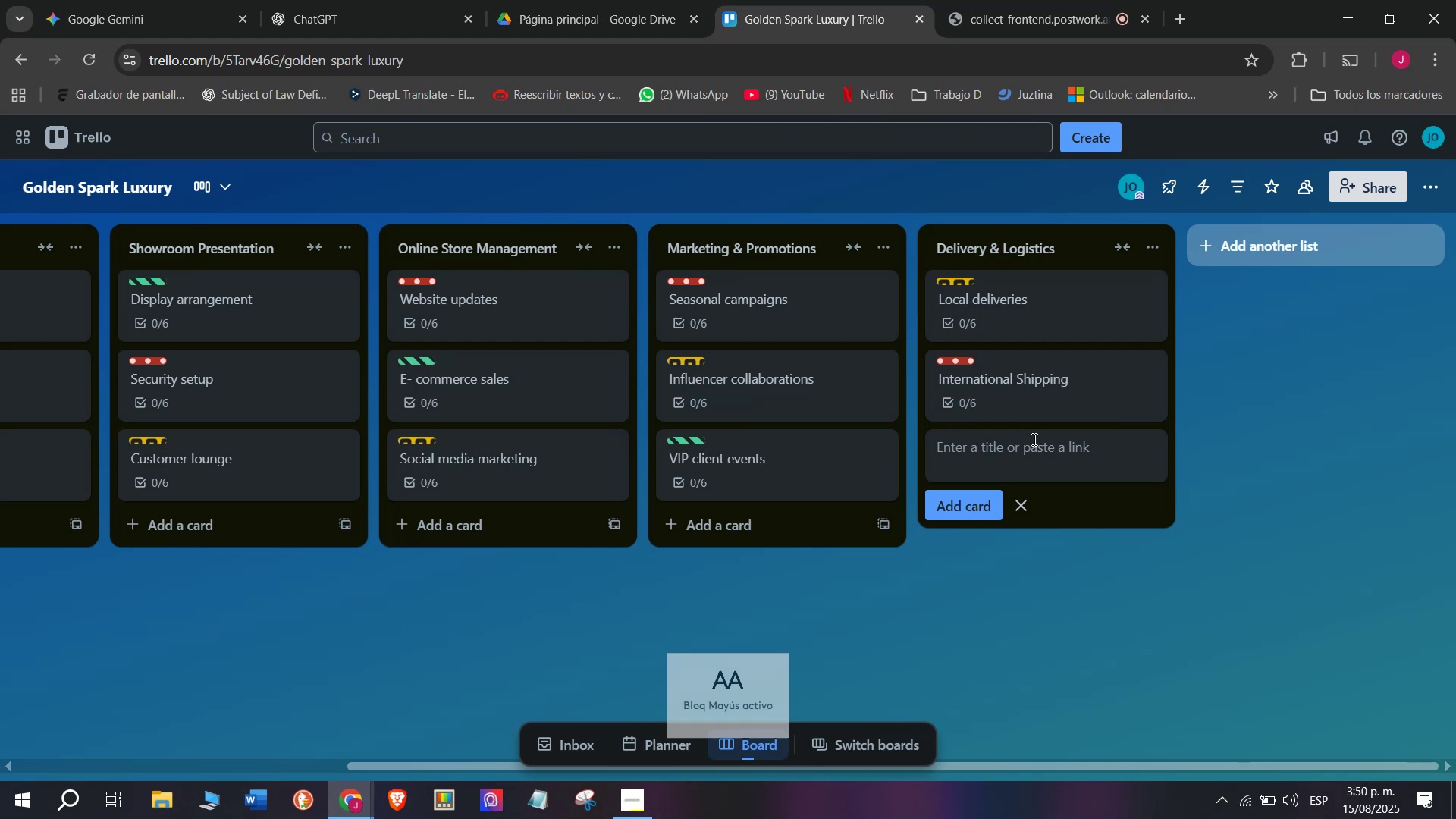 
wait(6.3)
 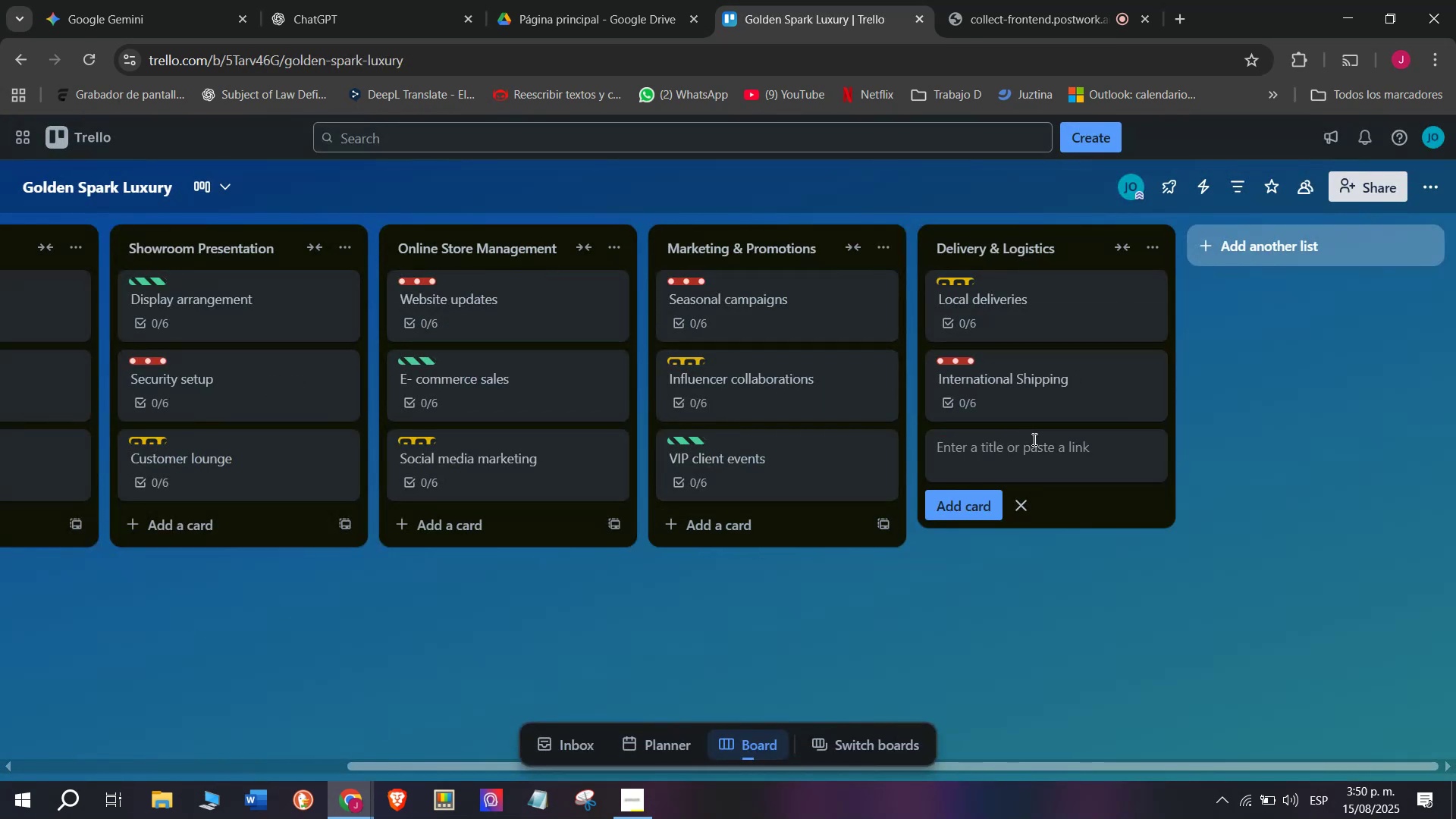 
key(CapsLock)
 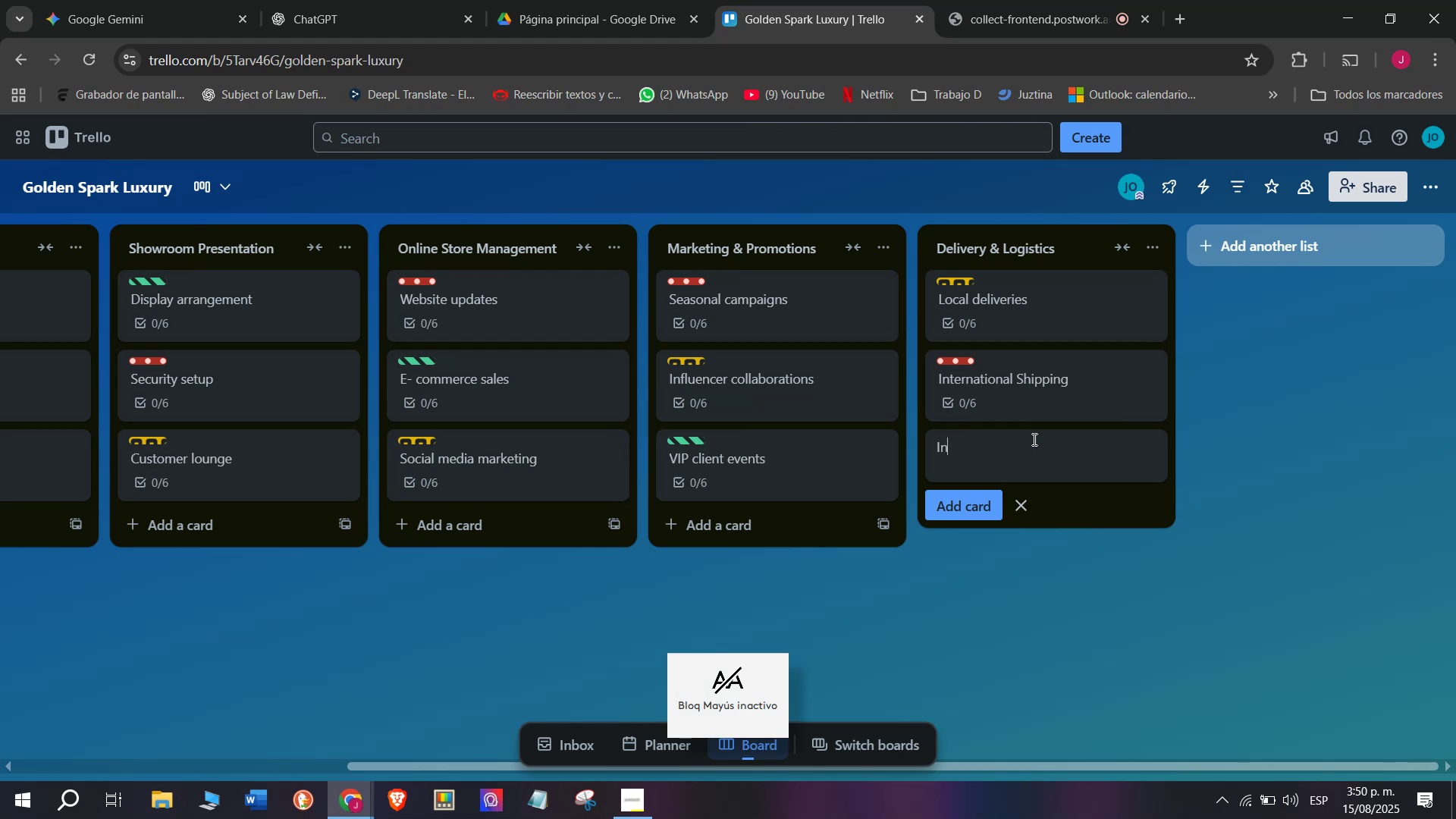 
key(I)
 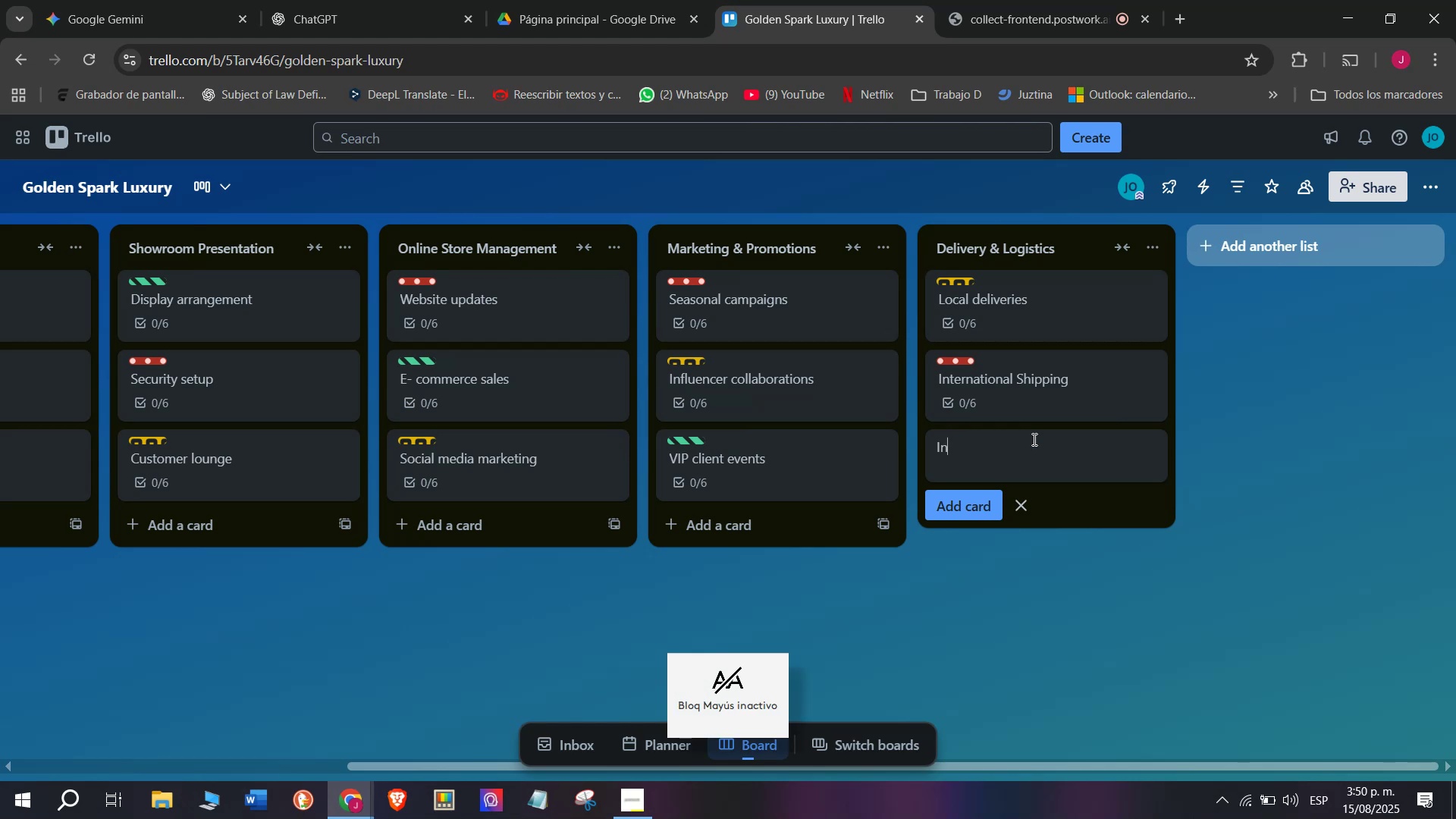 
key(CapsLock)
 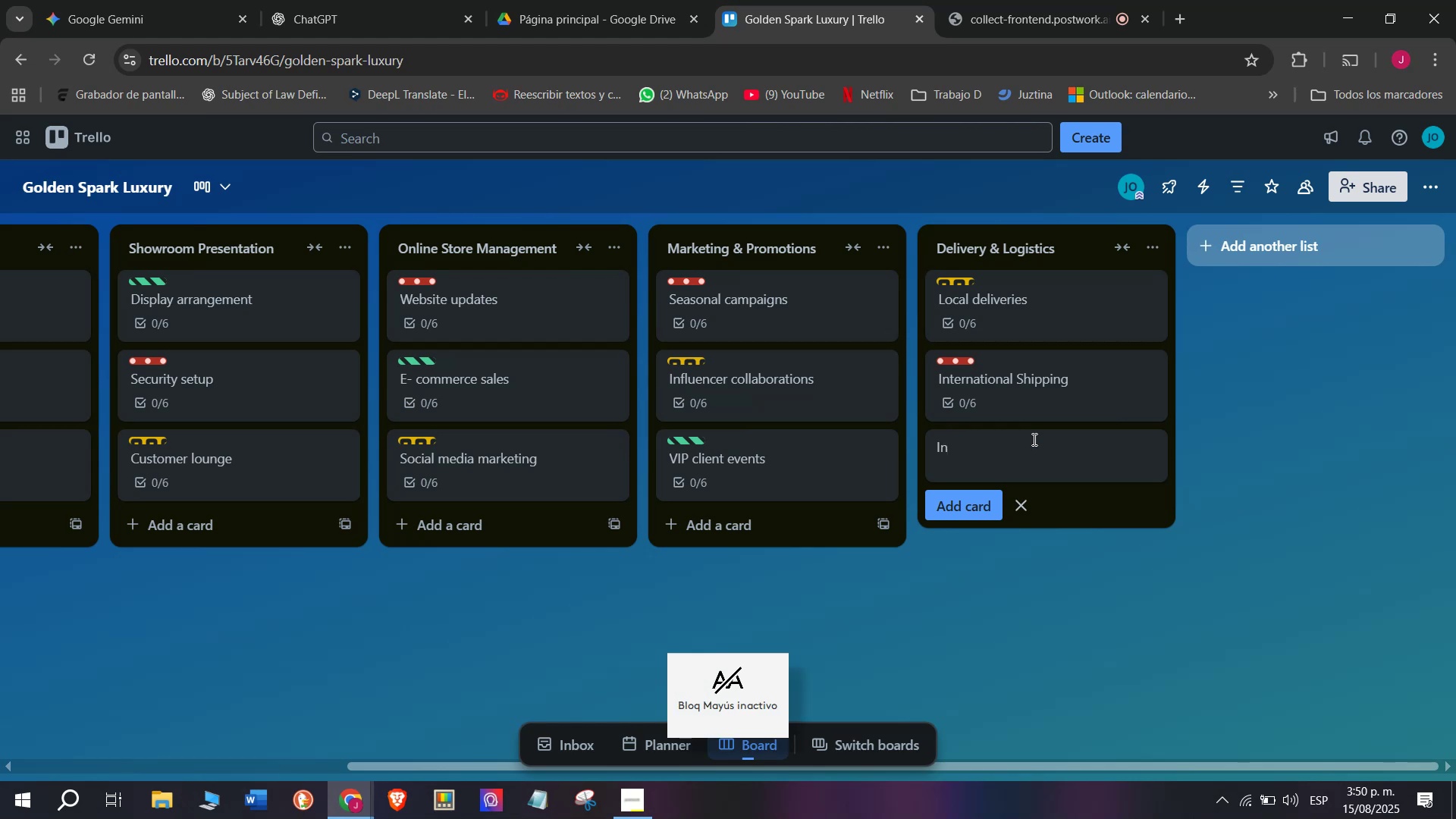 
key(N)
 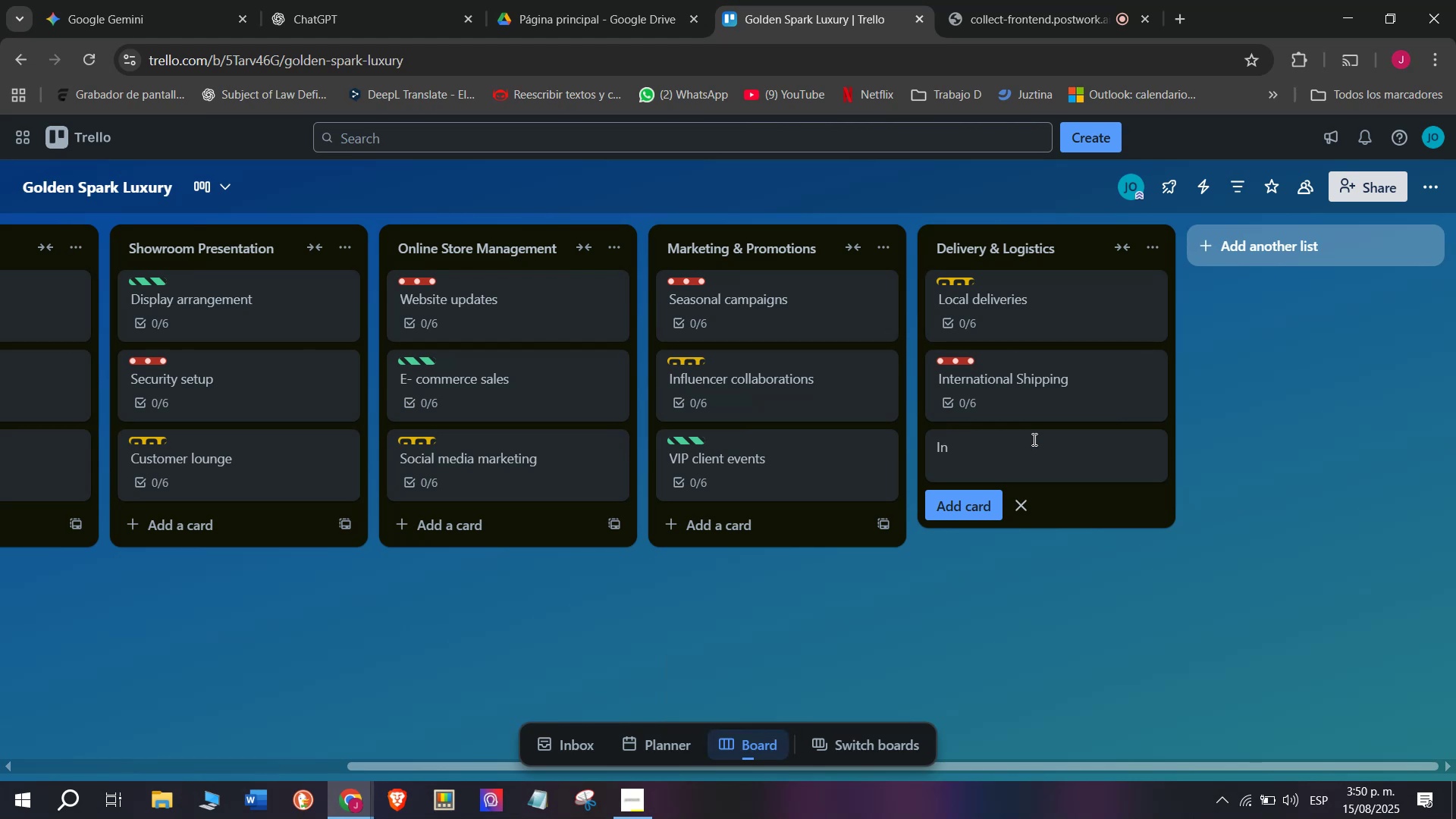 
type(.)
key(Backspace)
type(-store)
 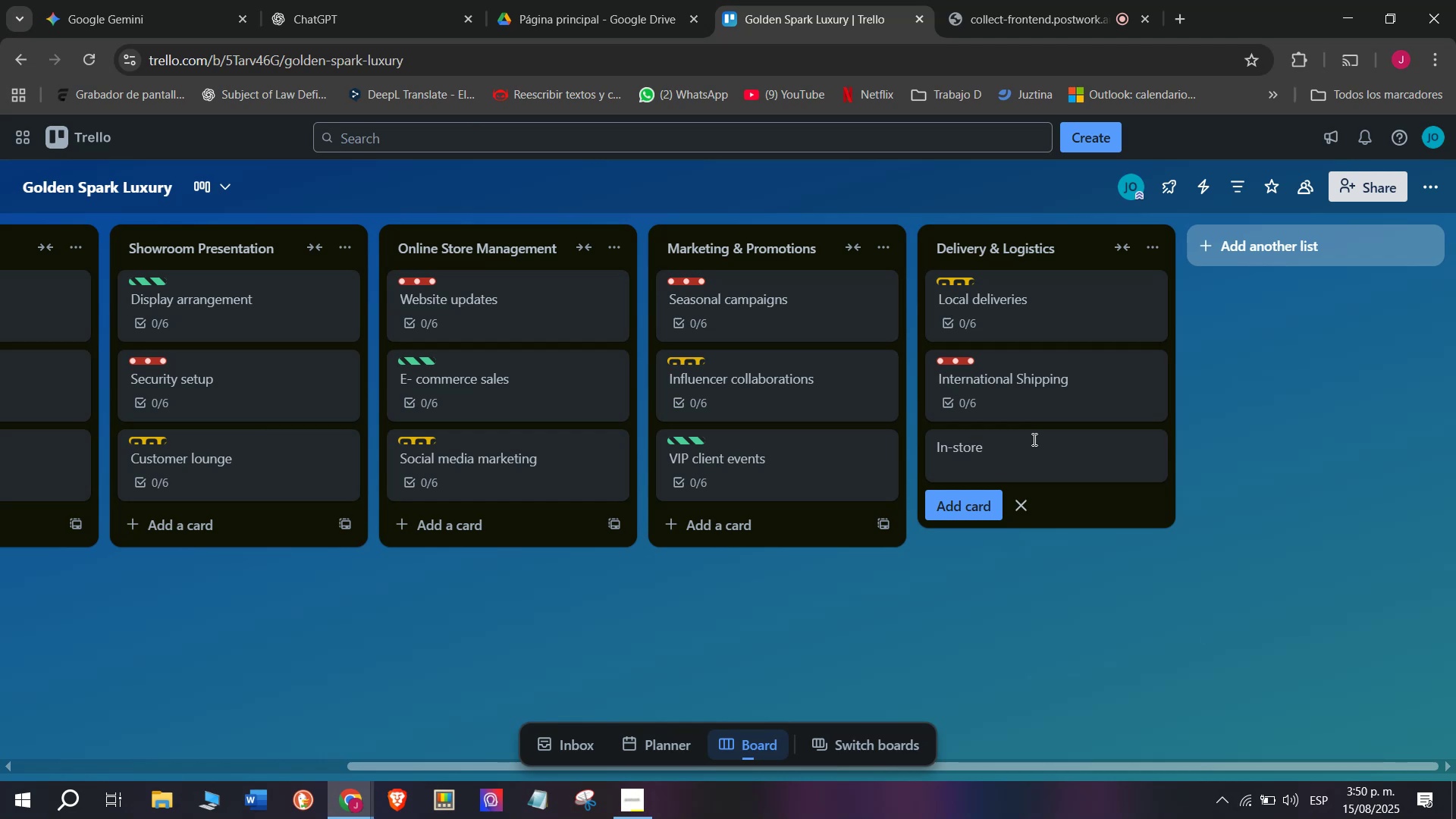 
type( pickups)
 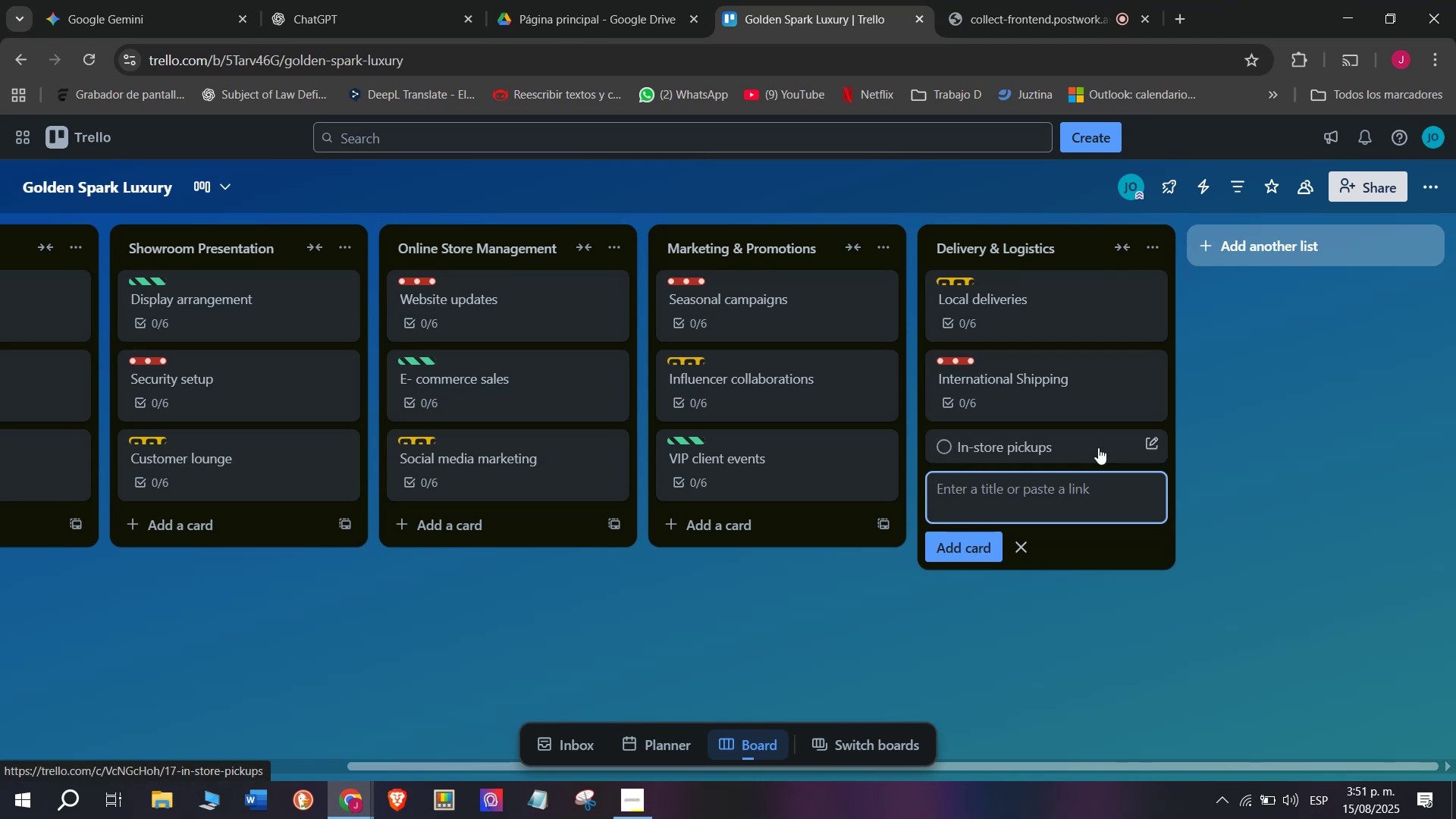 
key(Enter)
 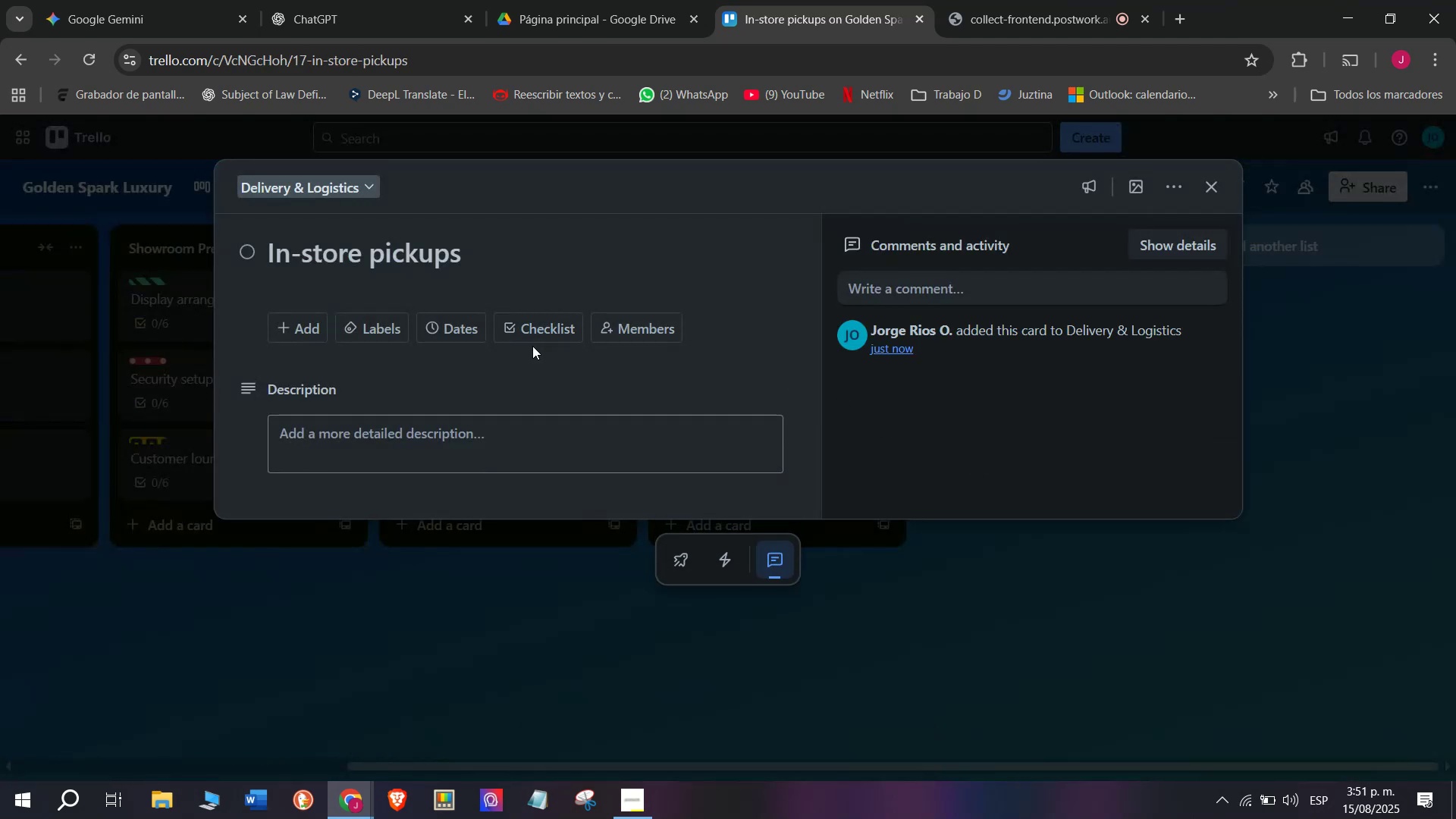 
left_click([1062, 438])
 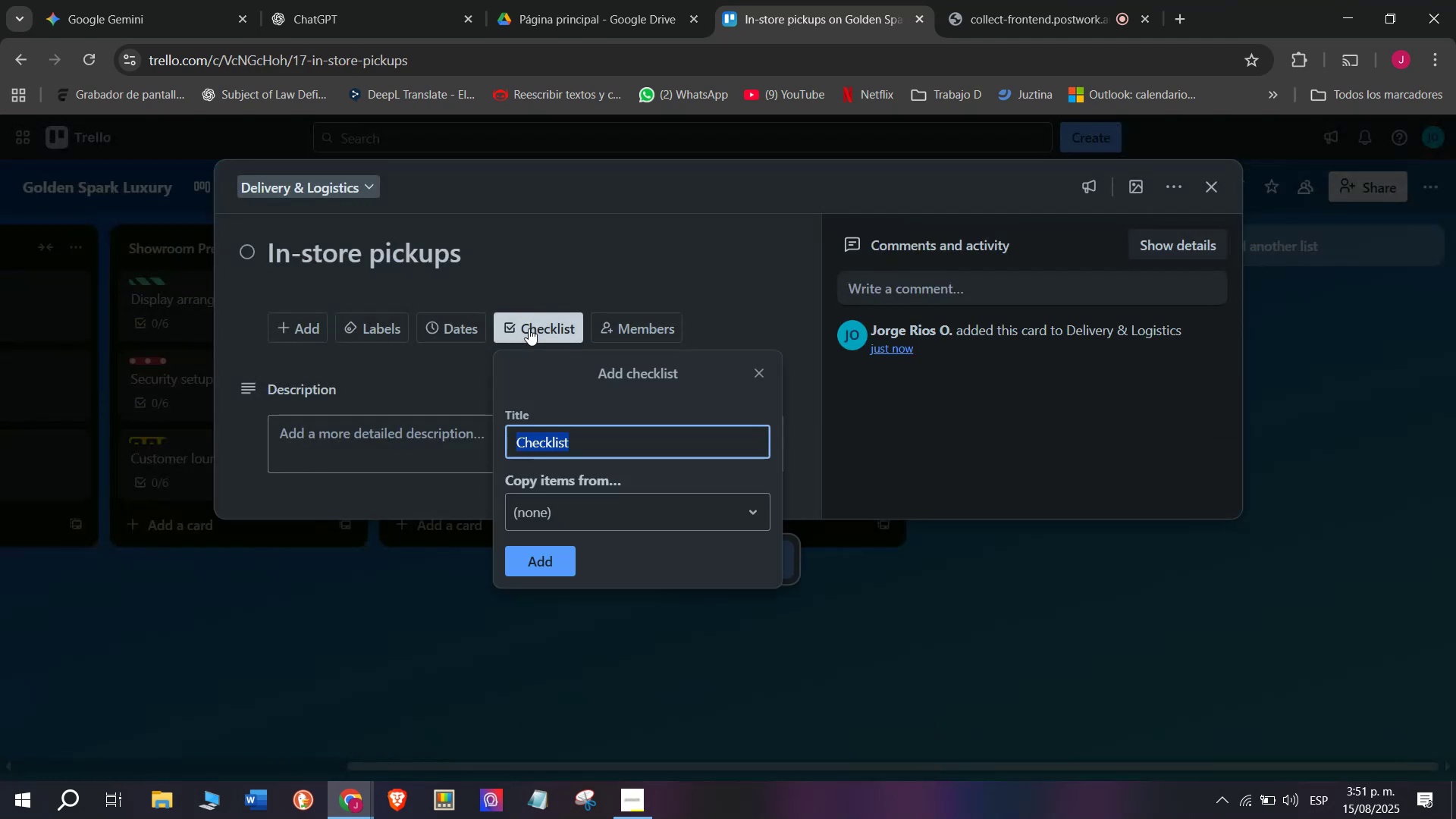 
left_click([532, 346])
 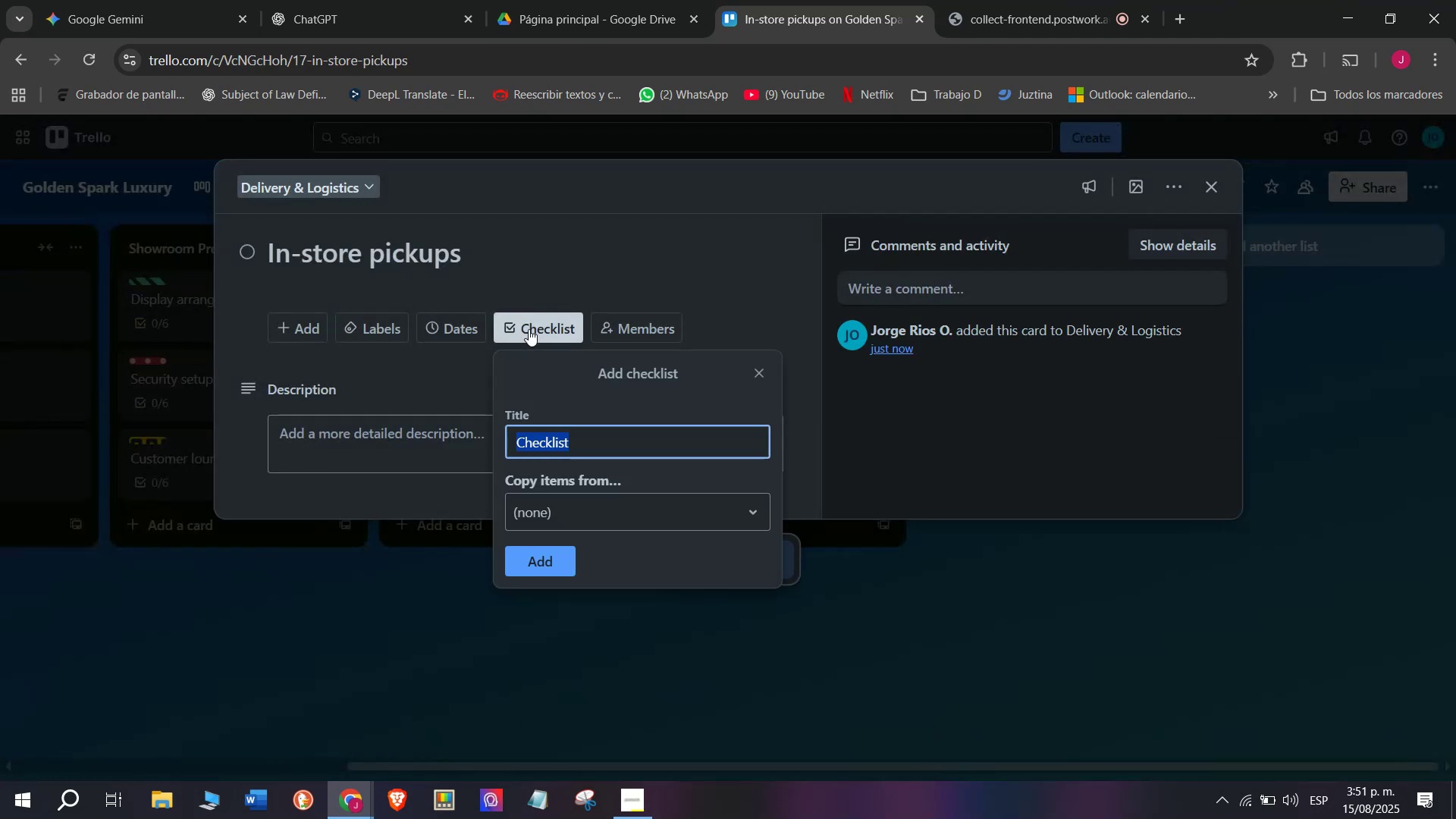 
left_click([529, 328])
 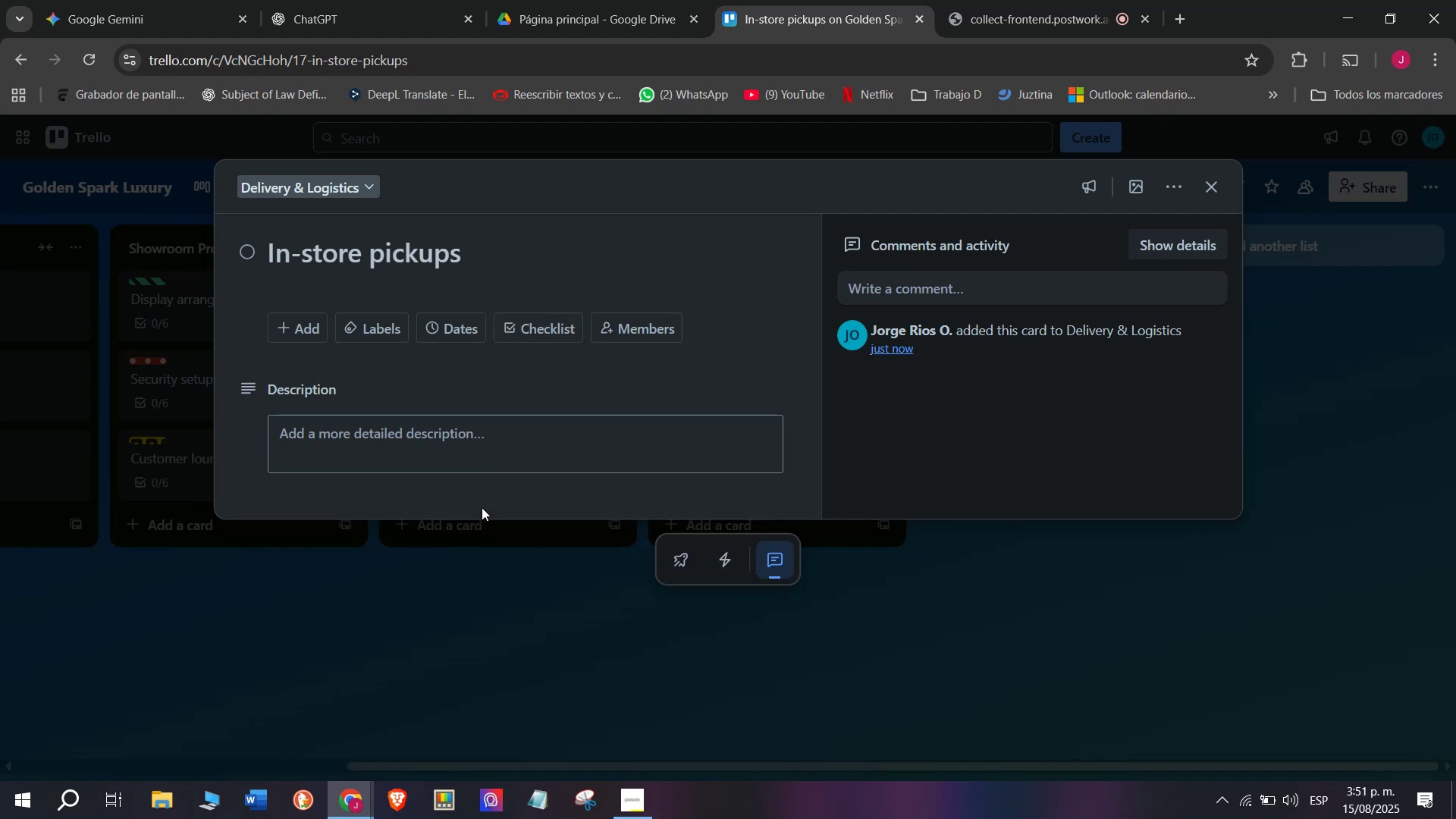 
wait(5.39)
 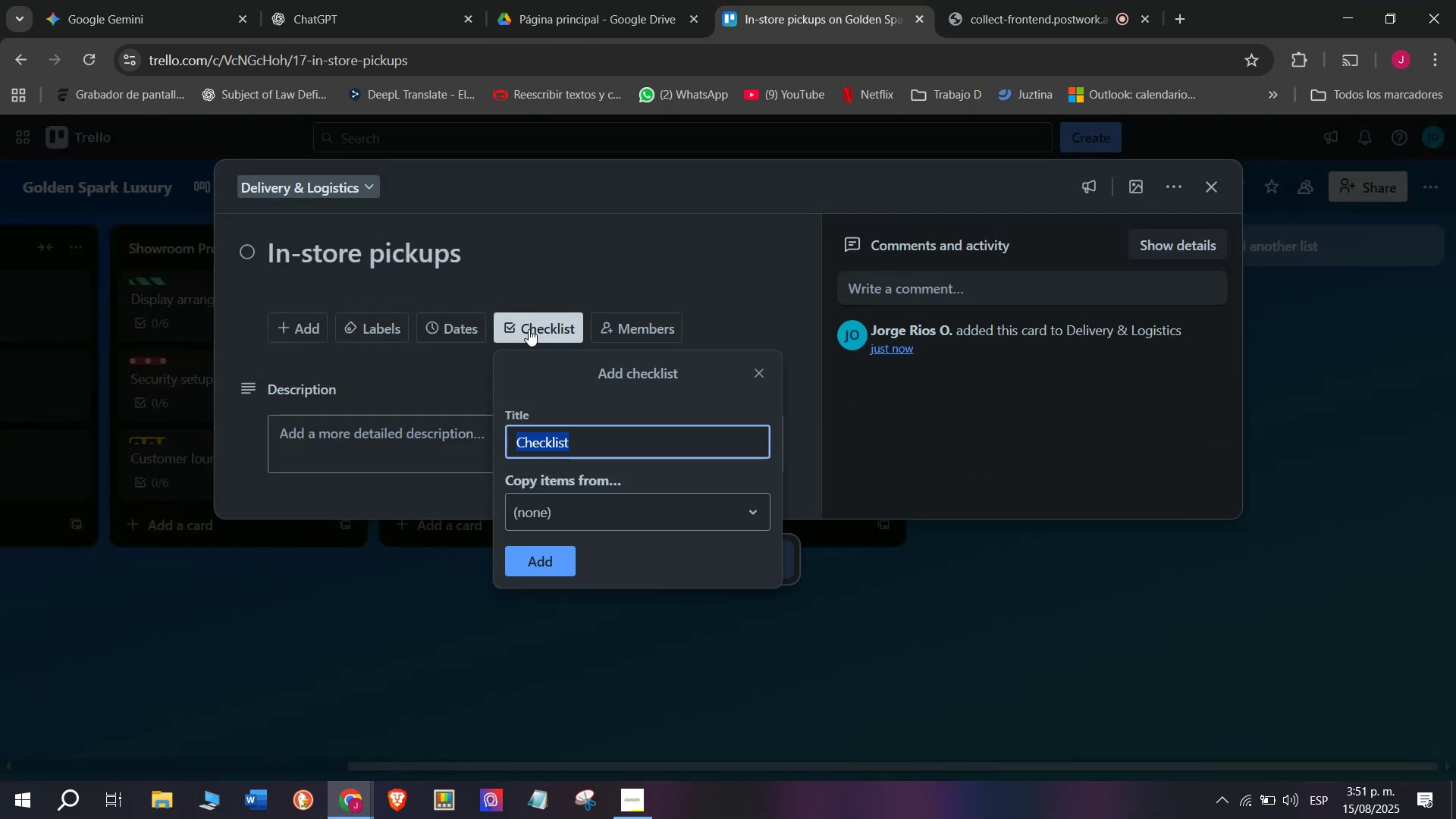 
left_click([545, 561])
 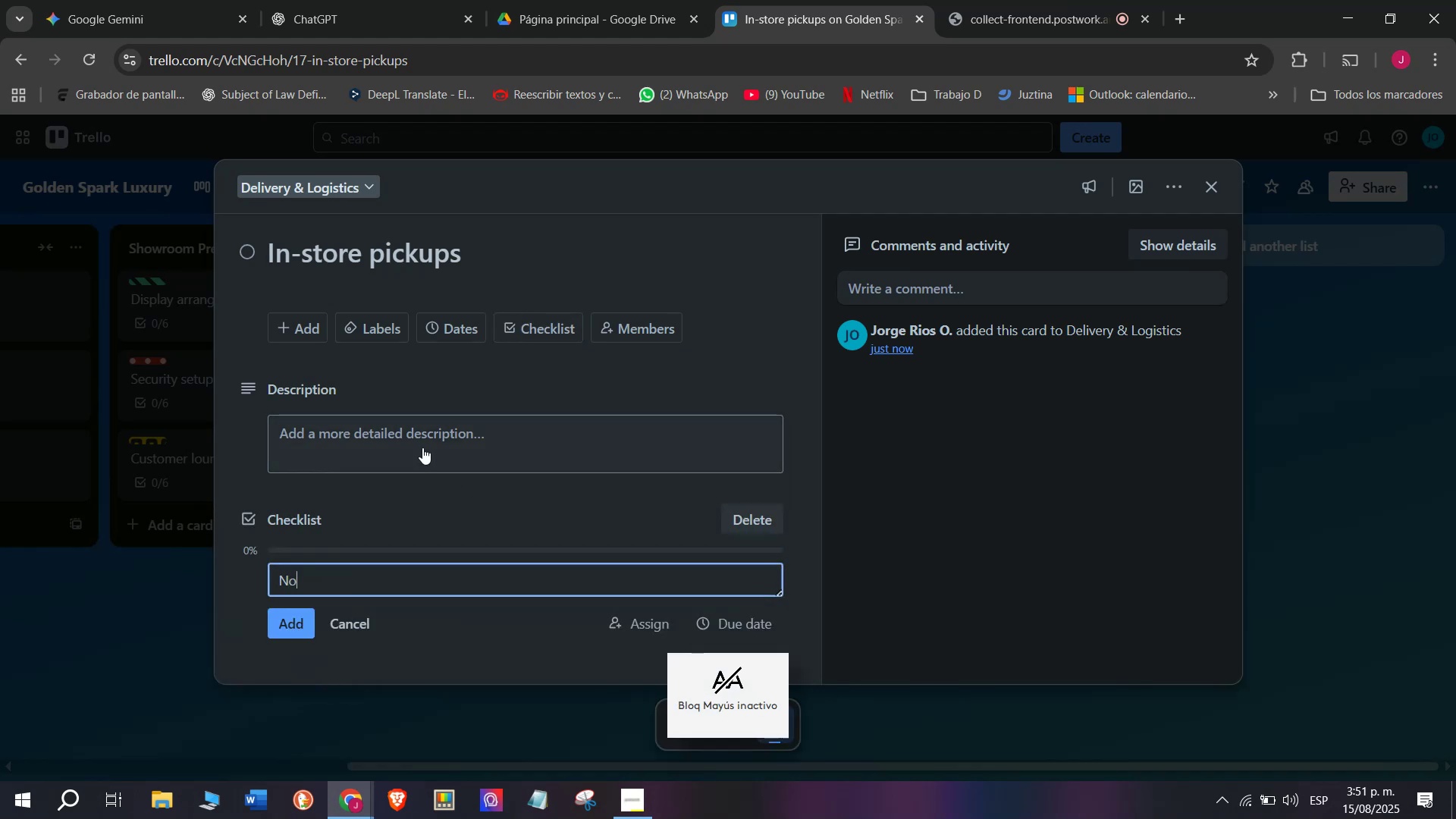 
type(Notify client)
 